 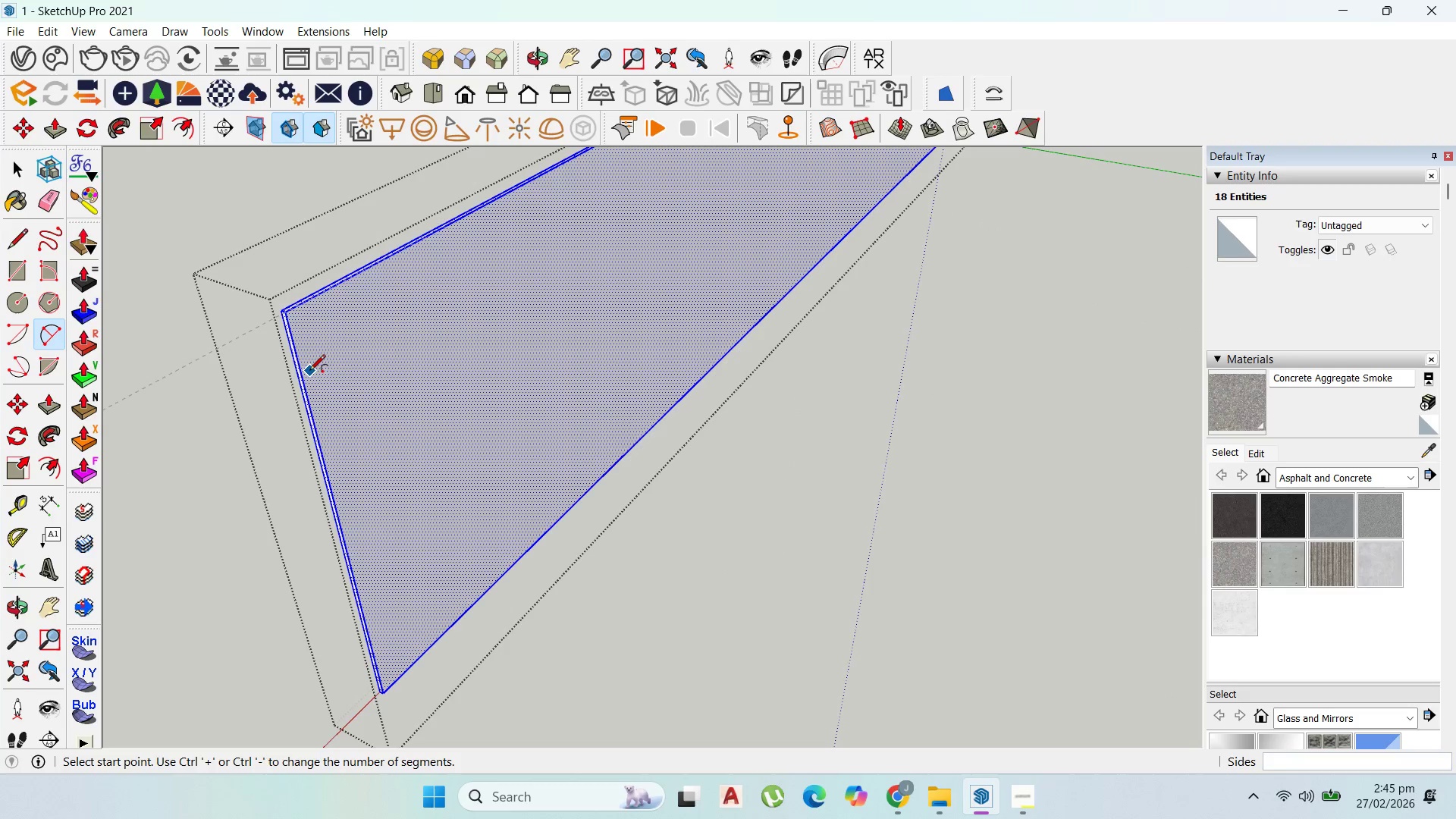 
left_click([309, 372])
 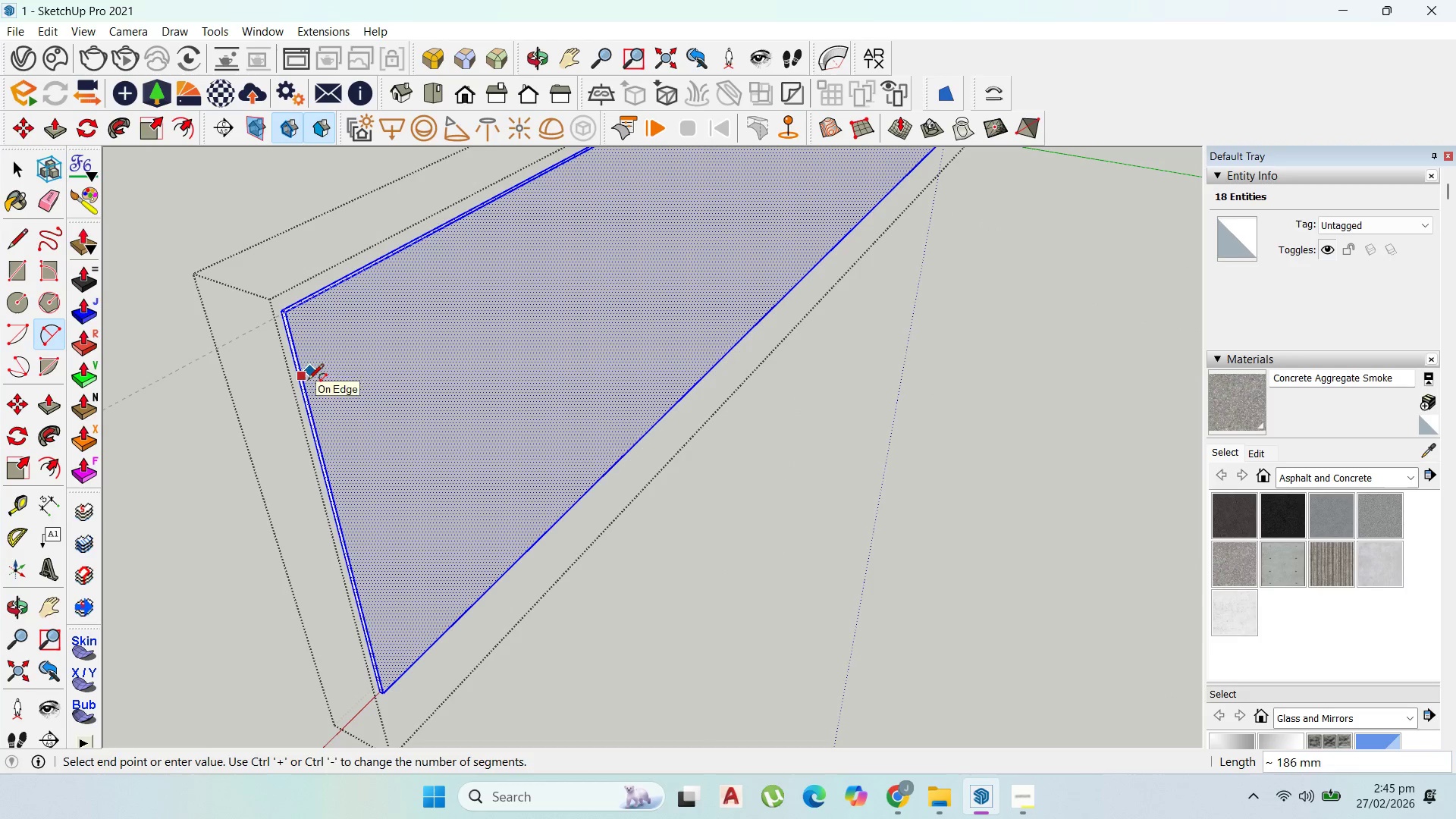 
scroll: coordinate [309, 383], scroll_direction: up, amount: 9.0
 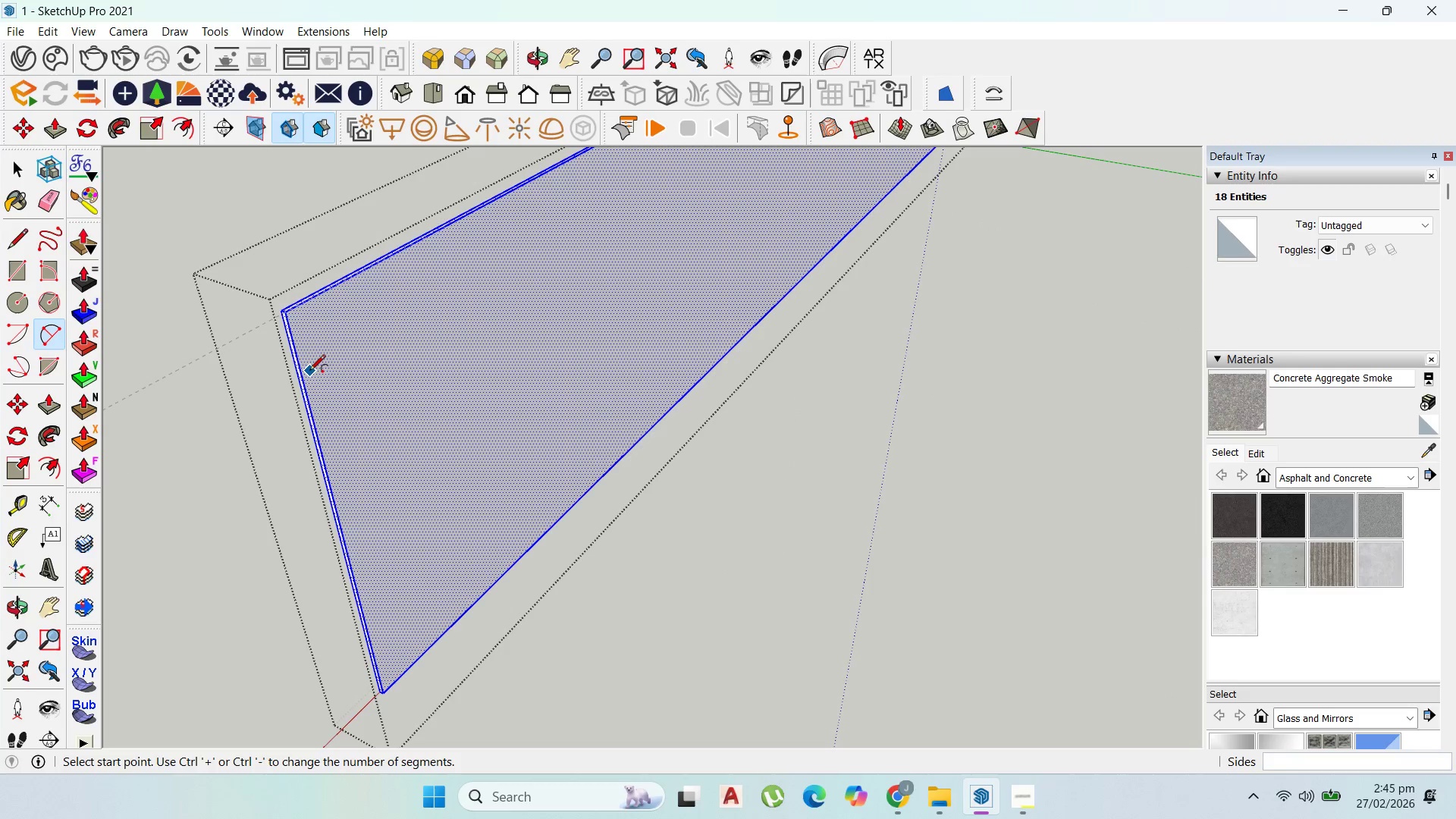 
key(Escape)
 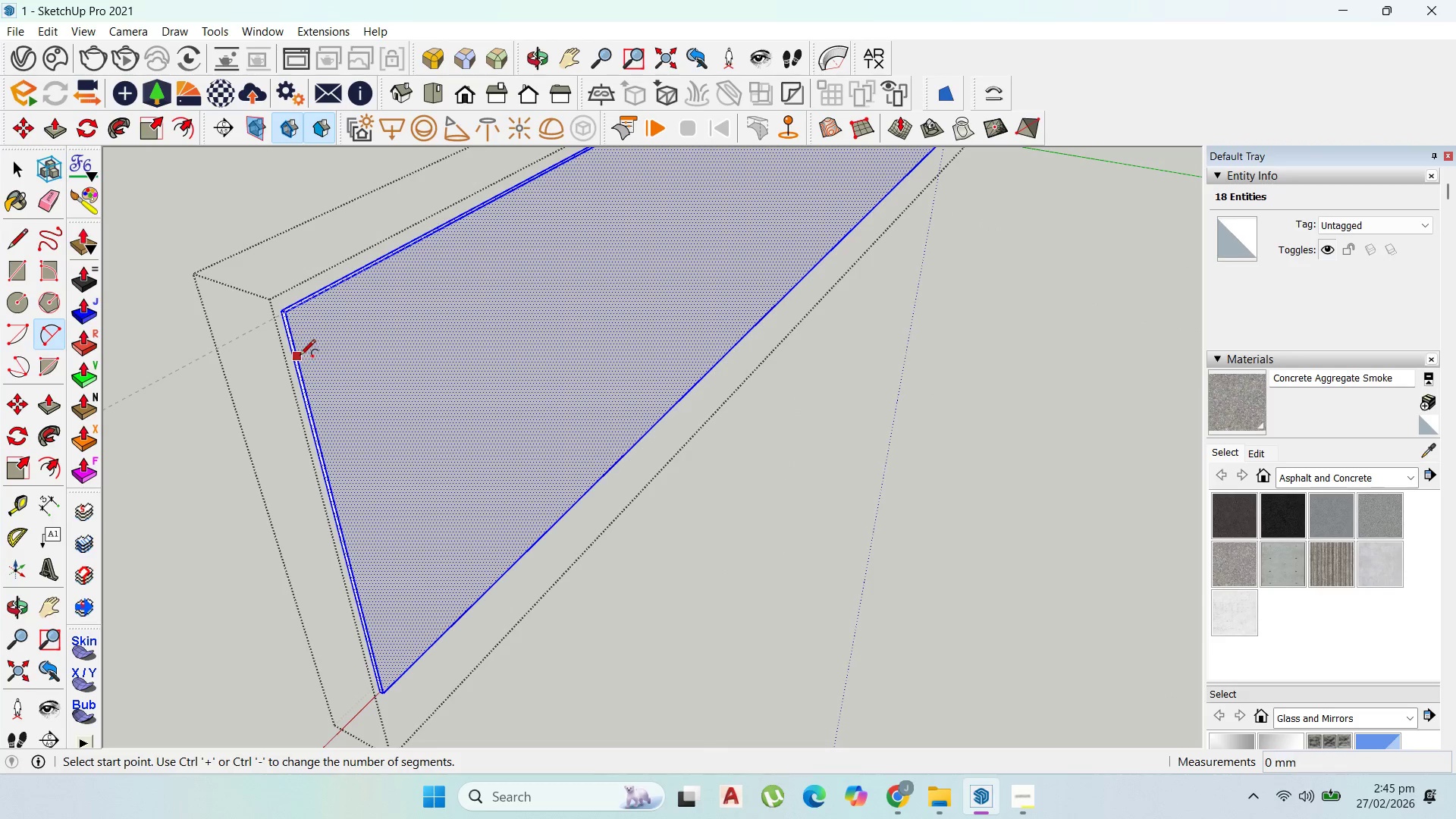 
left_click([300, 356])
 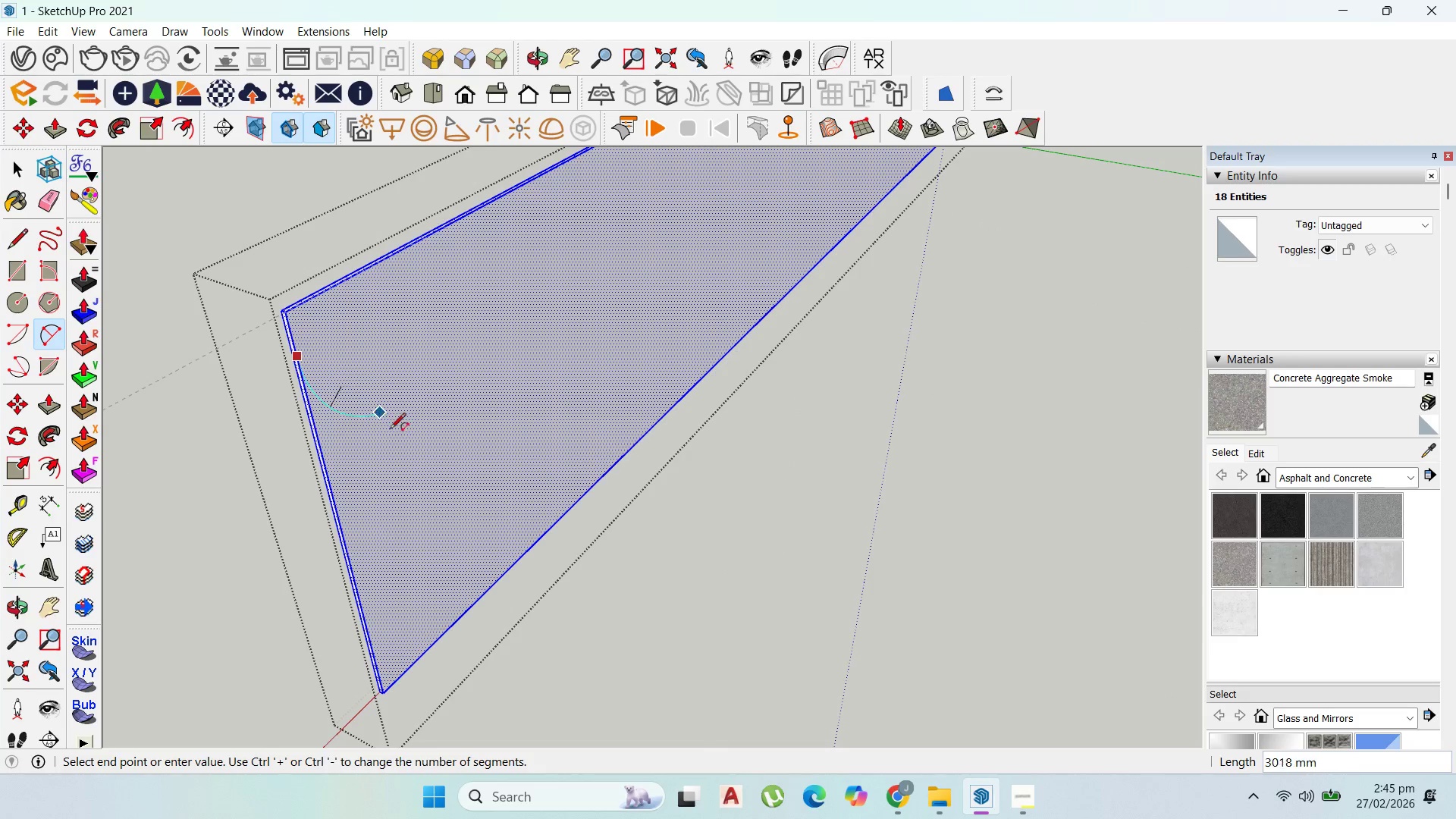 
scroll: coordinate [487, 460], scroll_direction: down, amount: 10.0
 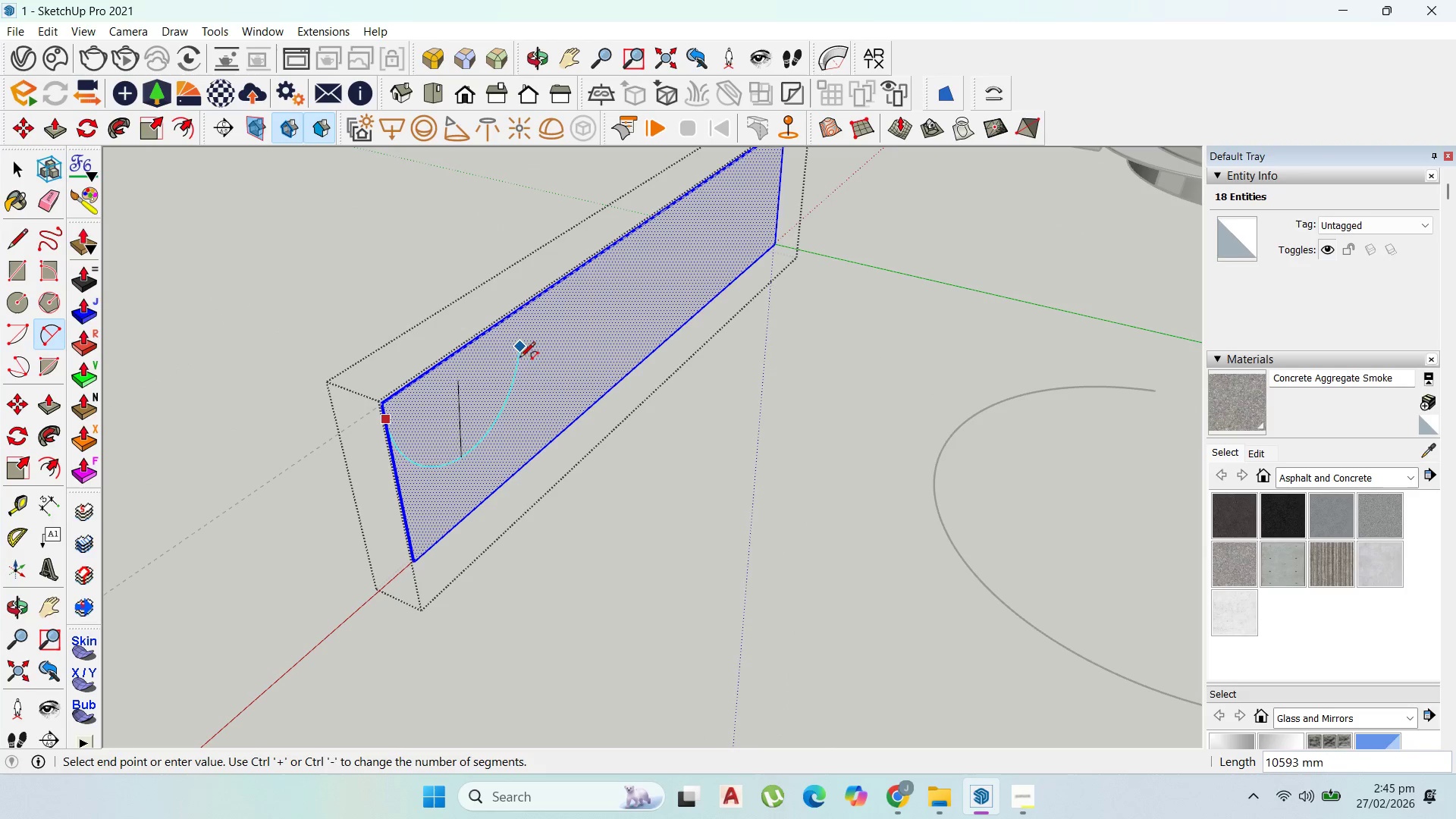 
key(Escape)
 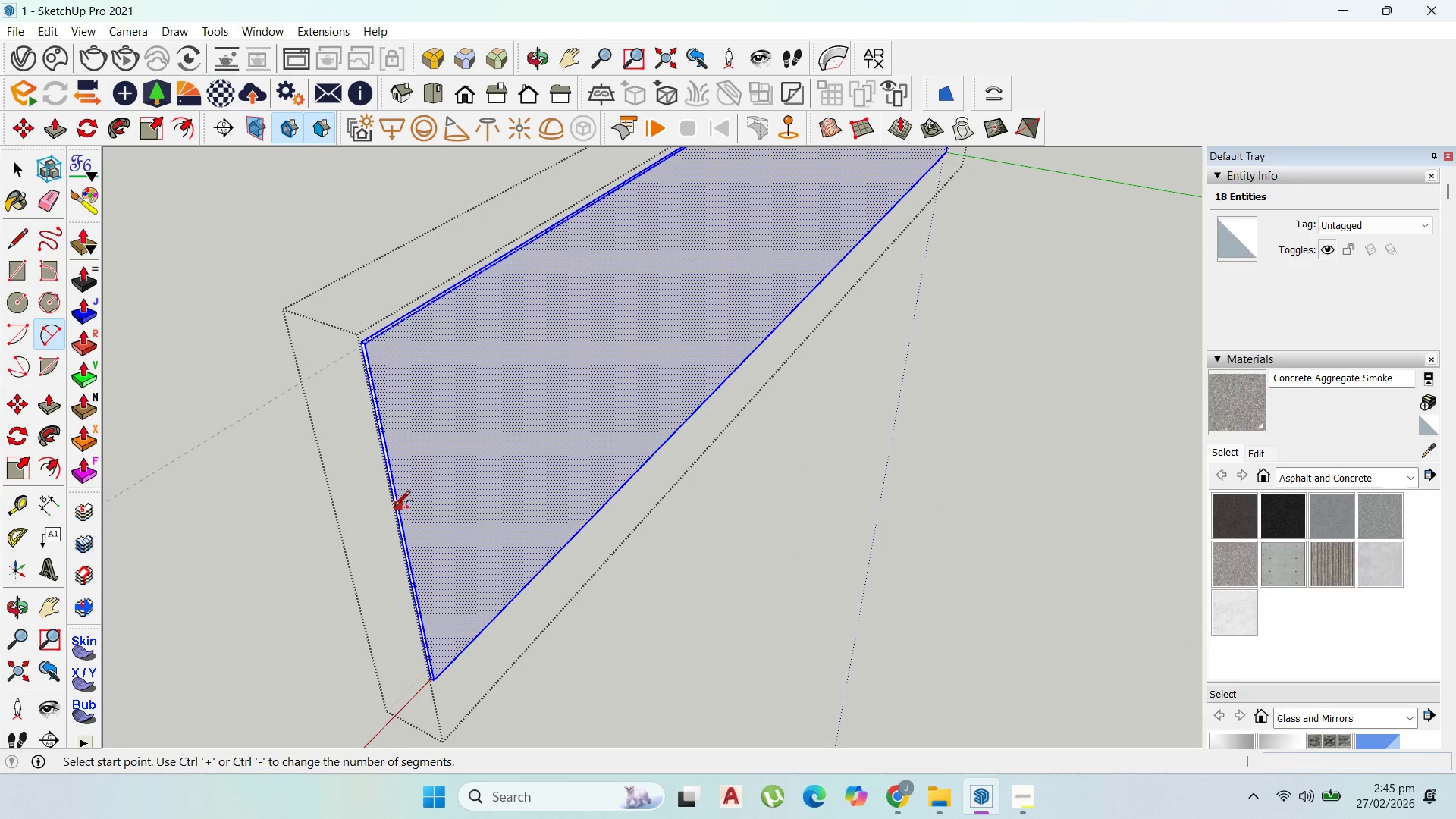 
scroll: coordinate [388, 457], scroll_direction: up, amount: 8.0
 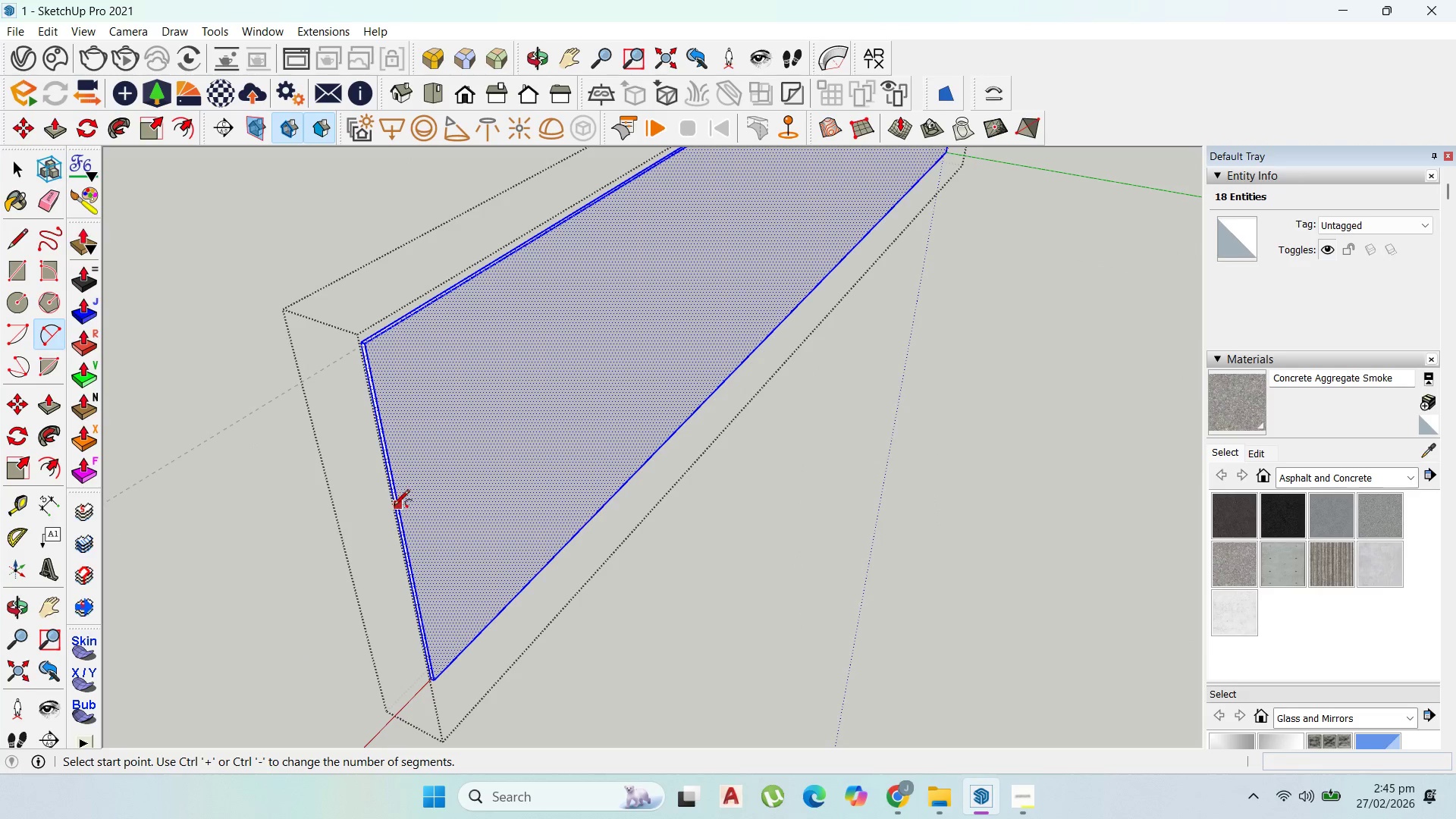 
left_click_drag(start_coordinate=[396, 507], to_coordinate=[400, 505])
 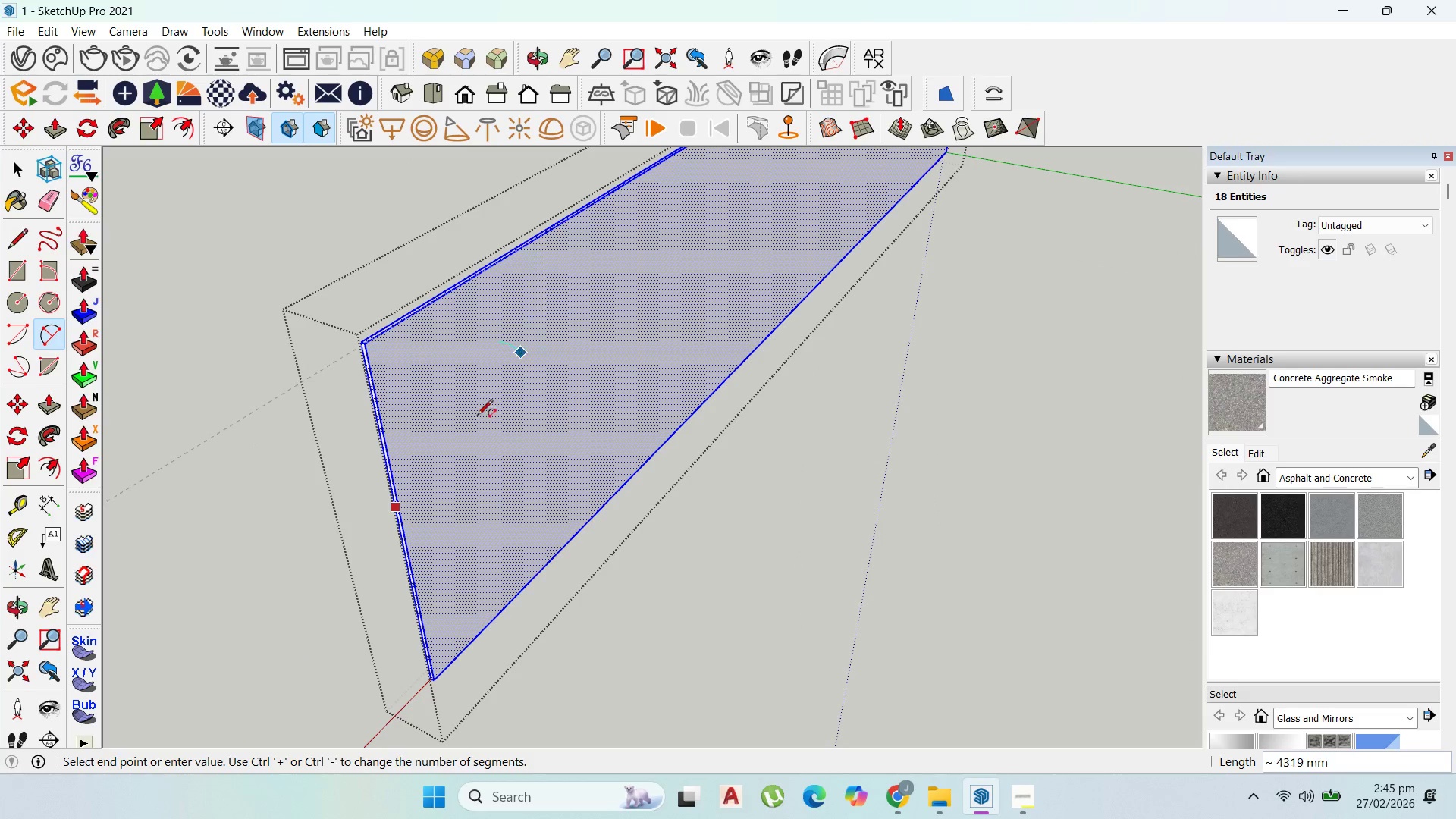 
key(Escape)
 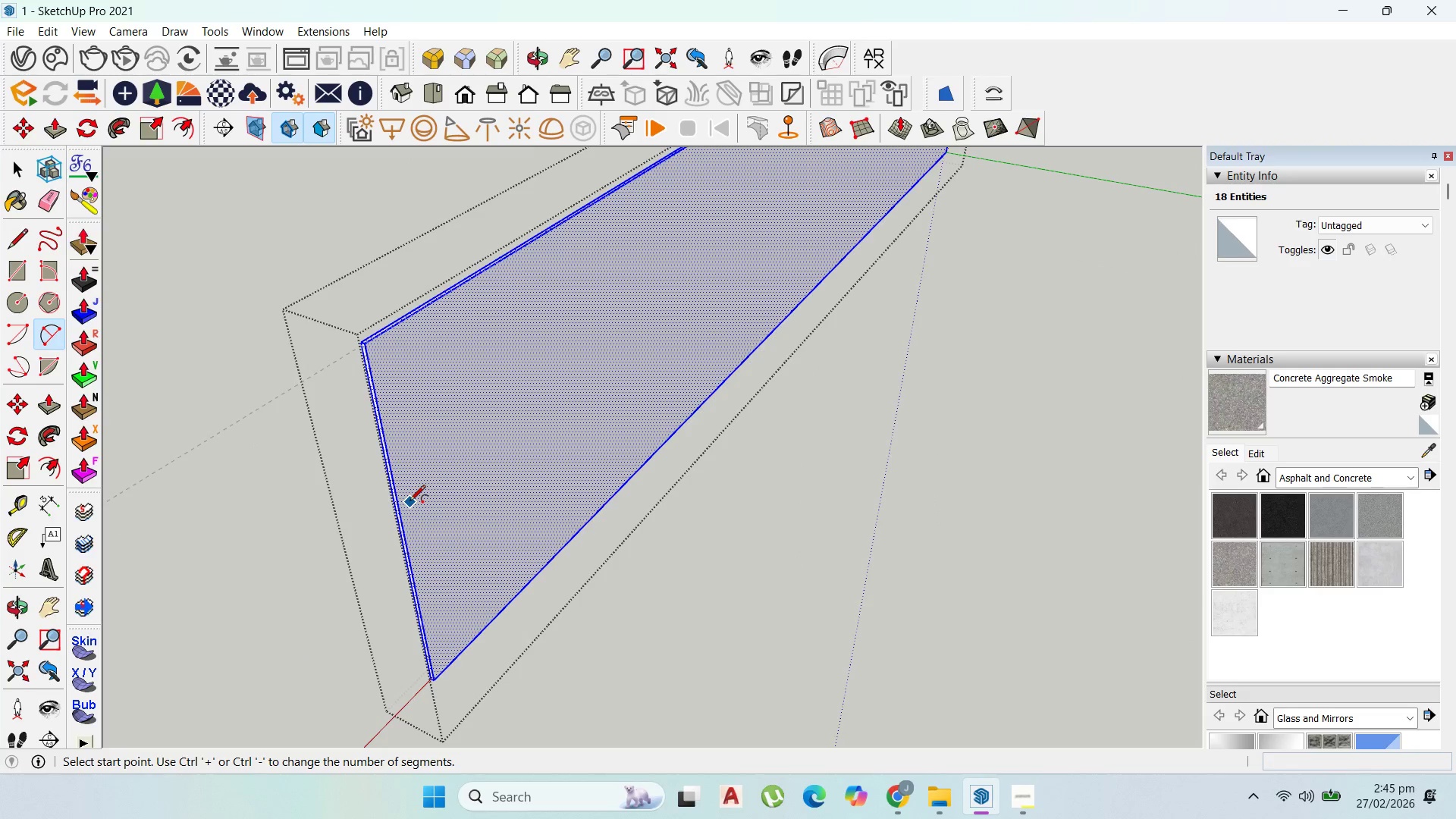 
scroll: coordinate [404, 503], scroll_direction: up, amount: 2.0
 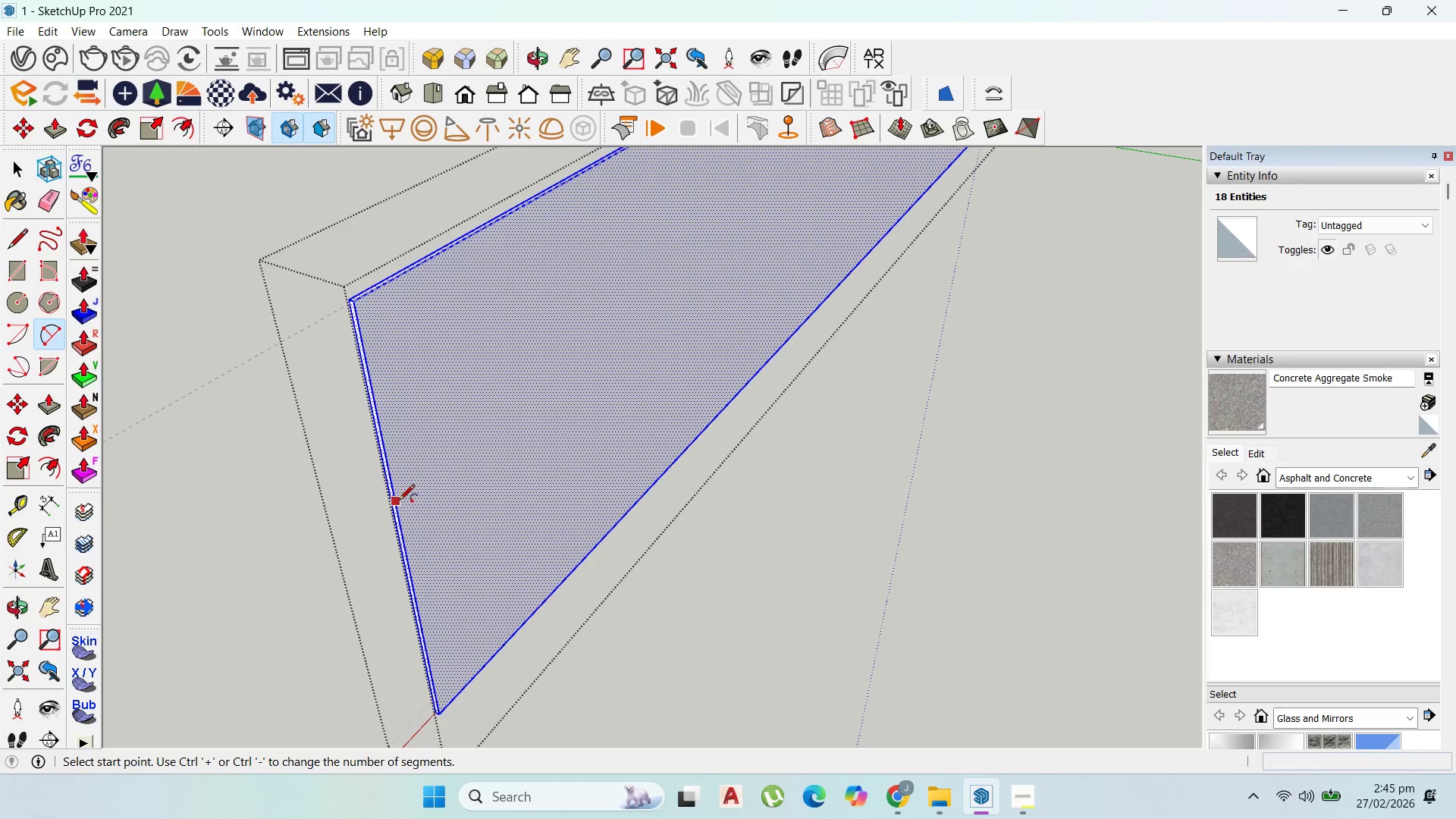 
left_click([399, 501])
 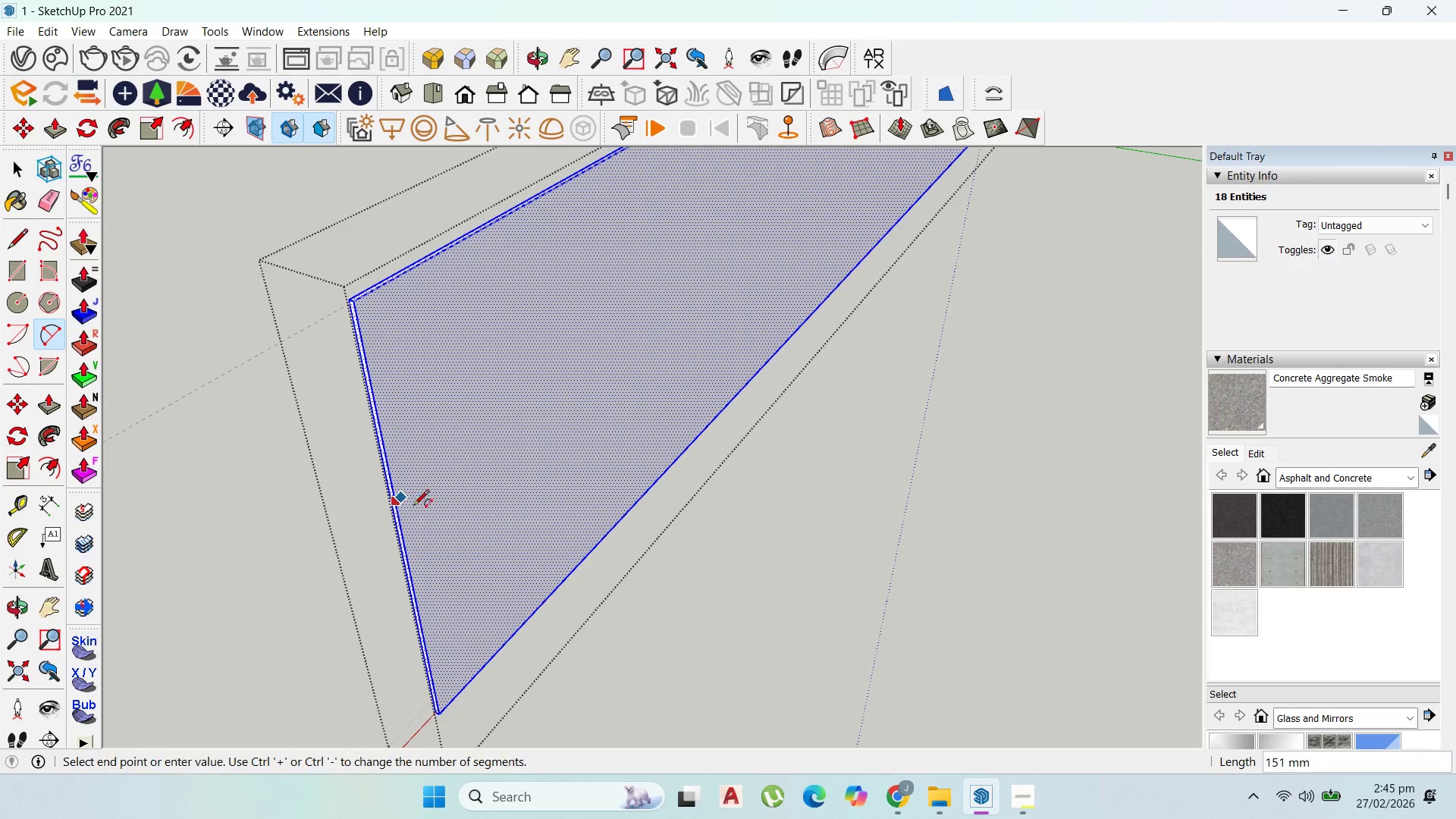 
scroll: coordinate [538, 441], scroll_direction: down, amount: 6.0
 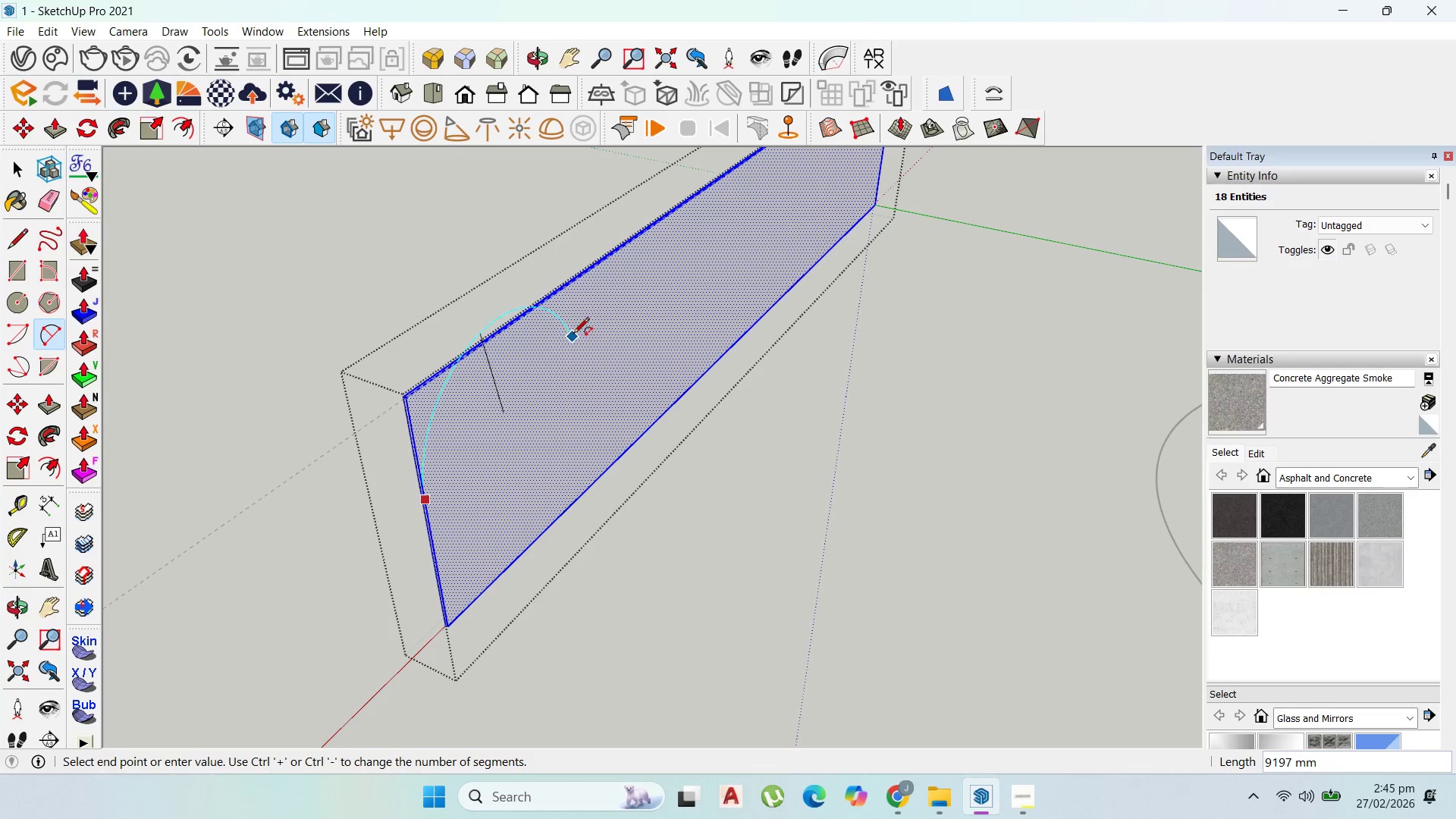 
left_click([557, 343])
 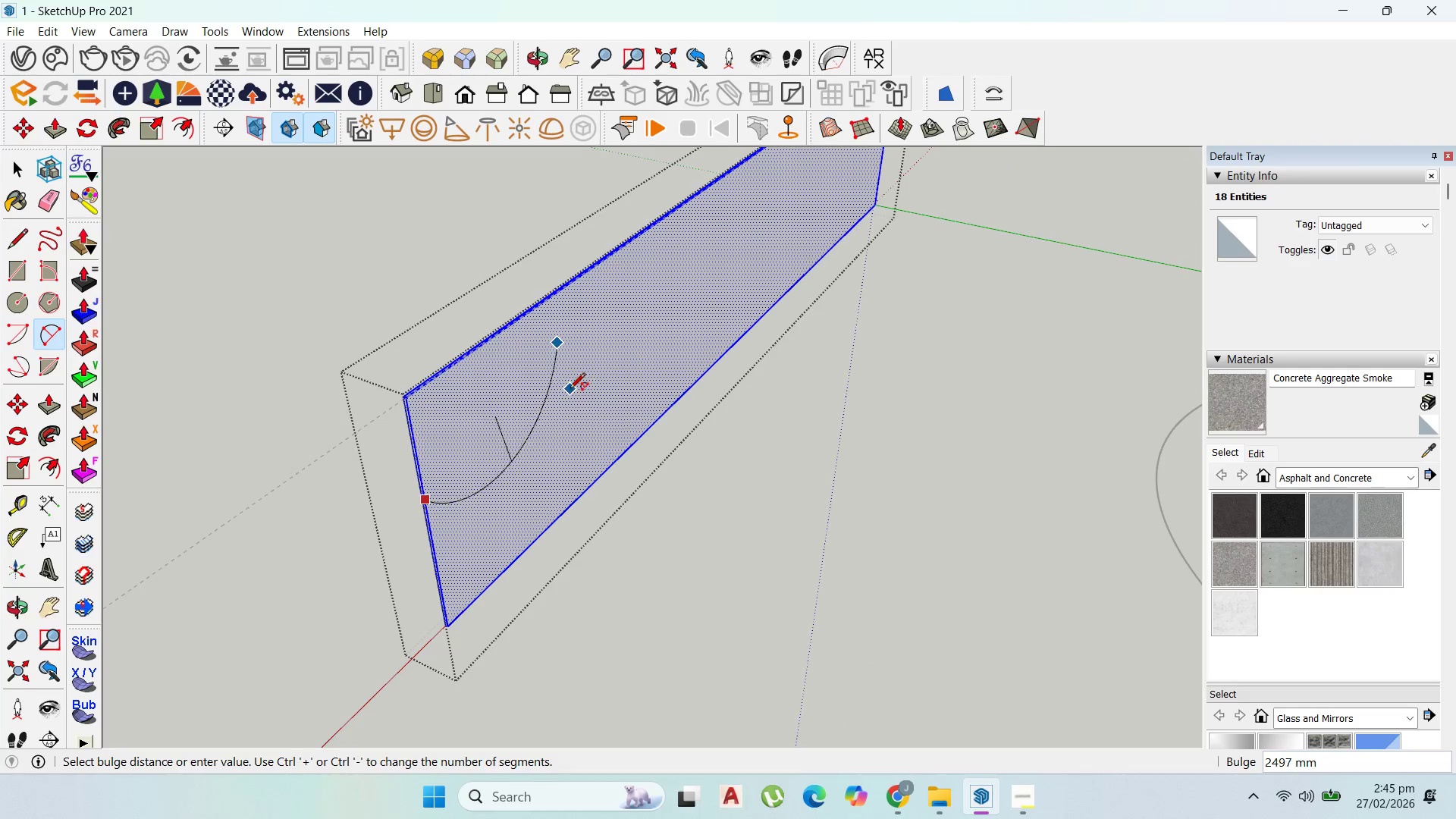 
scroll: coordinate [566, 394], scroll_direction: up, amount: 2.0
 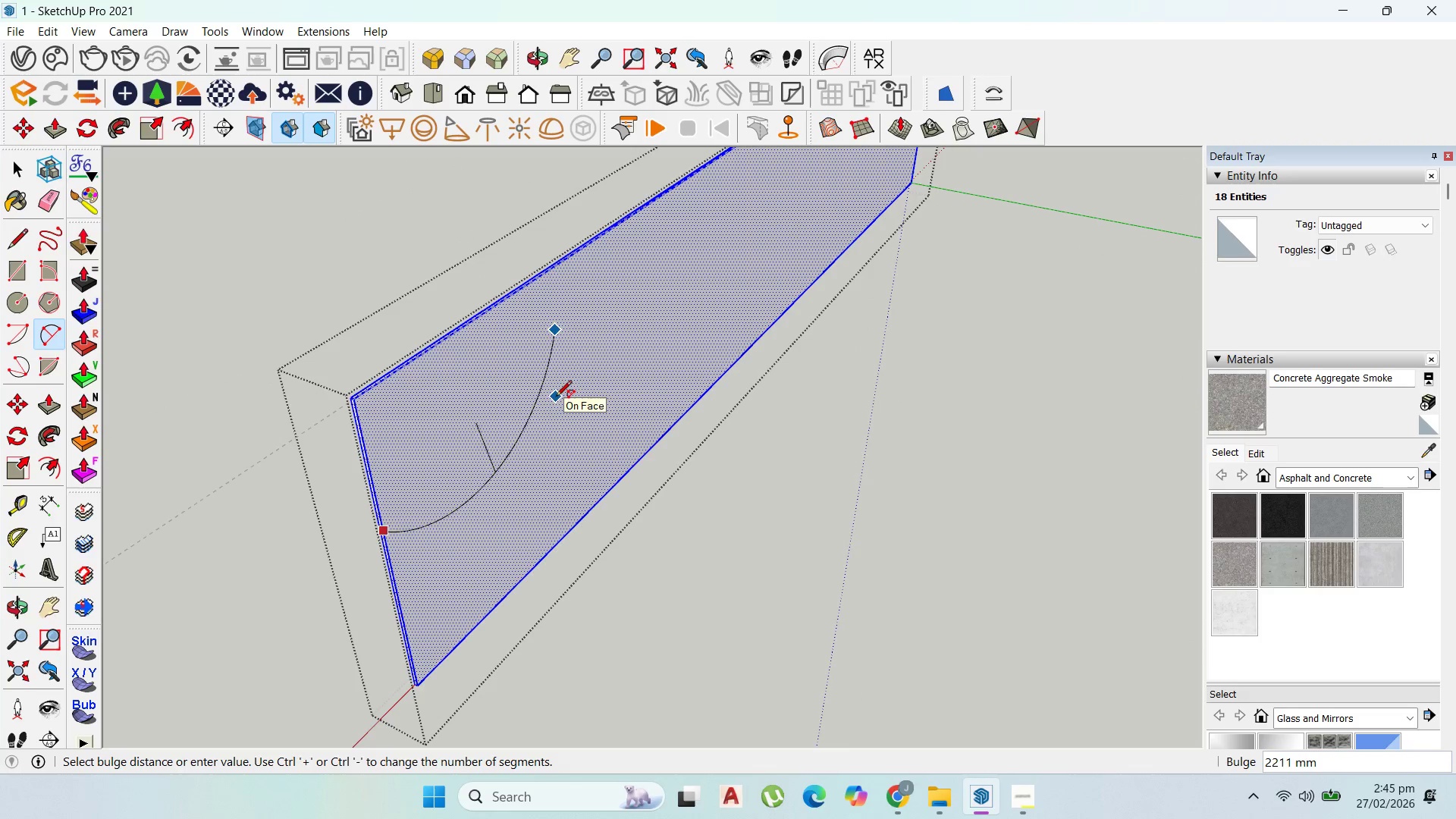 
left_click([556, 397])
 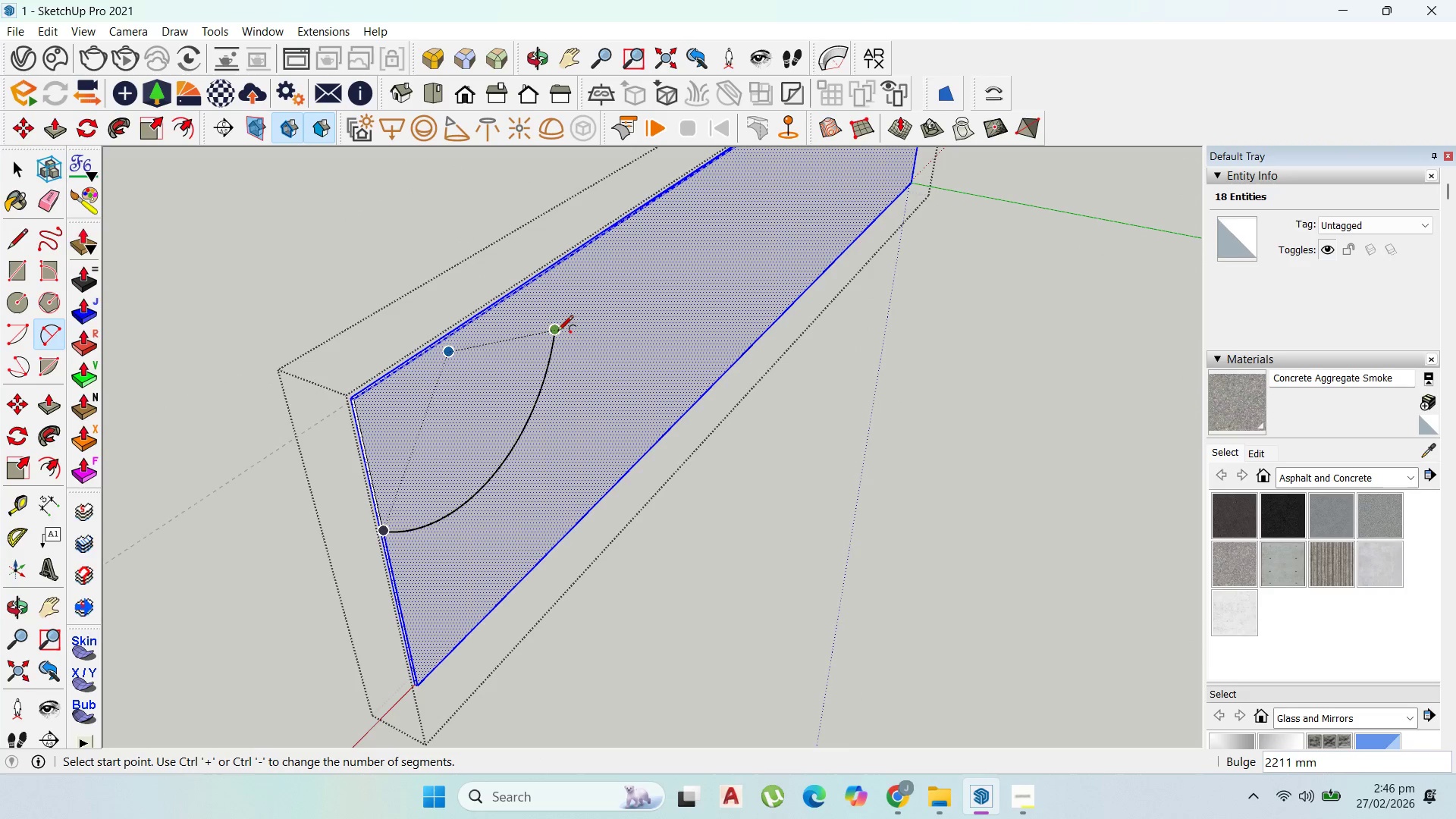 
left_click_drag(start_coordinate=[557, 332], to_coordinate=[560, 325])
 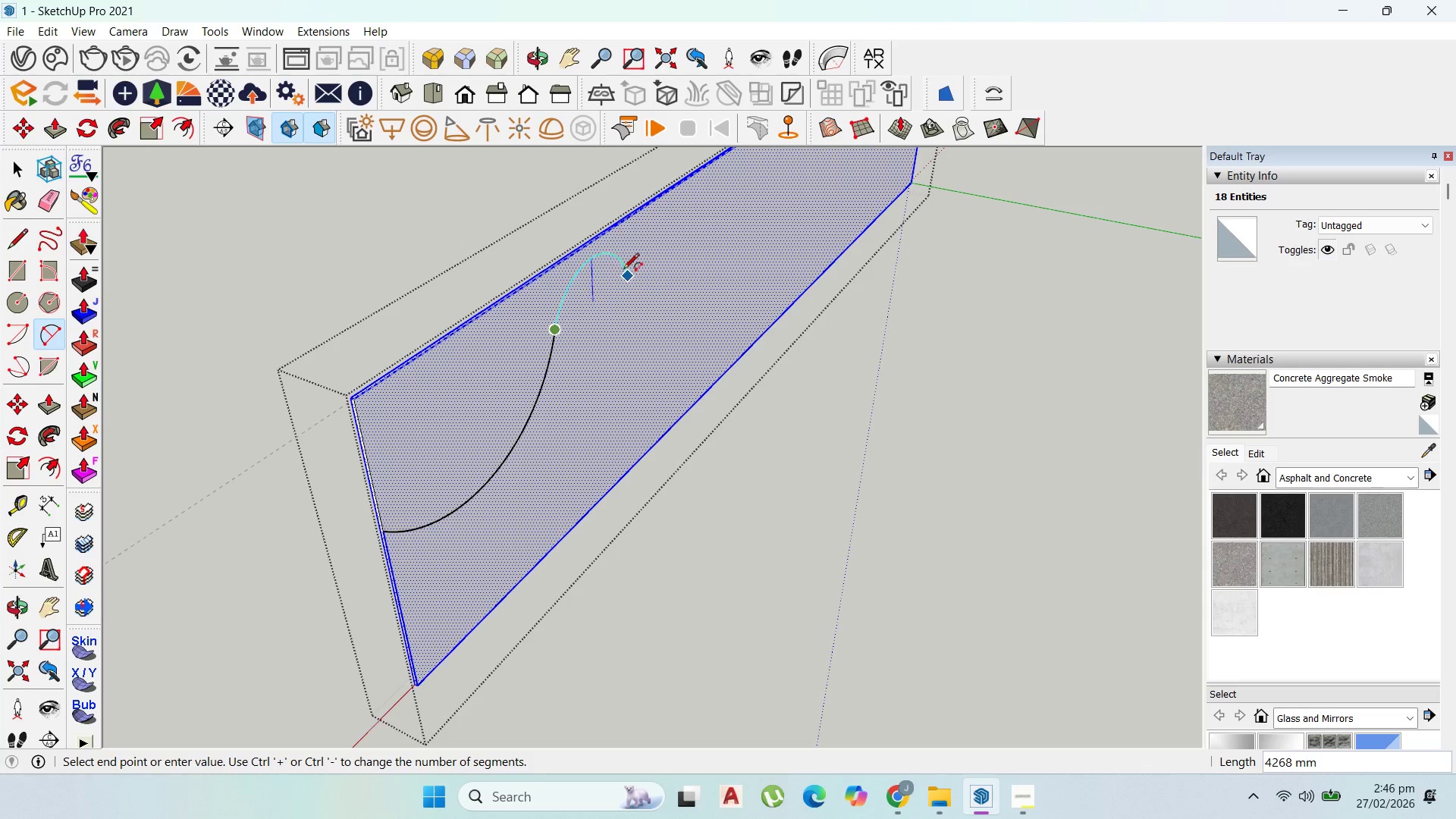 
left_click([626, 267])
 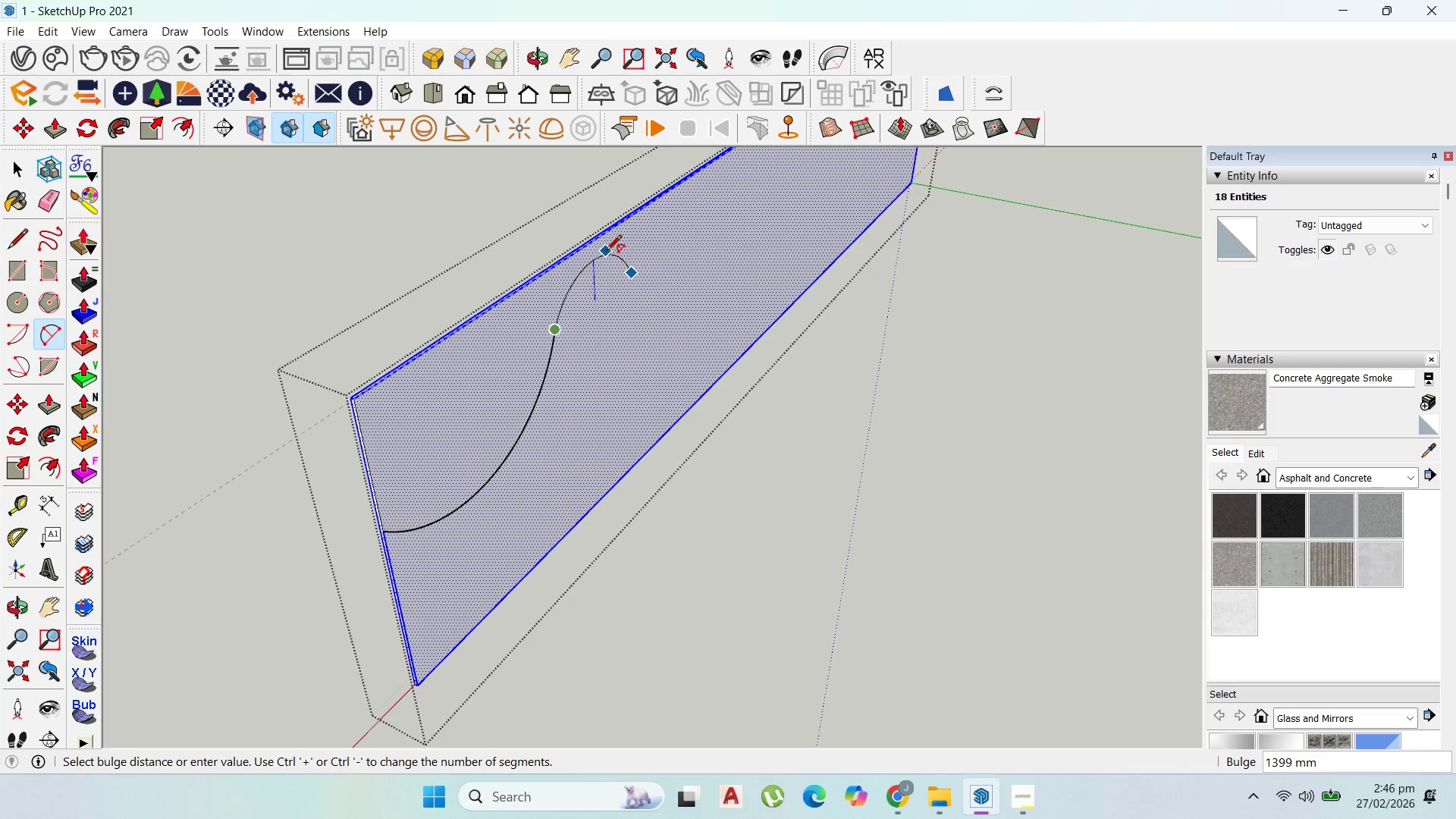 
left_click([606, 249])
 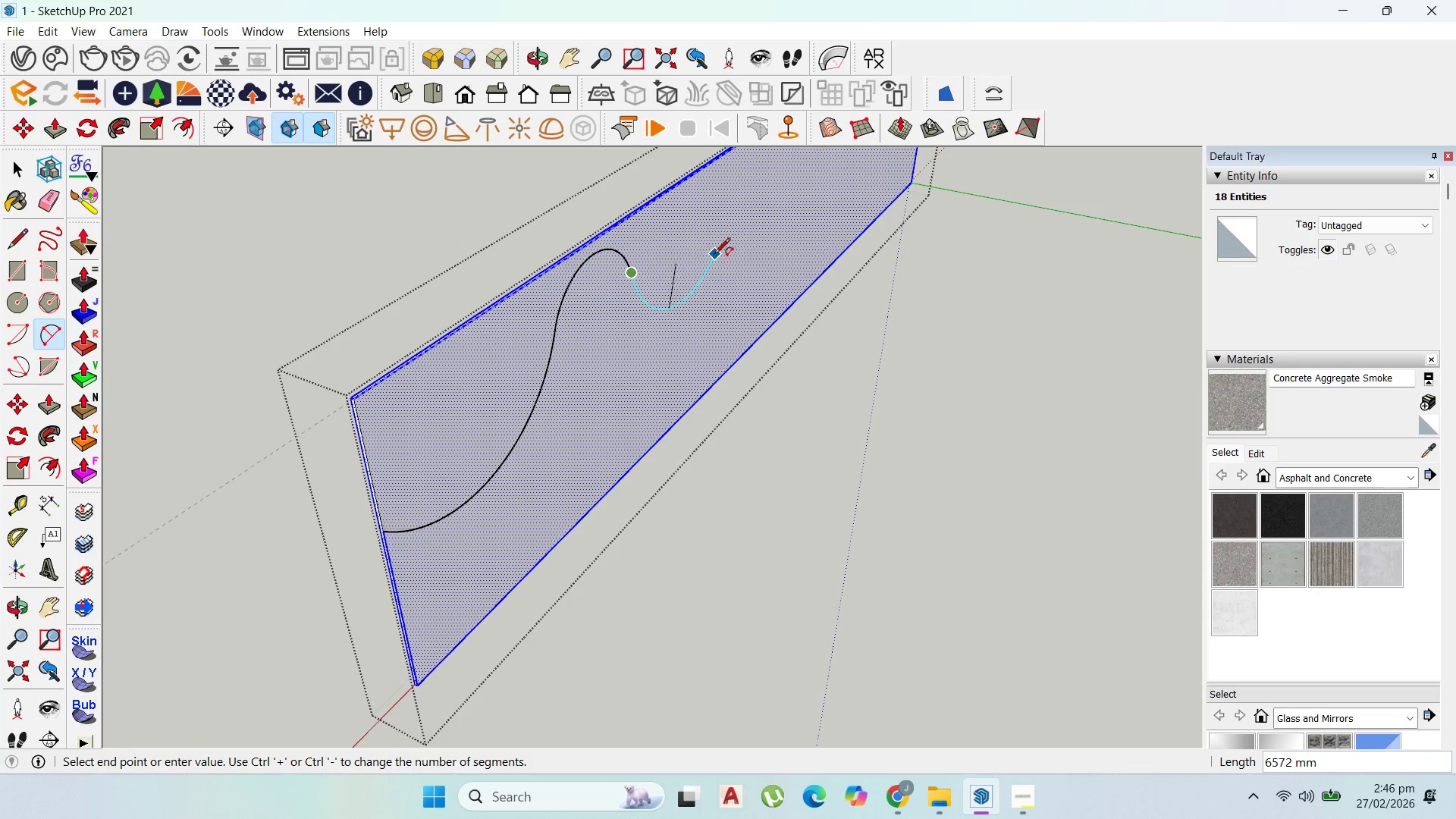 
left_click([721, 252])
 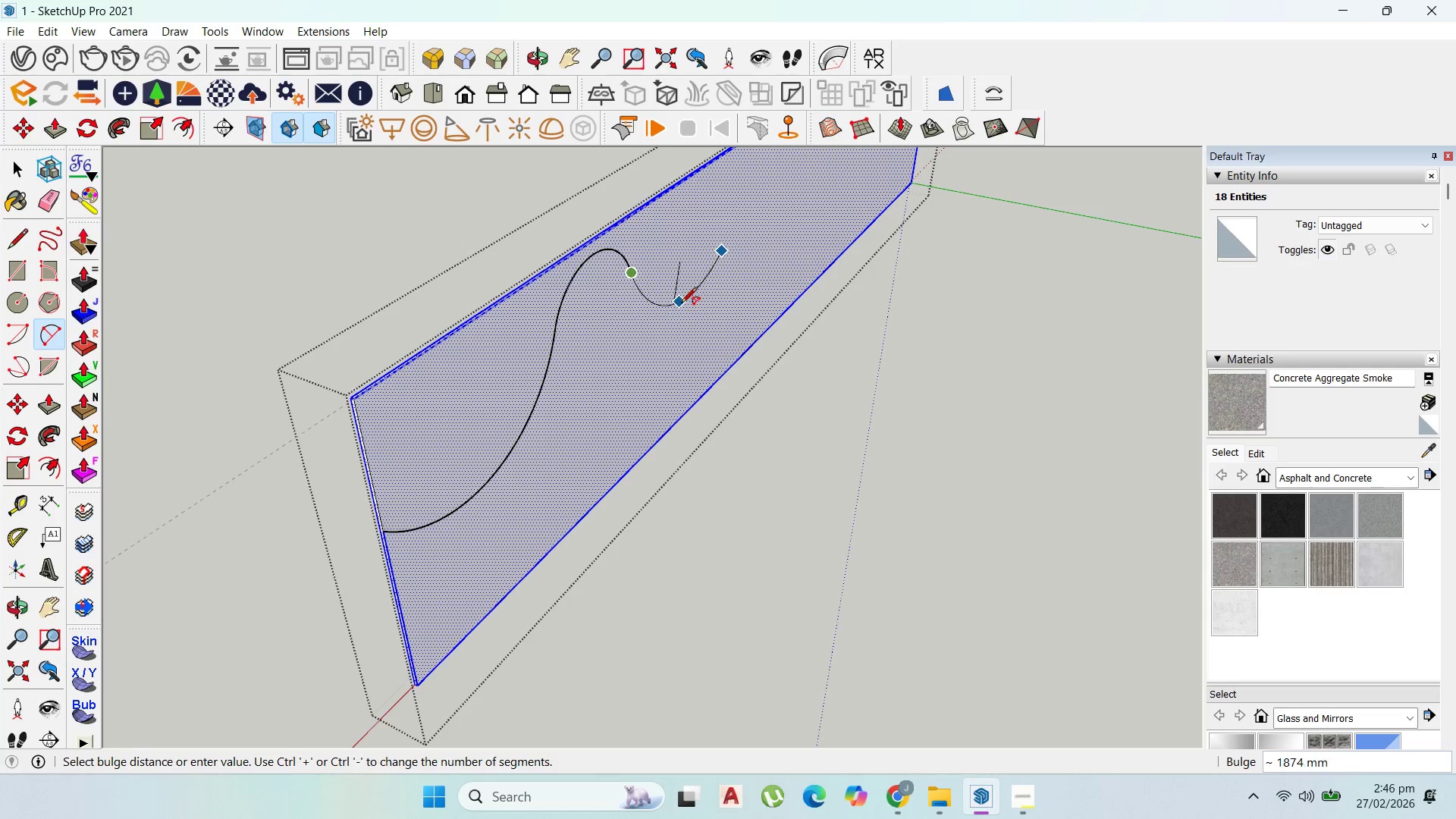 
left_click([681, 307])
 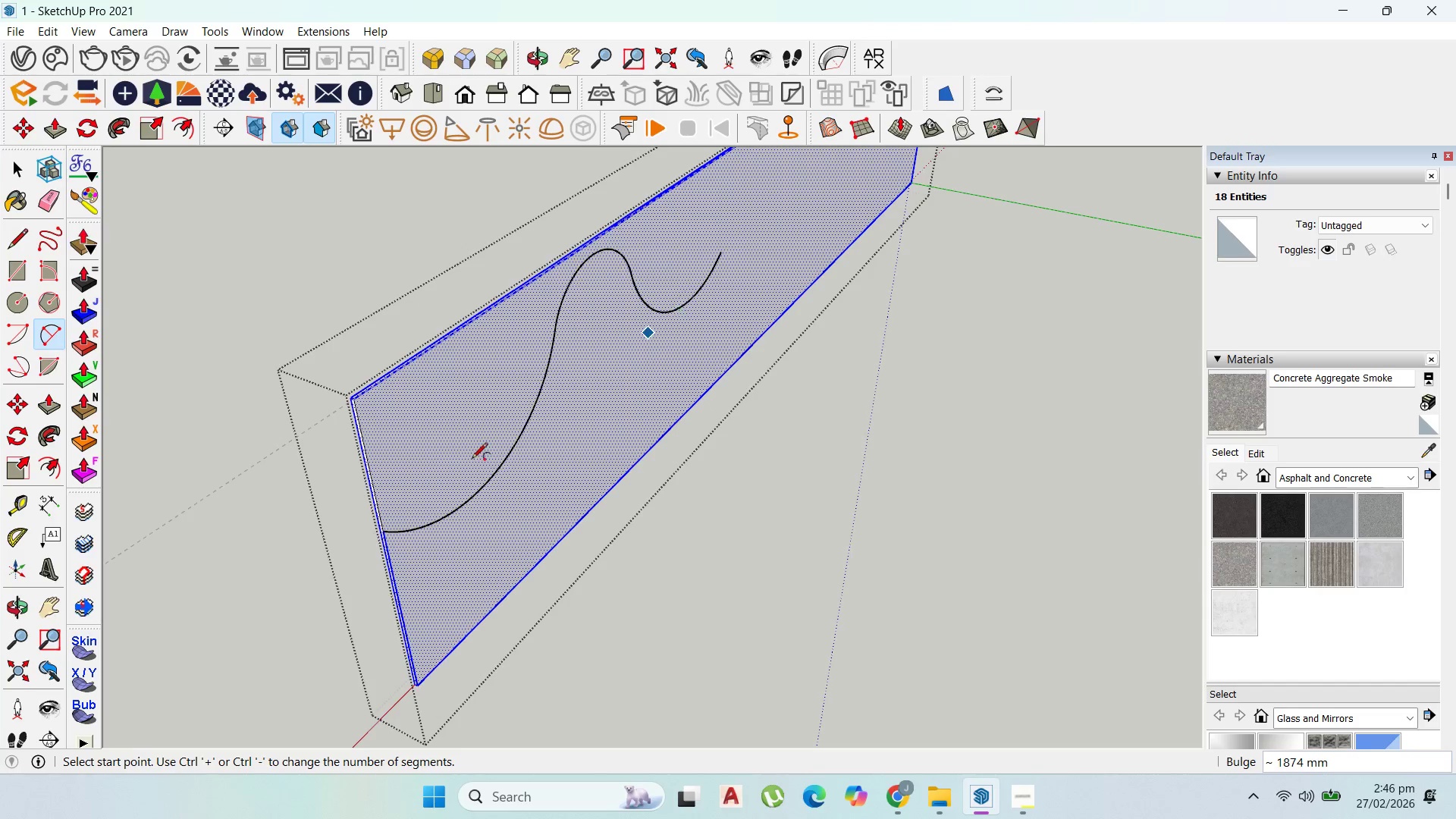 
scroll: coordinate [562, 398], scroll_direction: down, amount: 3.0
 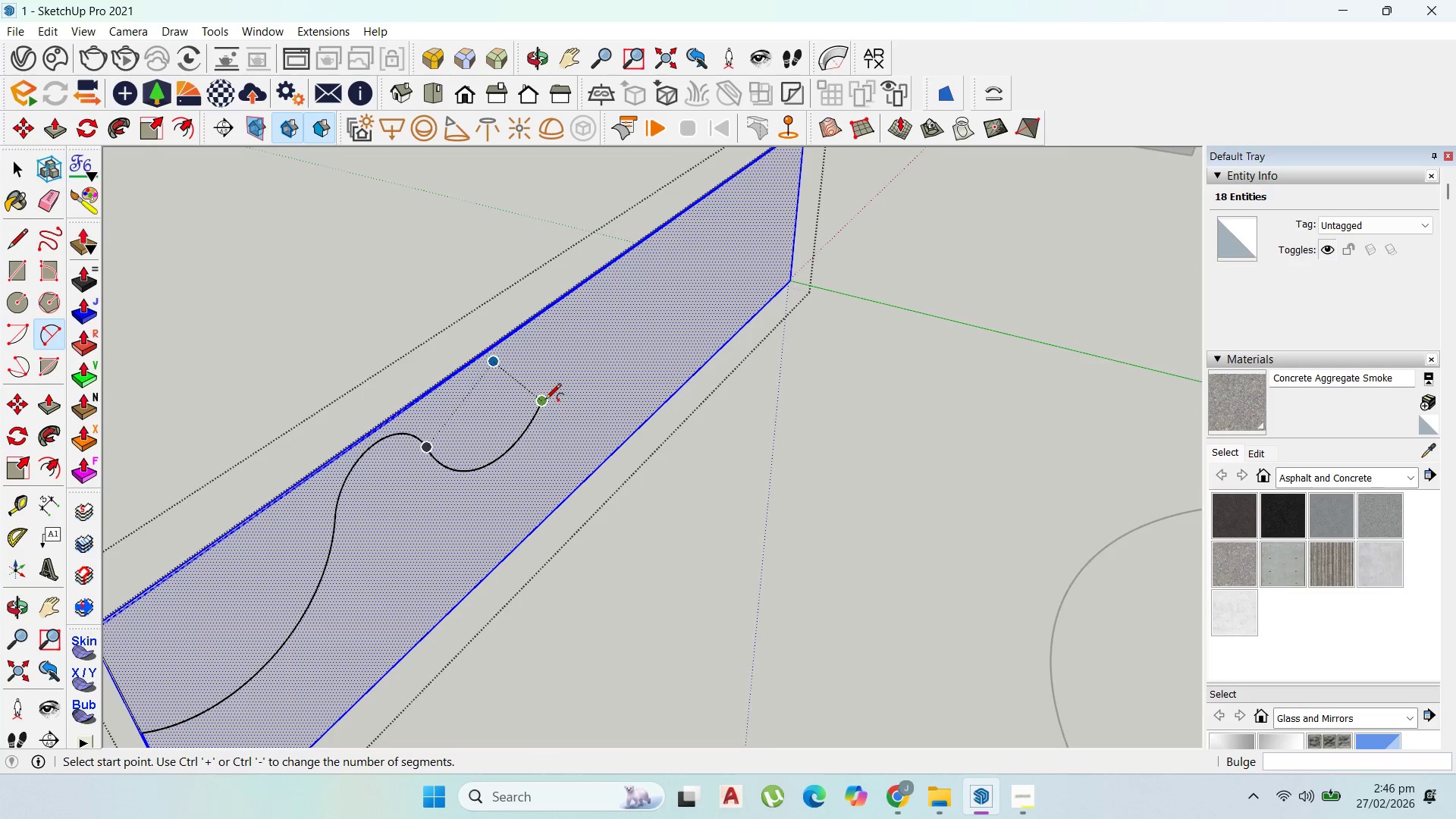 
left_click_drag(start_coordinate=[545, 400], to_coordinate=[551, 397])
 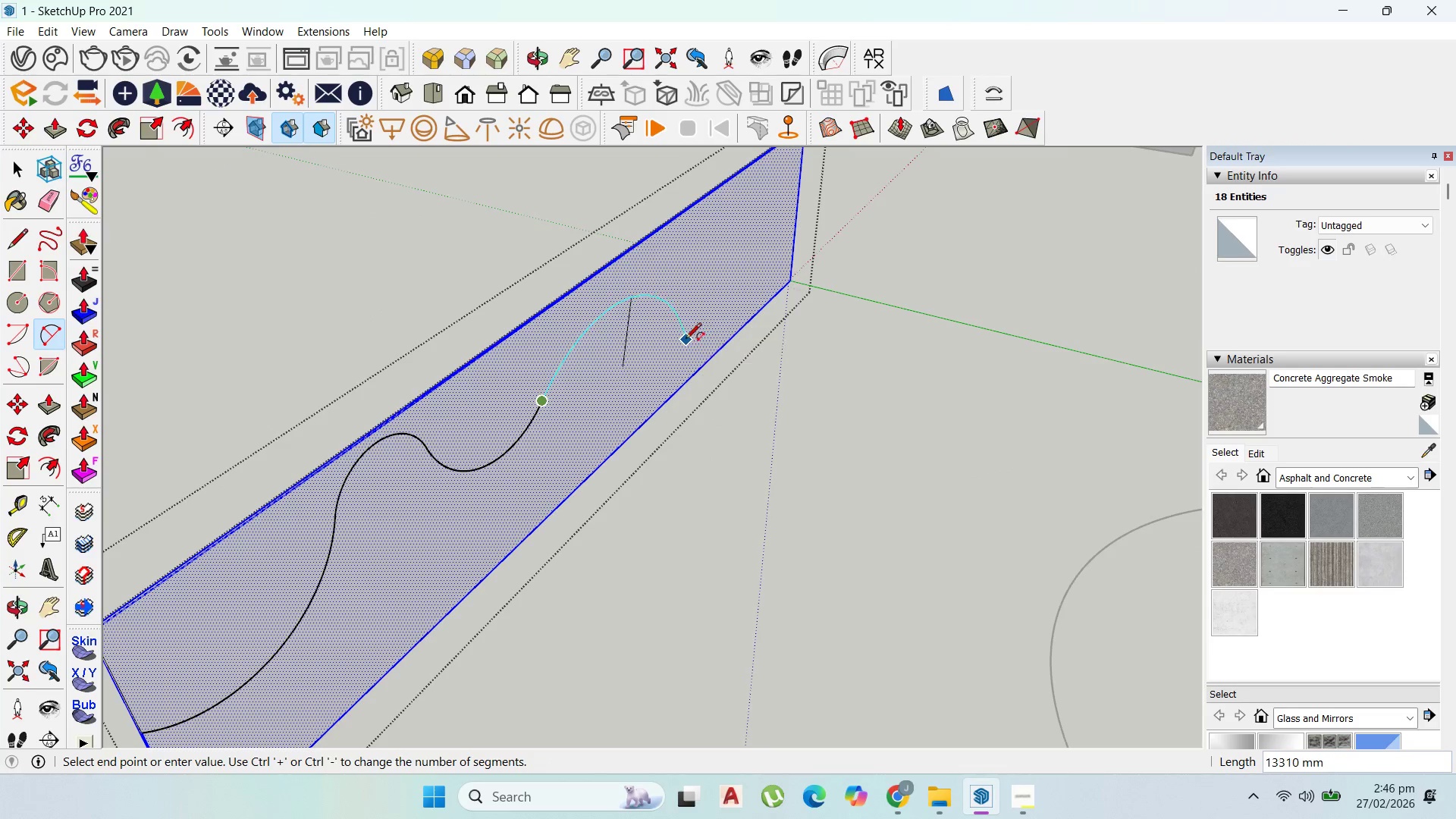 
left_click([684, 340])
 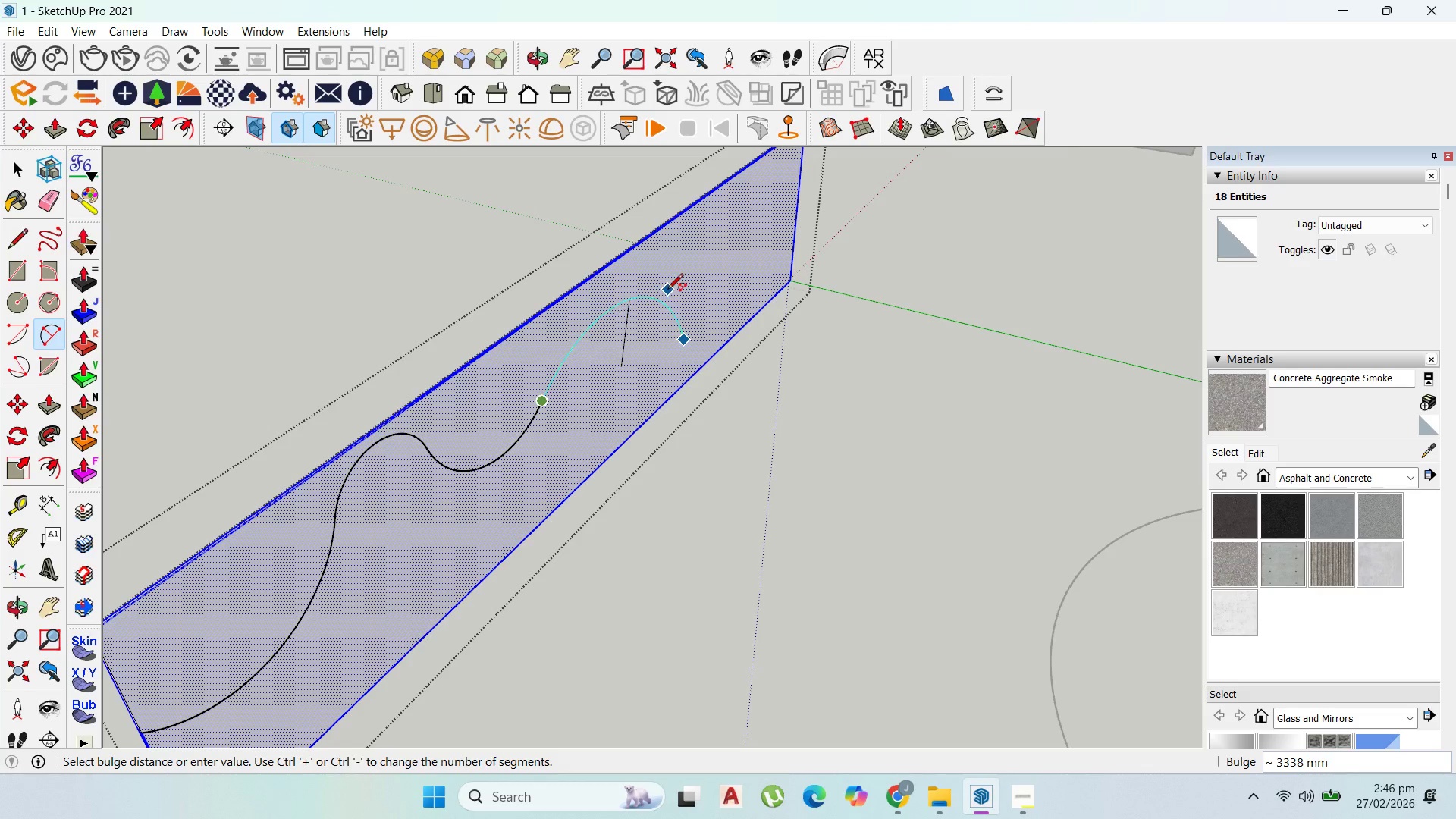 
left_click([667, 290])
 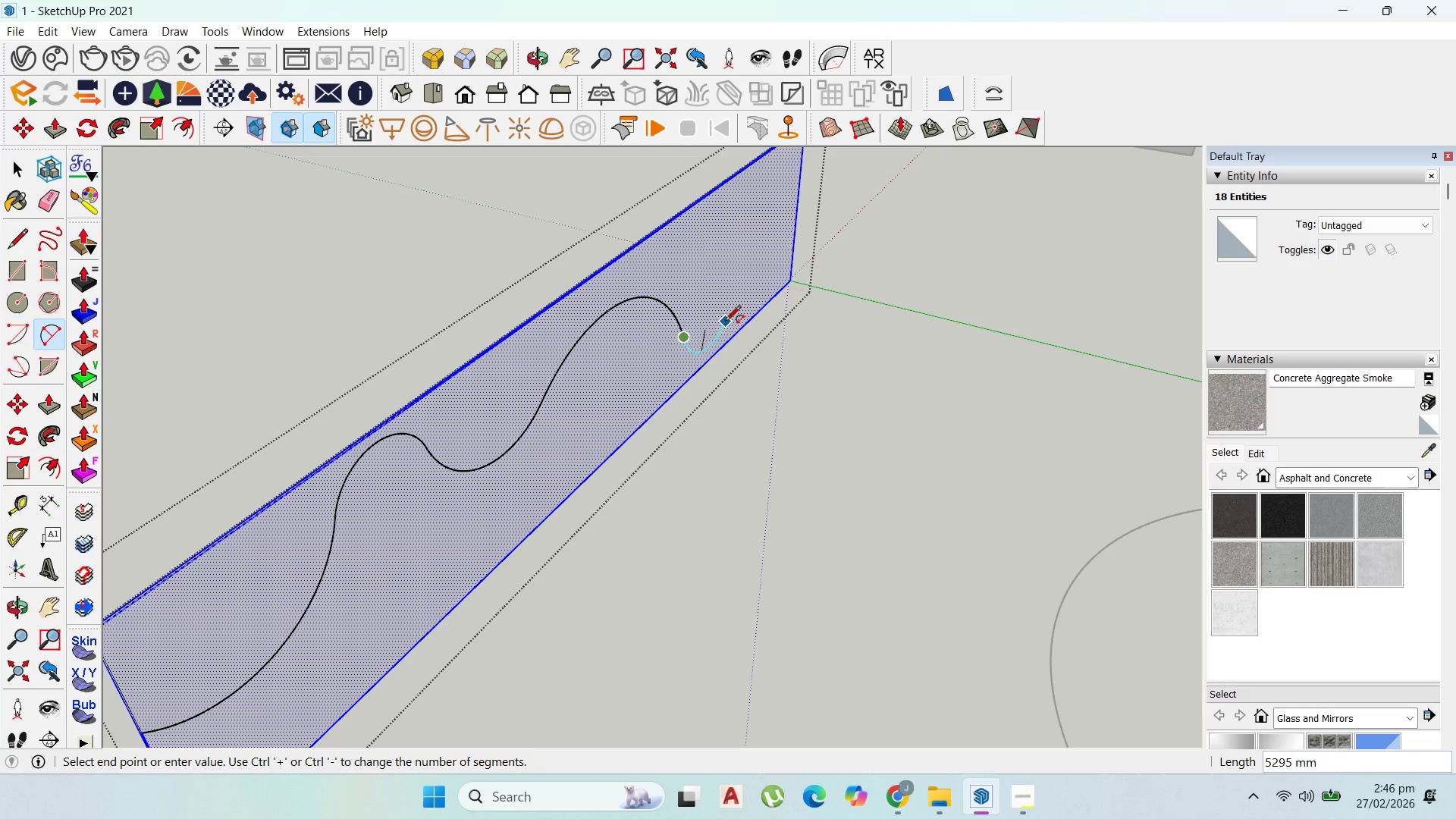 
left_click([725, 320])
 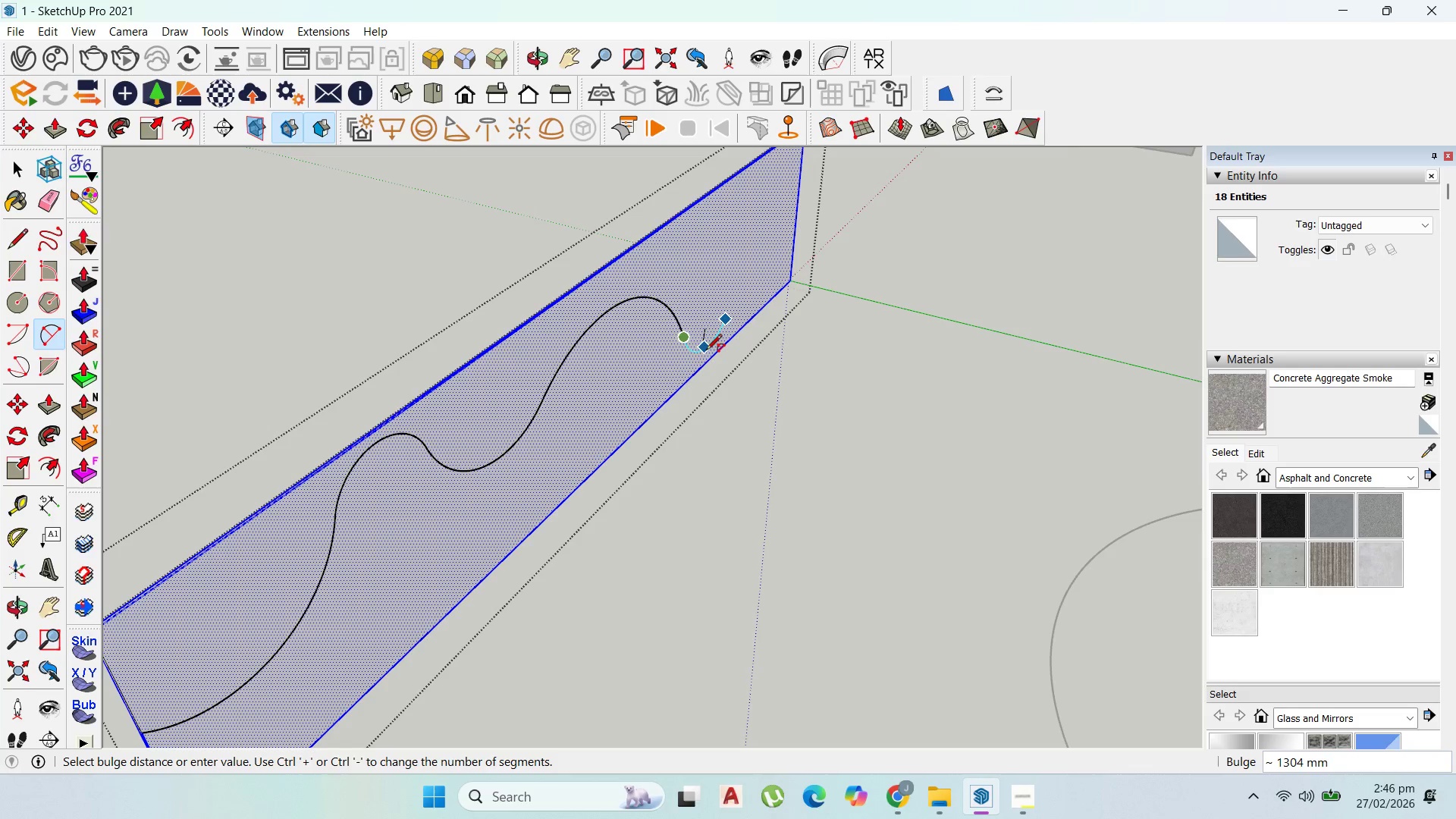 
left_click([706, 351])
 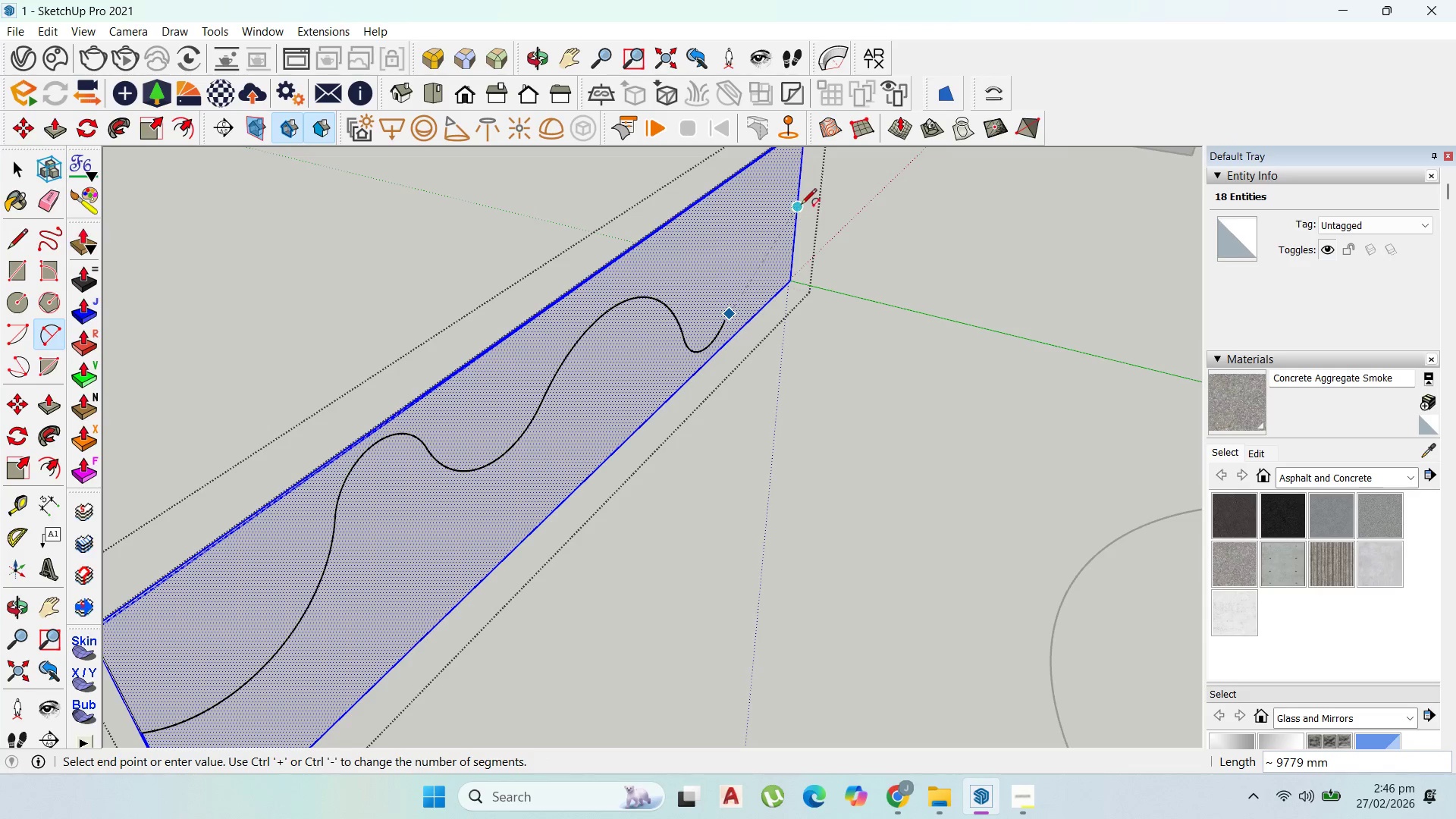 
left_click([796, 194])
 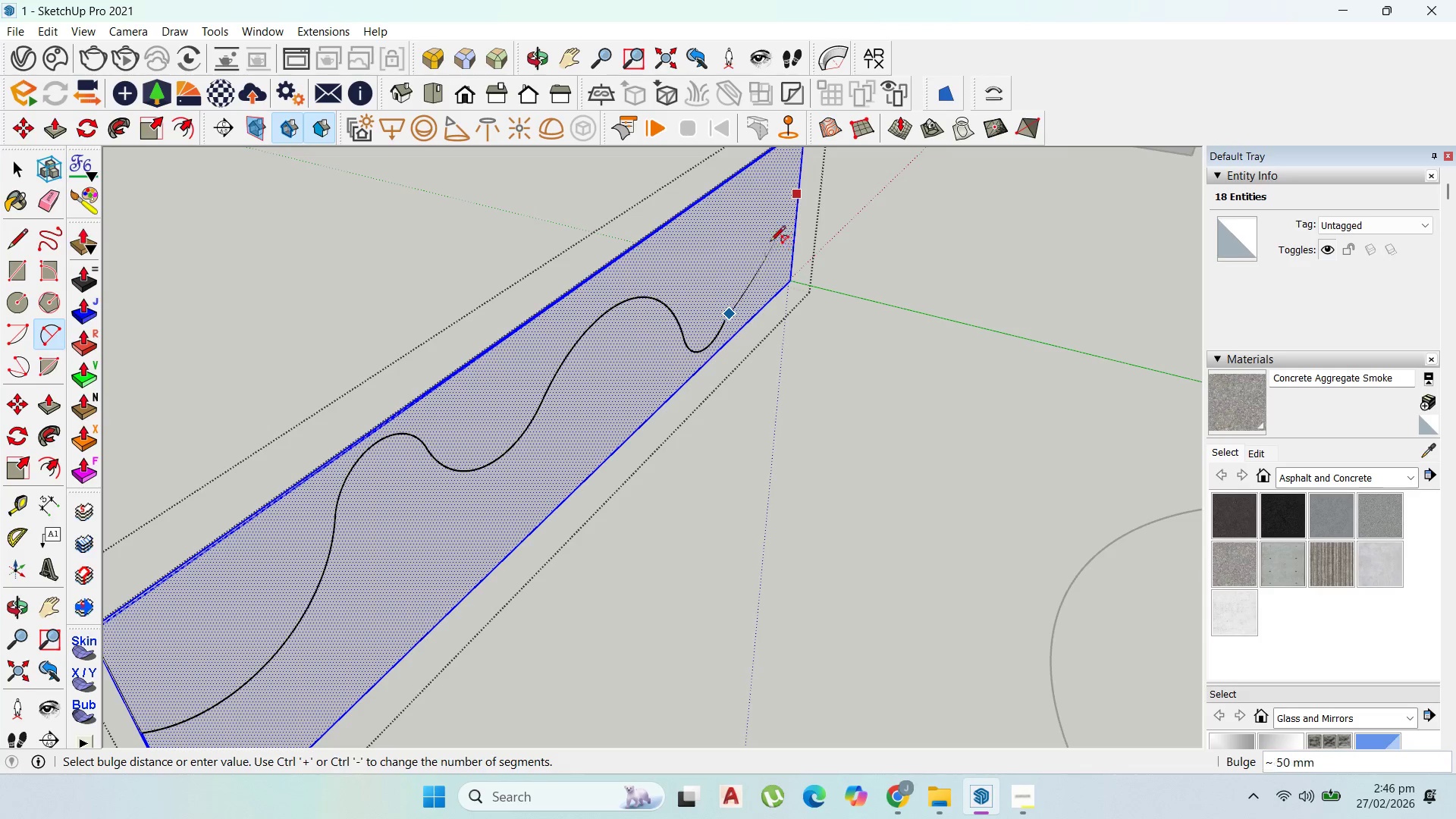 
key(Escape)
 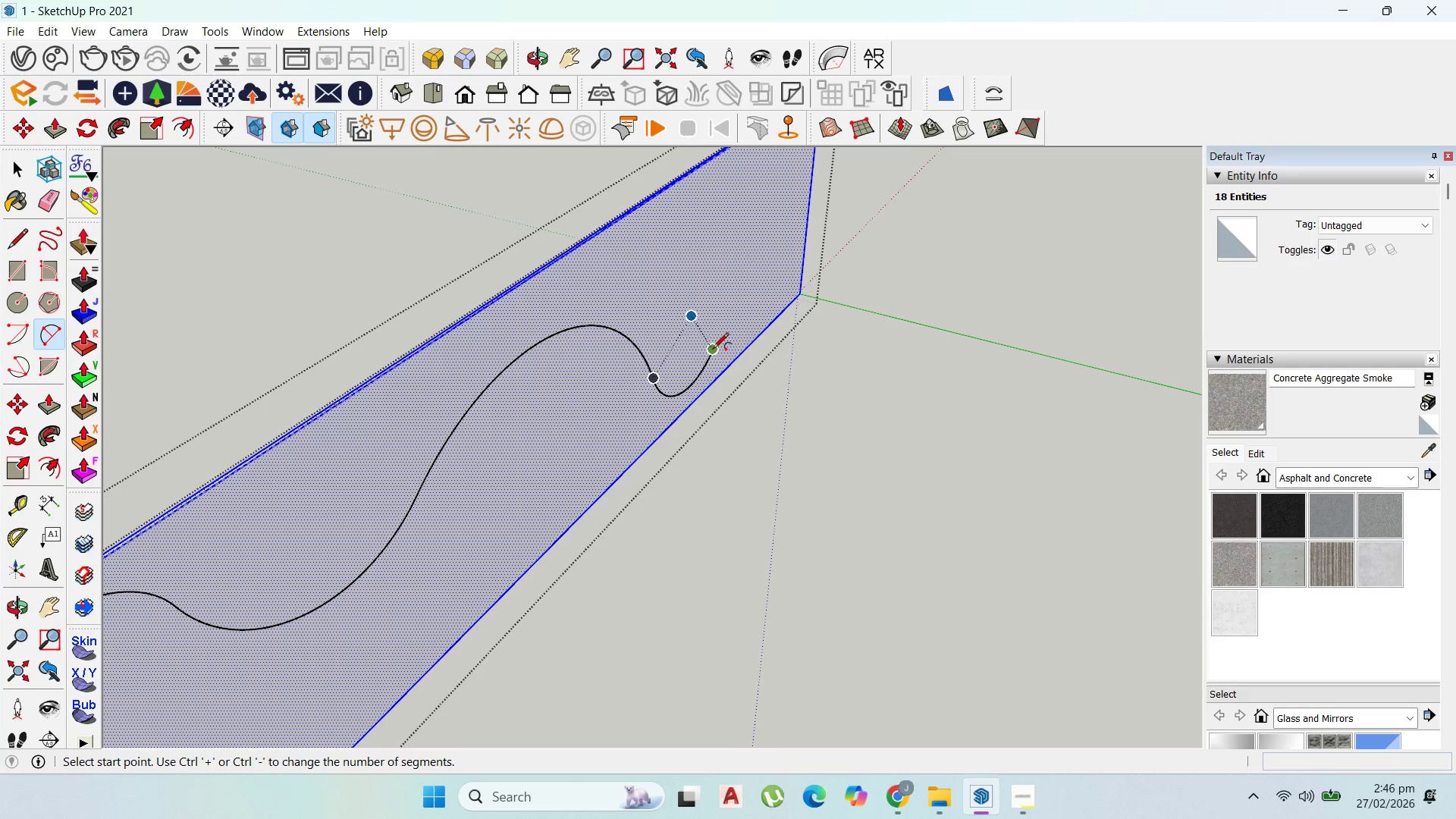 
scroll: coordinate [751, 240], scroll_direction: up, amount: 3.0
 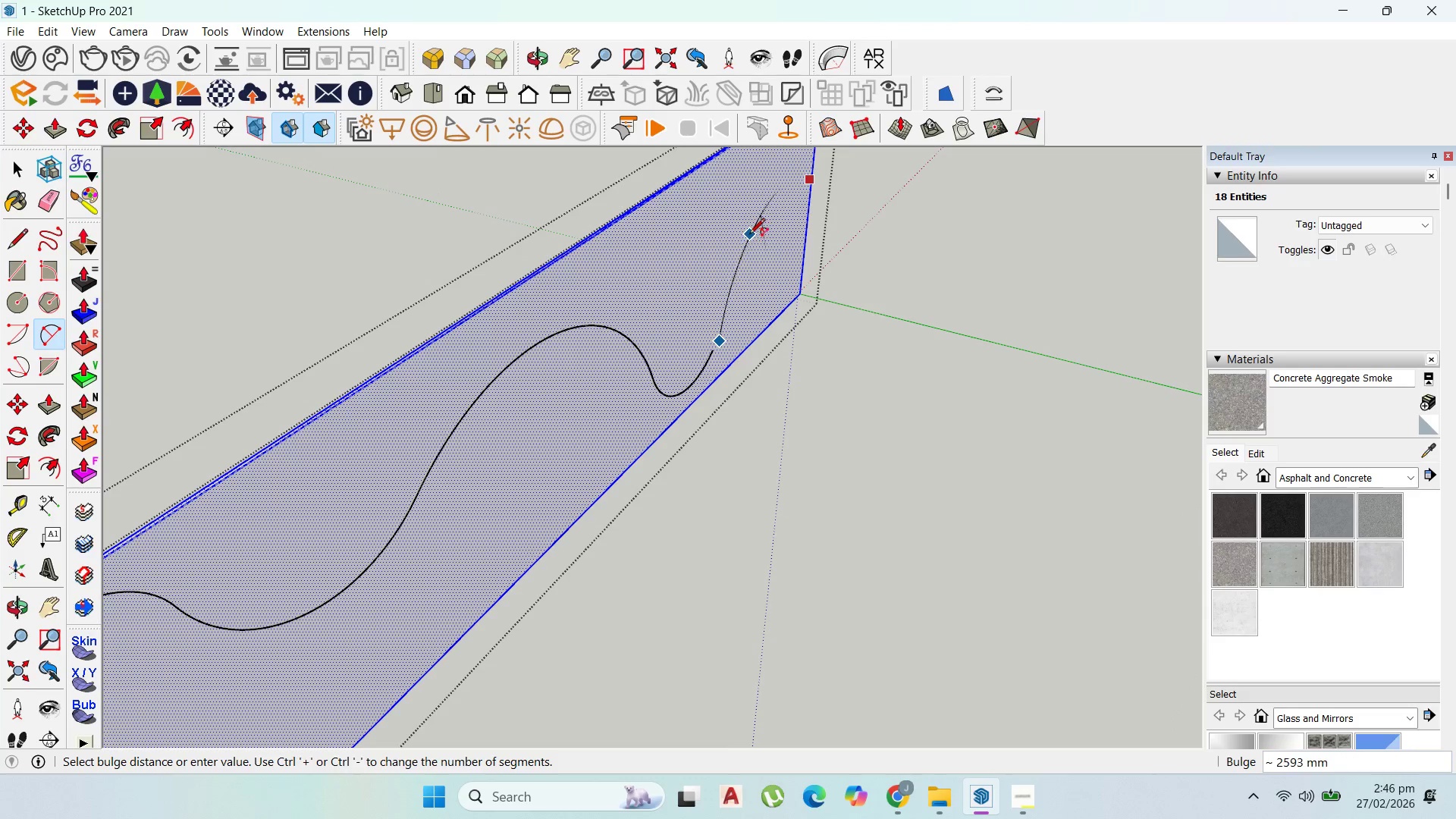 
left_click([713, 350])
 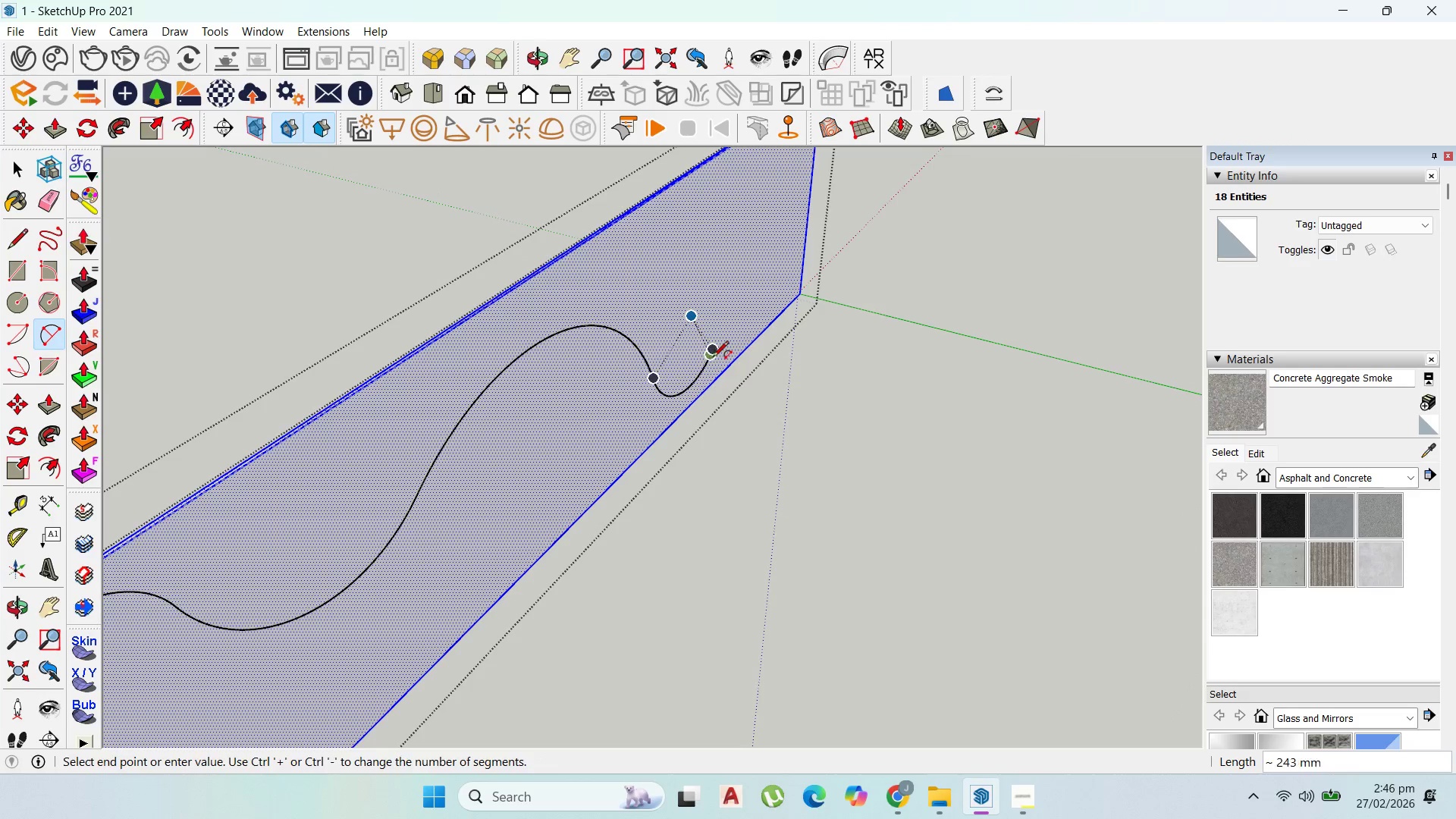 
scroll: coordinate [672, 385], scroll_direction: down, amount: 1.0
 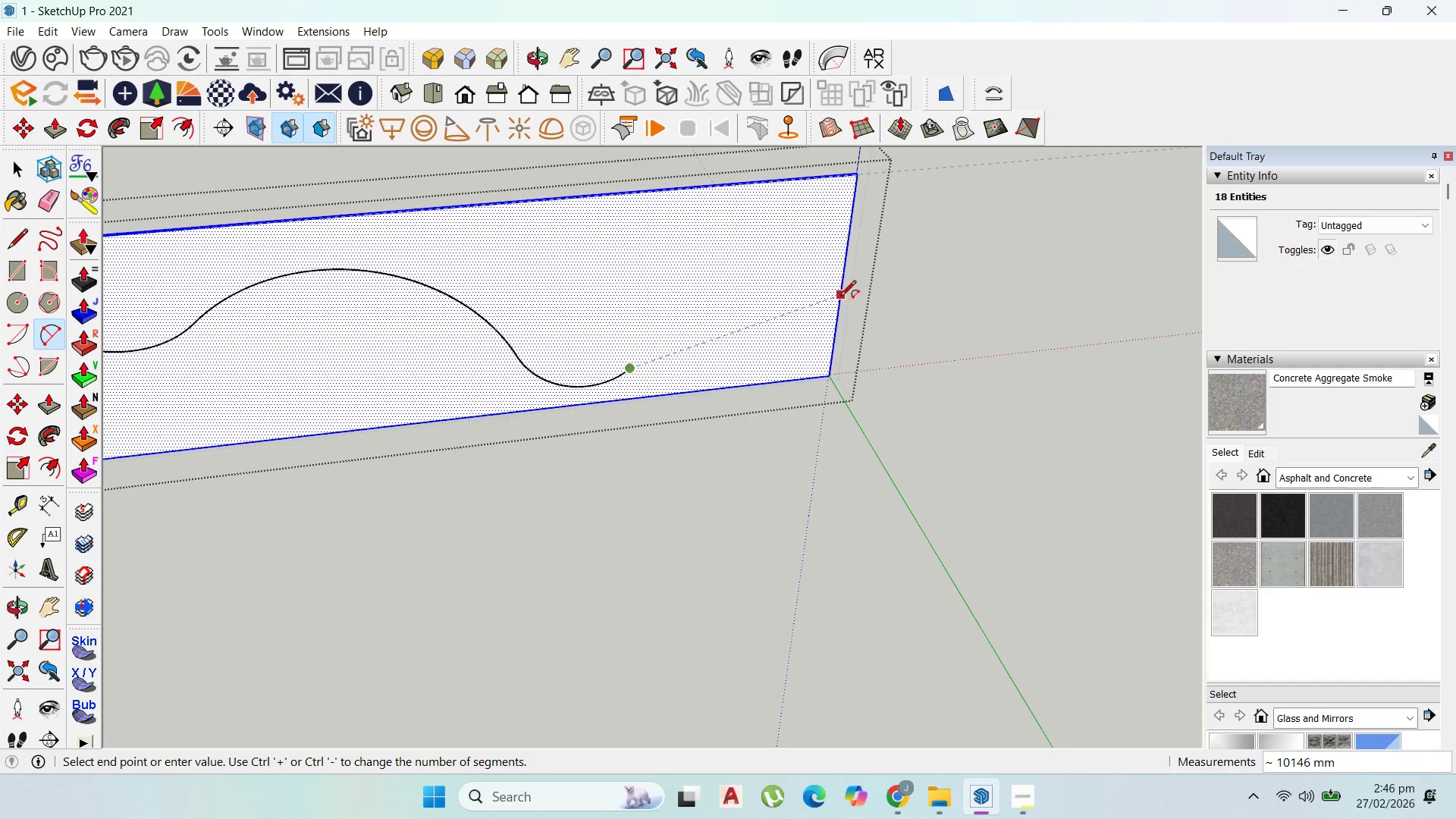 
left_click([841, 284])
 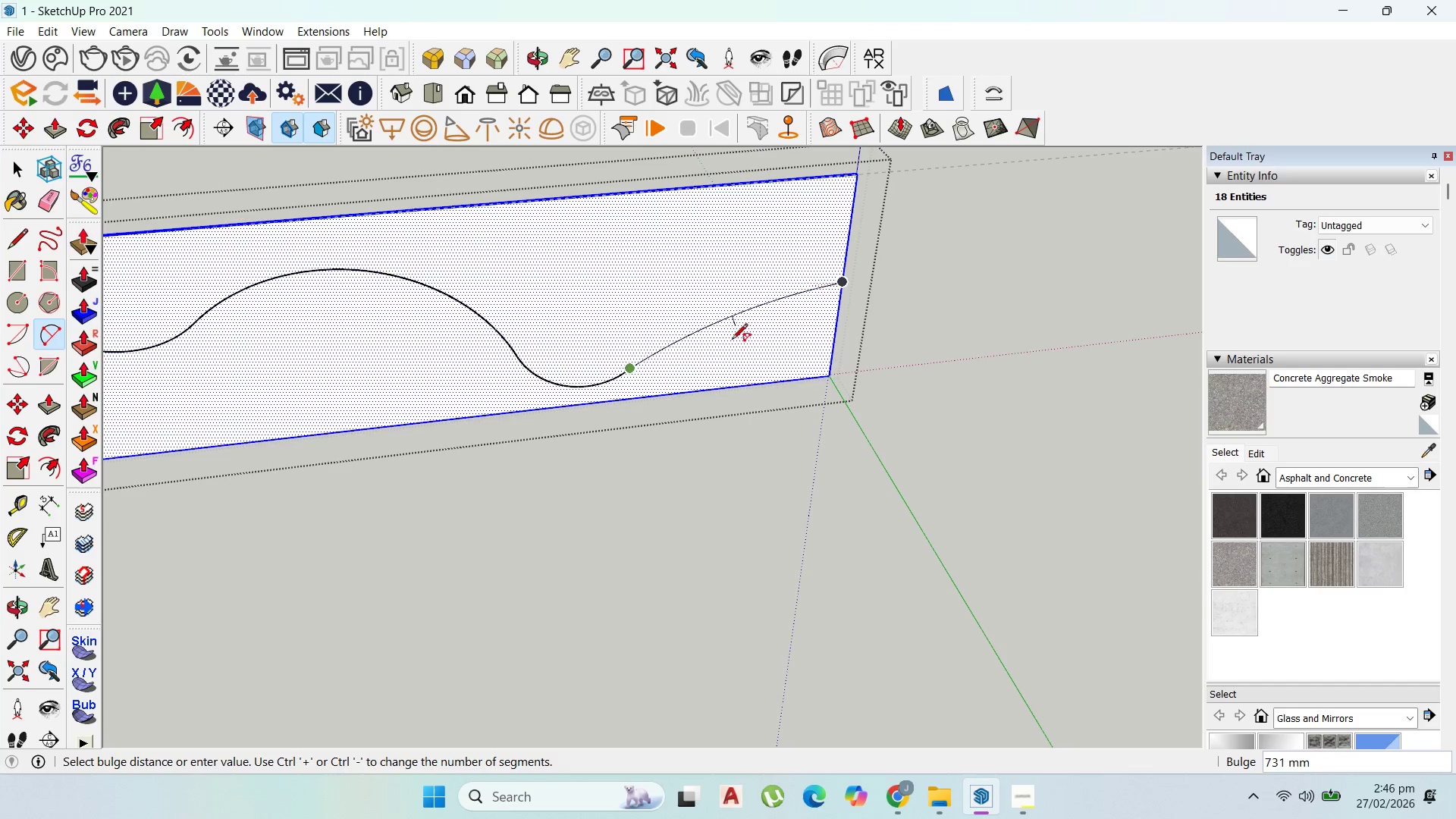 
key(Escape)
 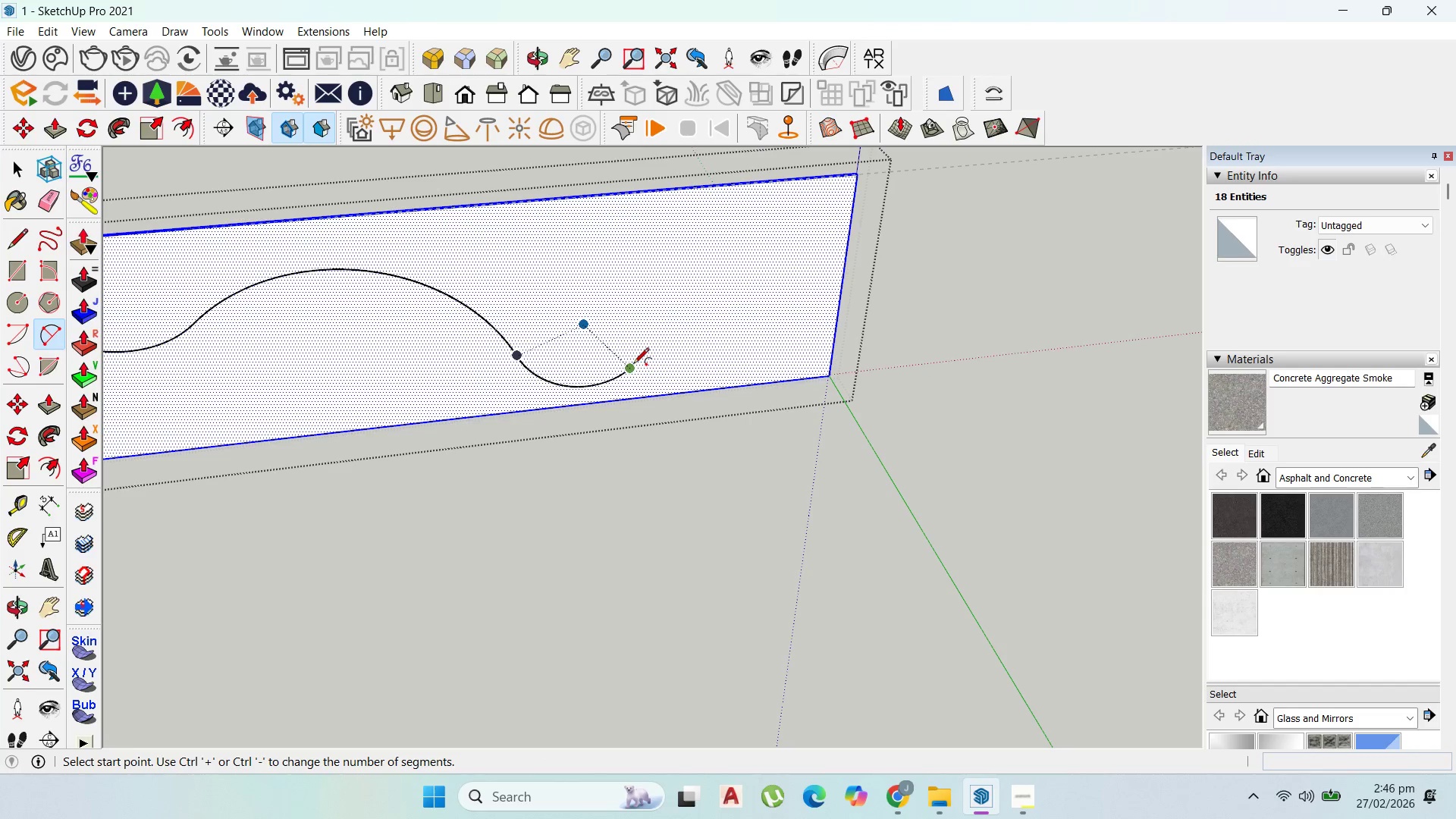 
left_click_drag(start_coordinate=[632, 366], to_coordinate=[642, 350])
 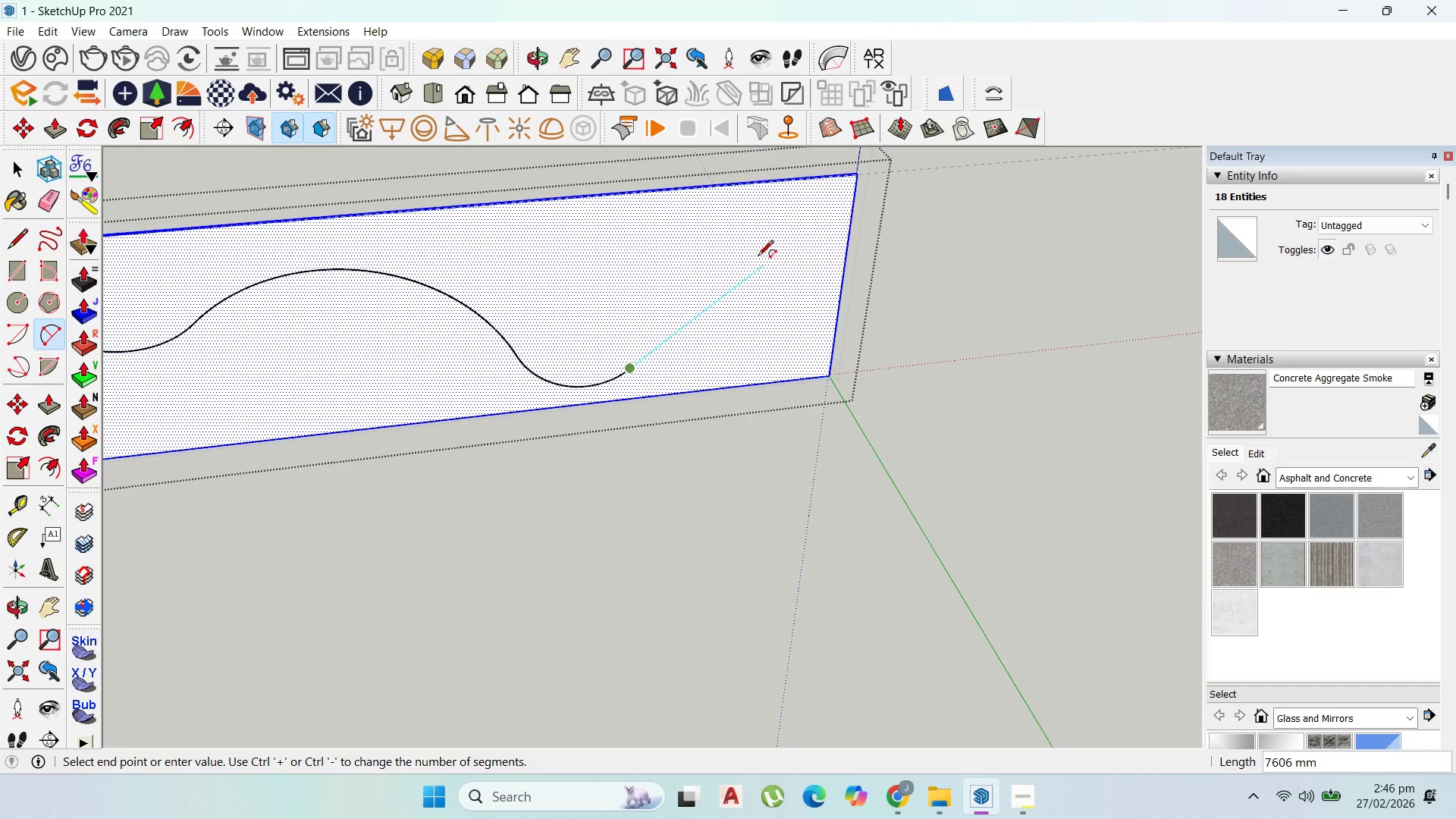 
left_click([758, 257])
 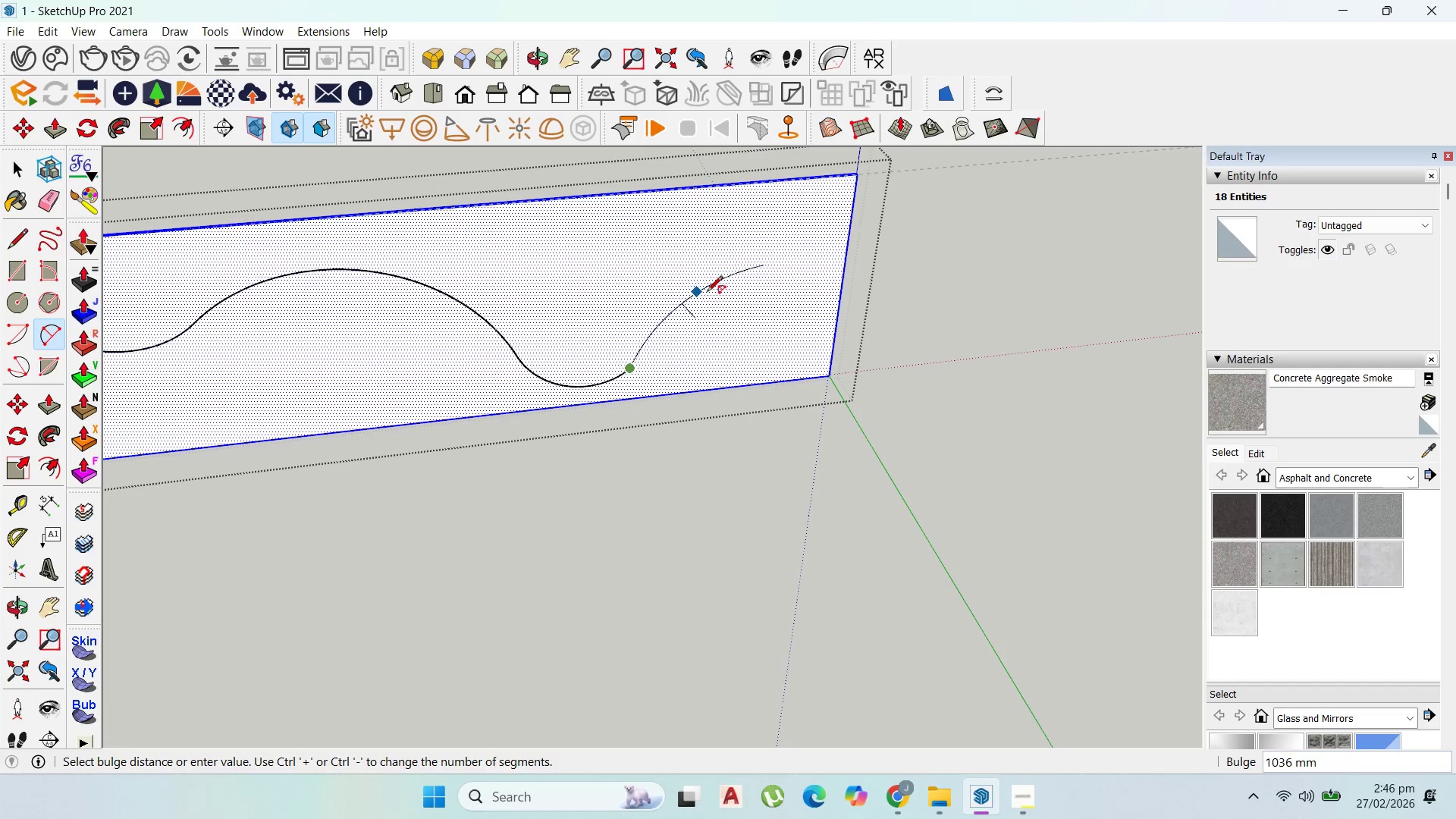 
hold_key(key=Escape, duration=9.36)
 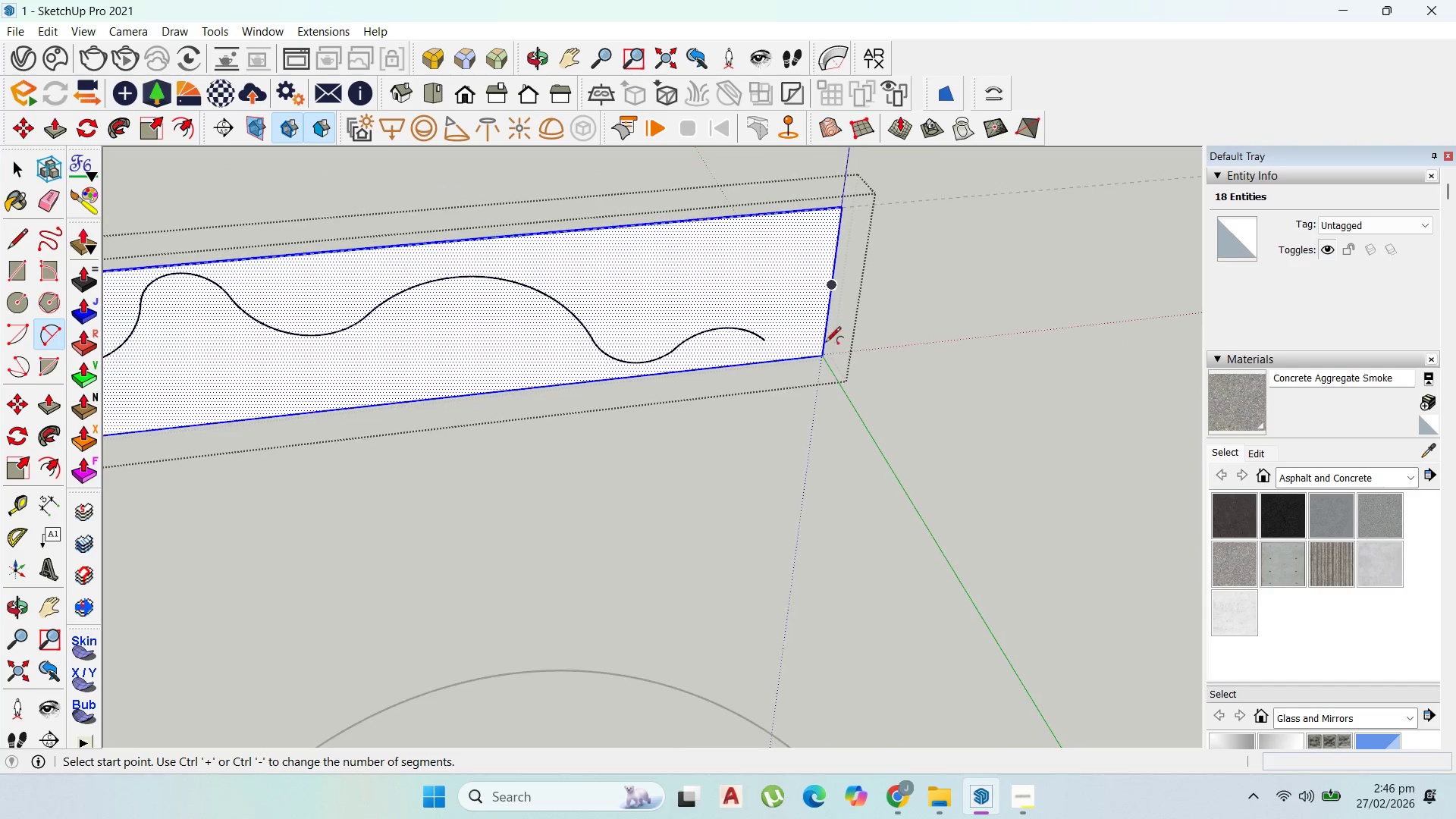 
left_click([752, 350])
 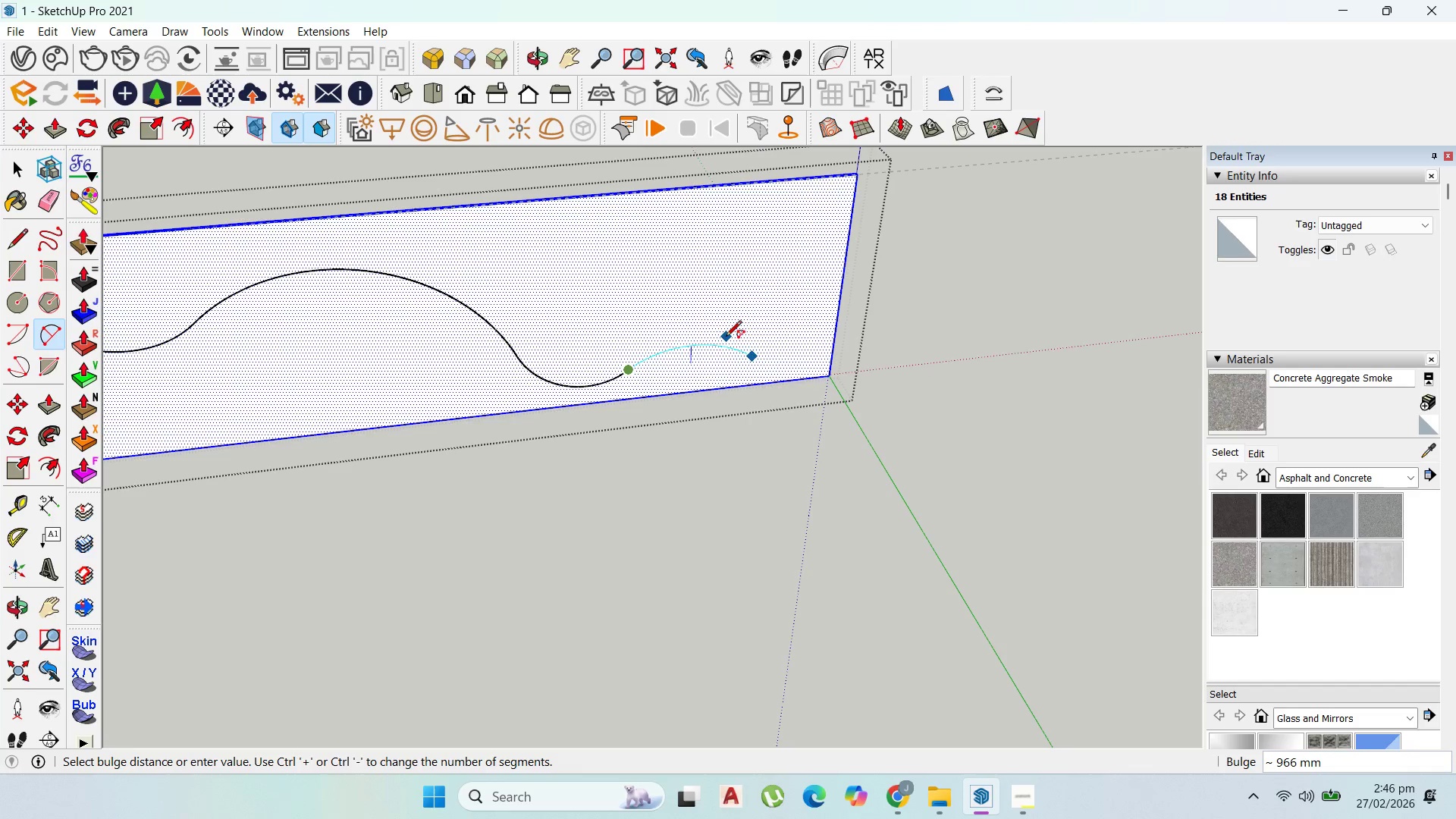 
left_click([726, 337])
 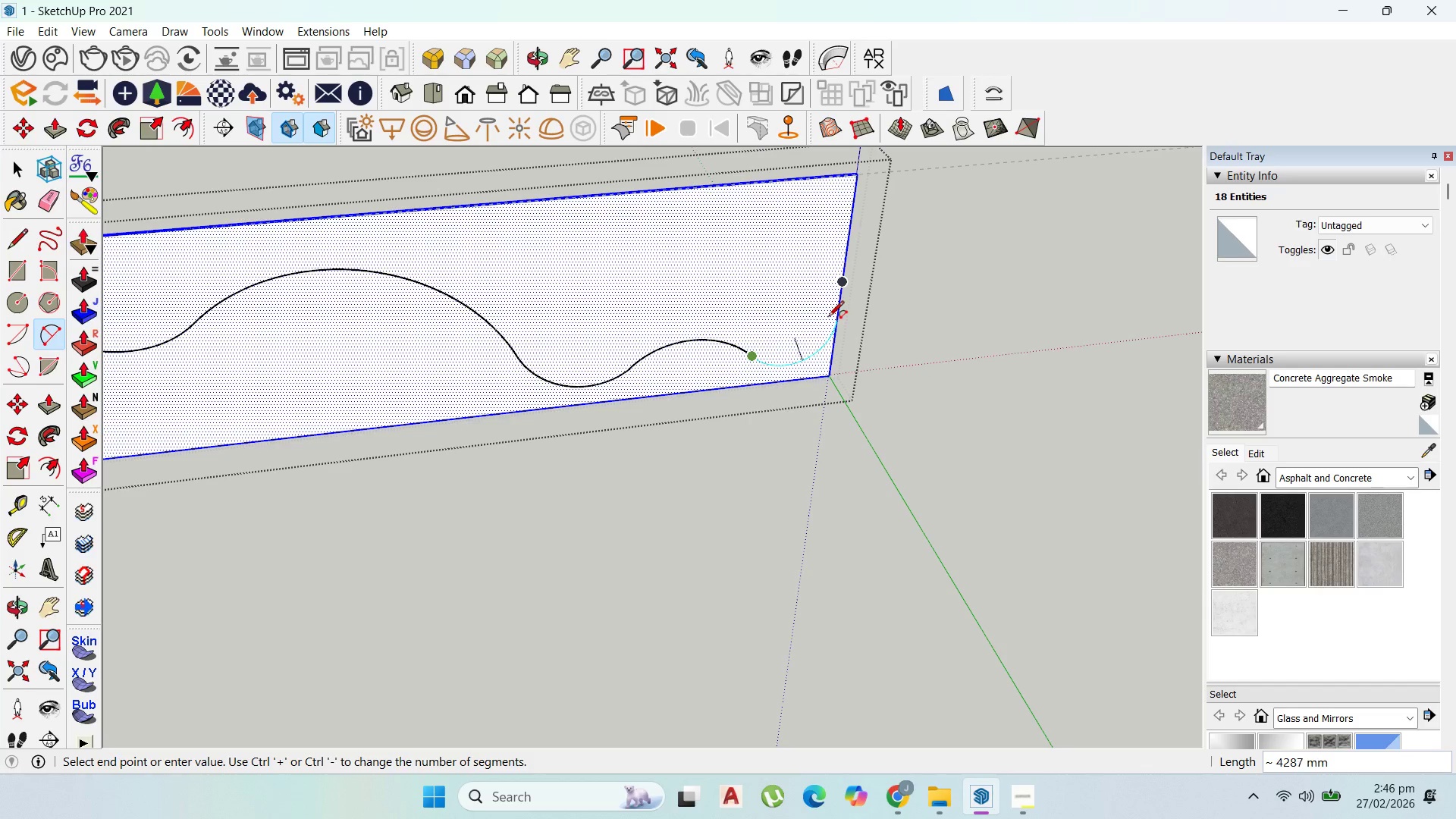 
left_click([821, 322])
 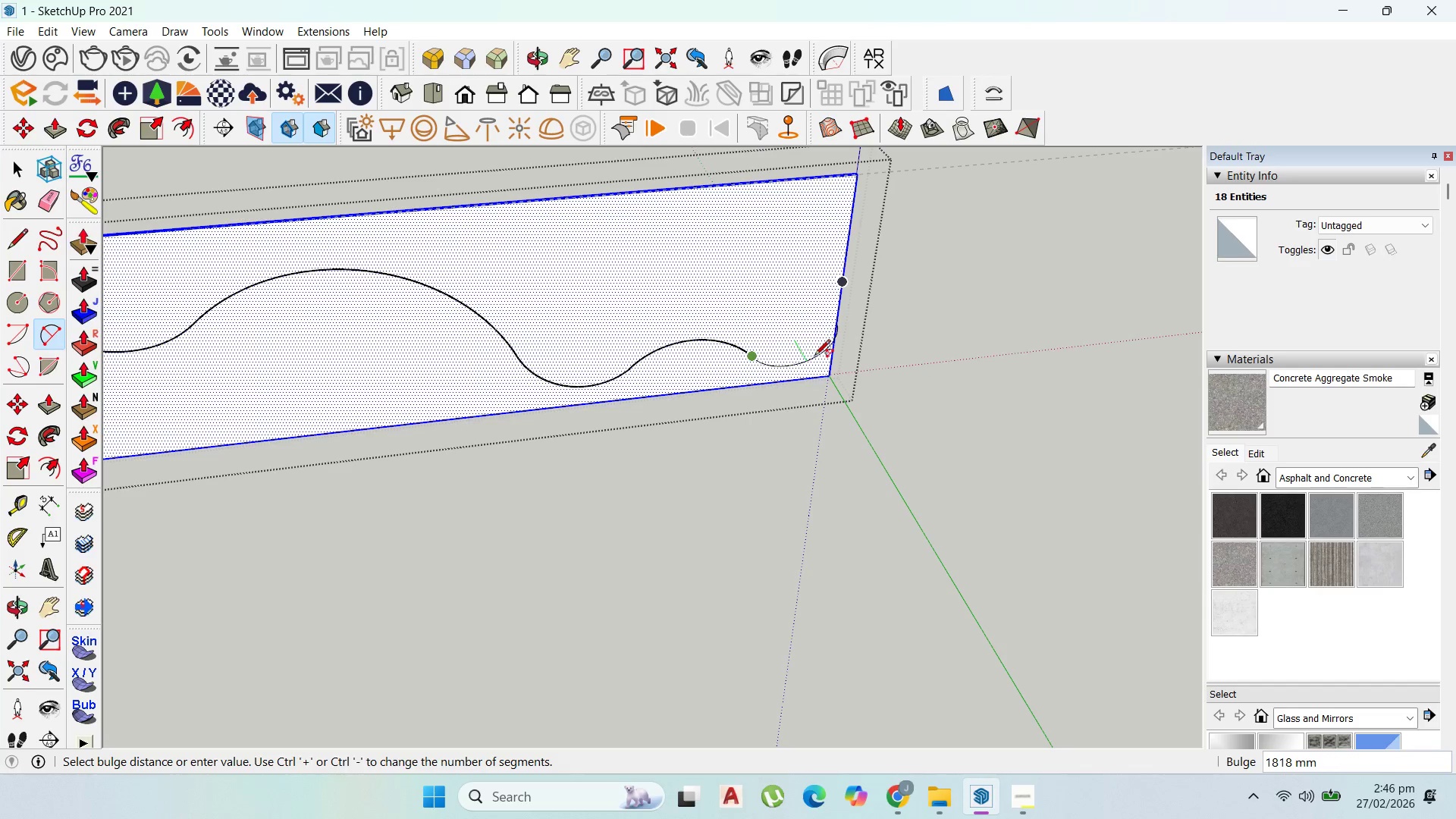 
scroll: coordinate [797, 358], scroll_direction: up, amount: 7.0
 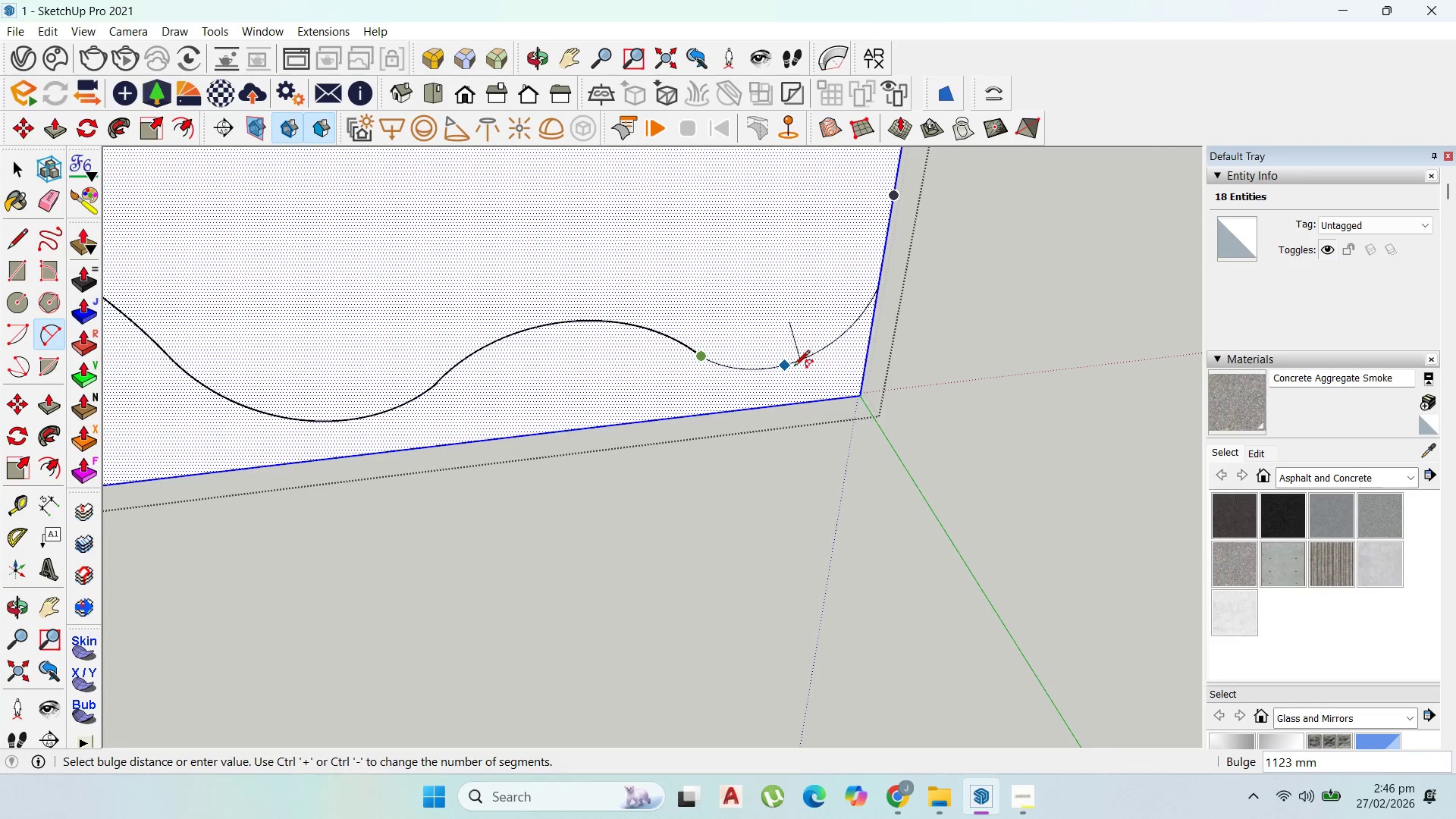 
scroll: coordinate [827, 354], scroll_direction: down, amount: 17.0
 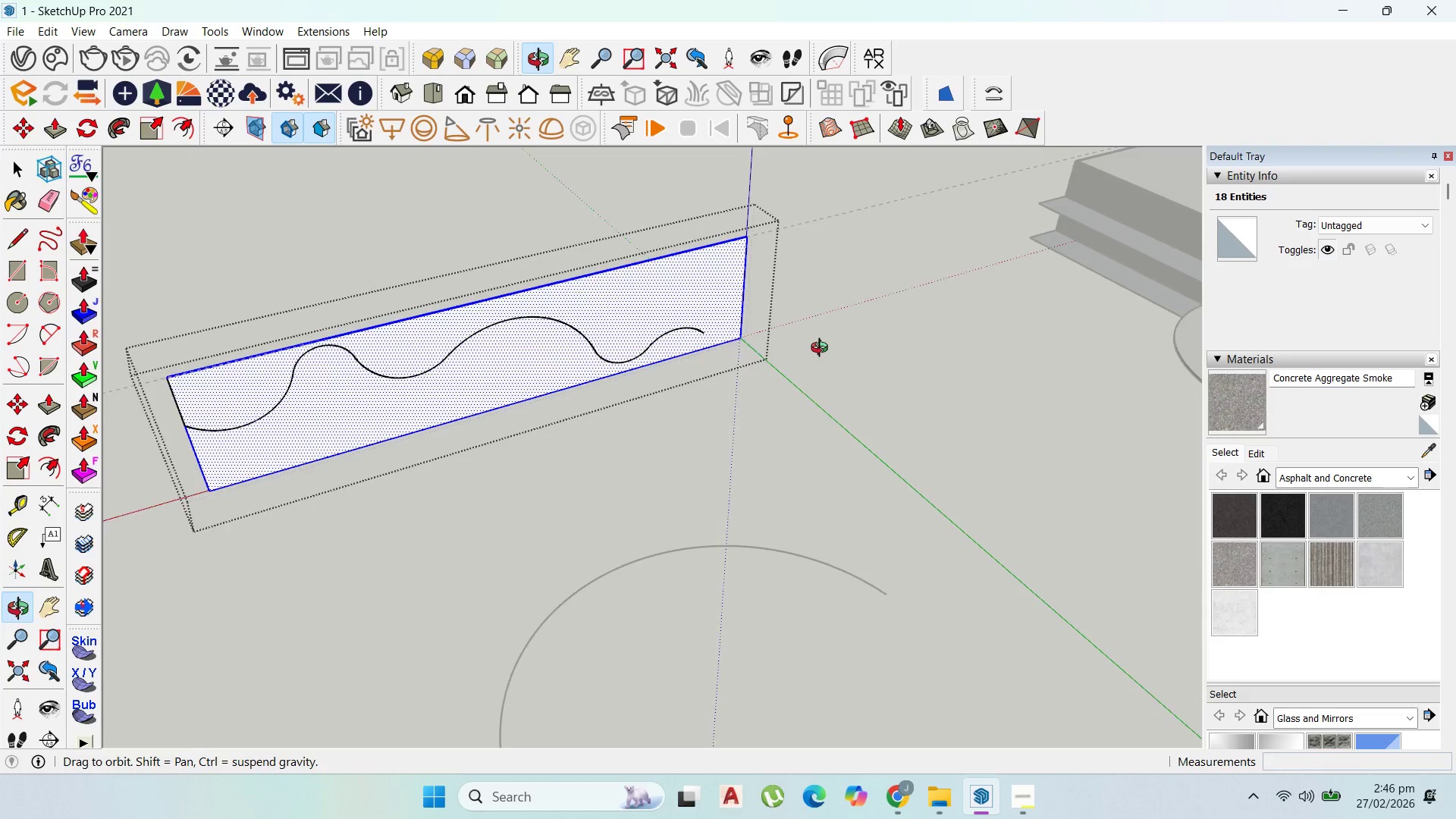 
key(Control+Z)
 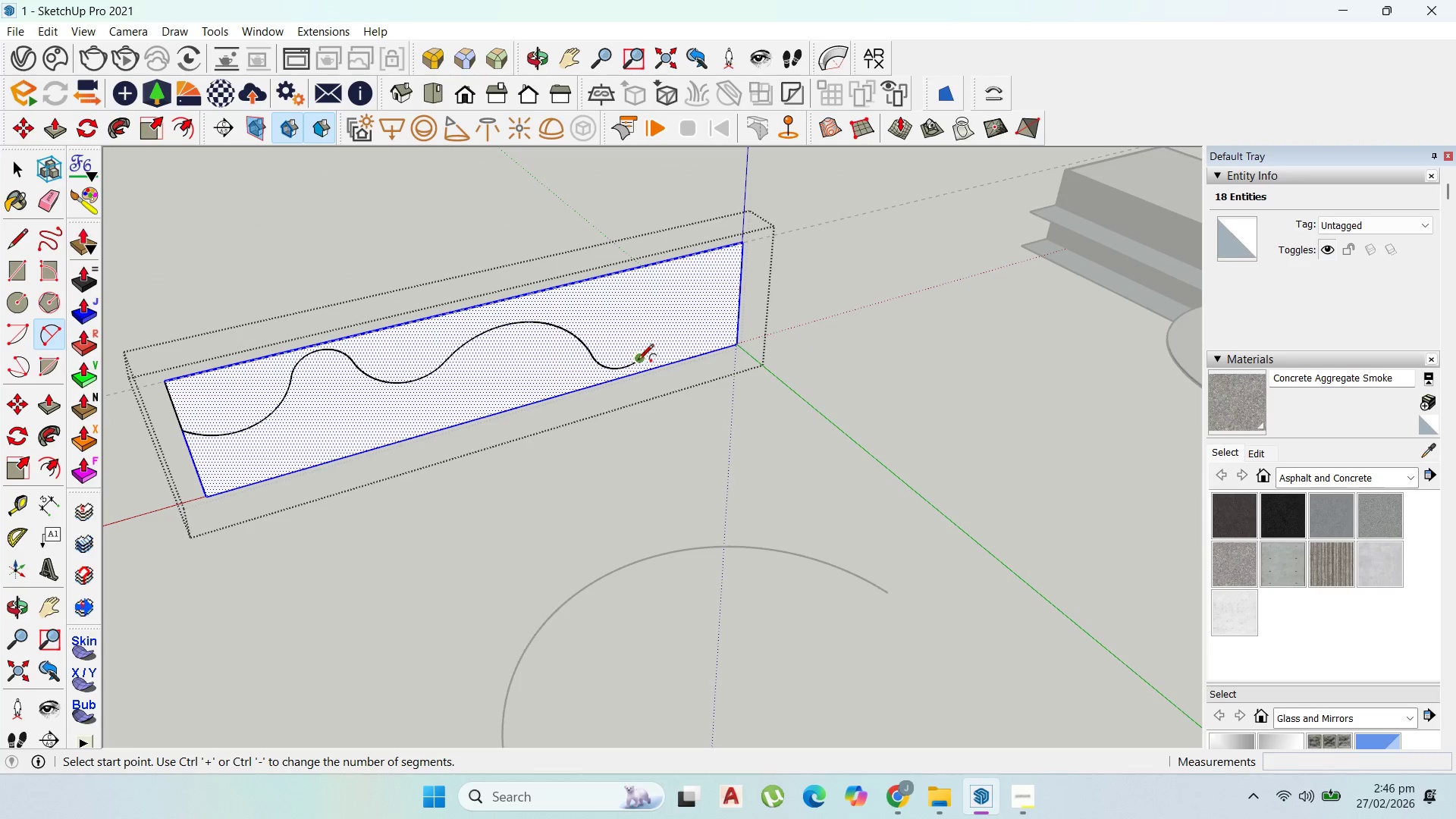 
key(Control+Z)
 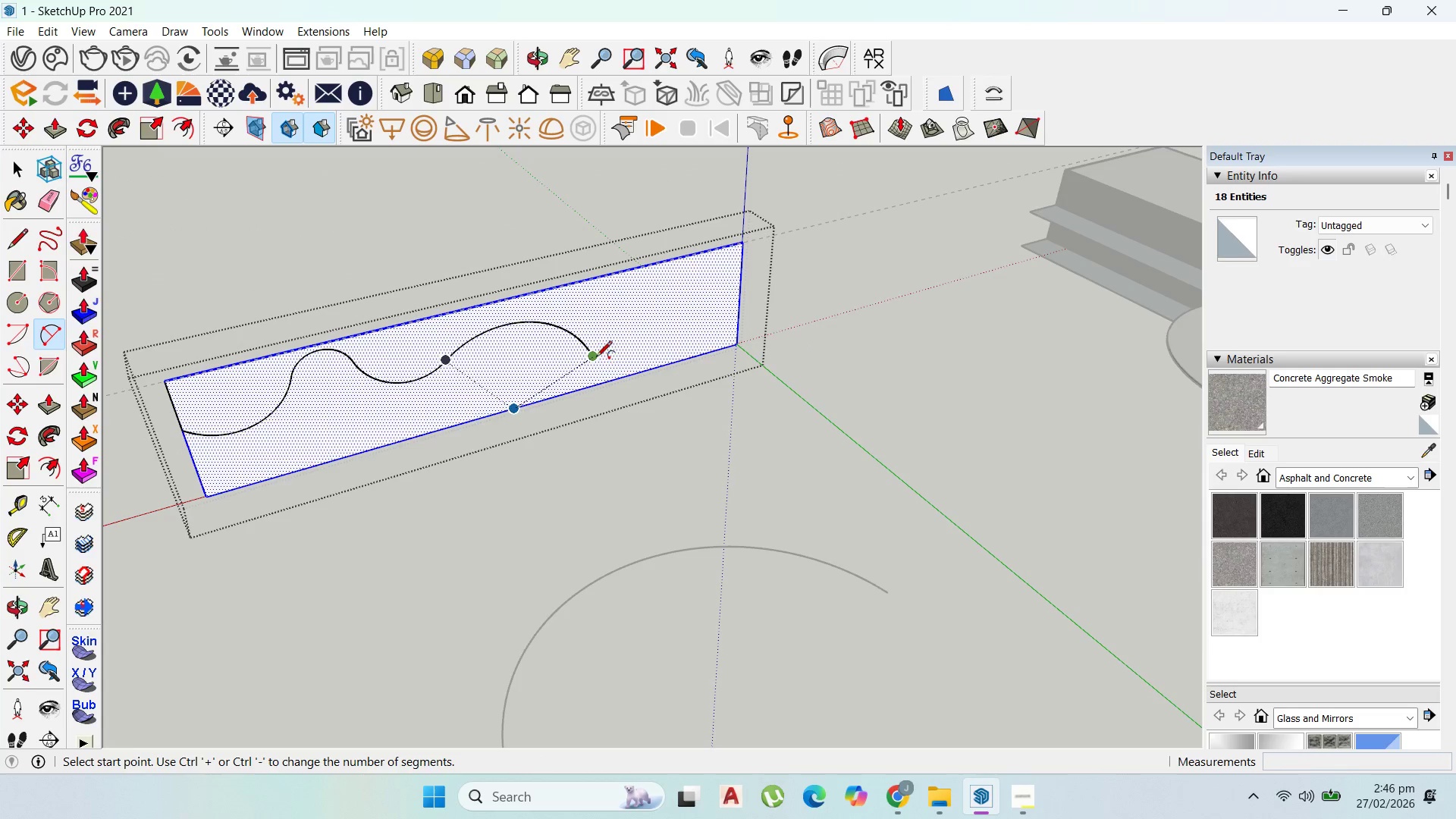 
left_click_drag(start_coordinate=[596, 356], to_coordinate=[601, 357])
 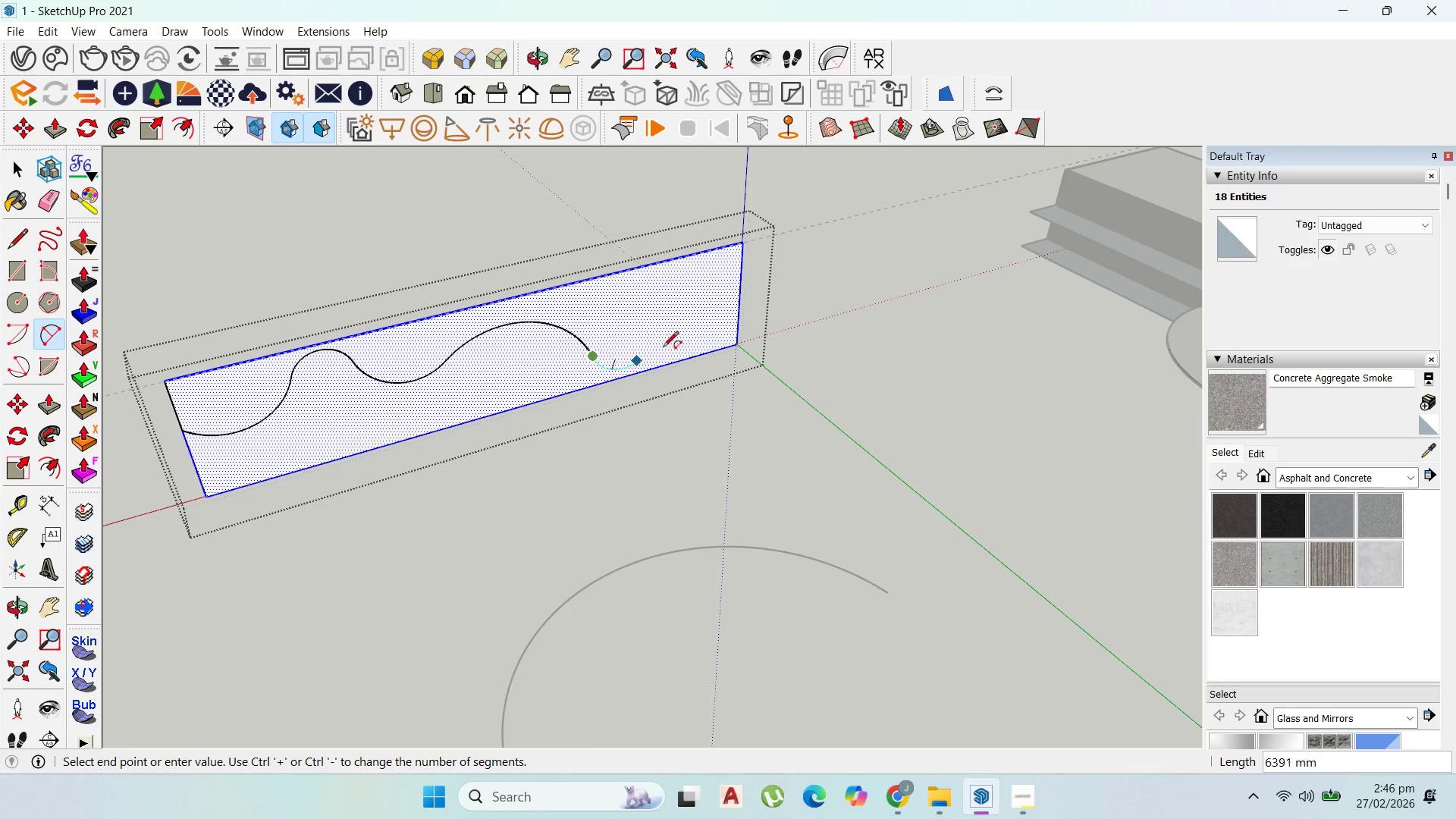 
scroll: coordinate [664, 347], scroll_direction: up, amount: 4.0
 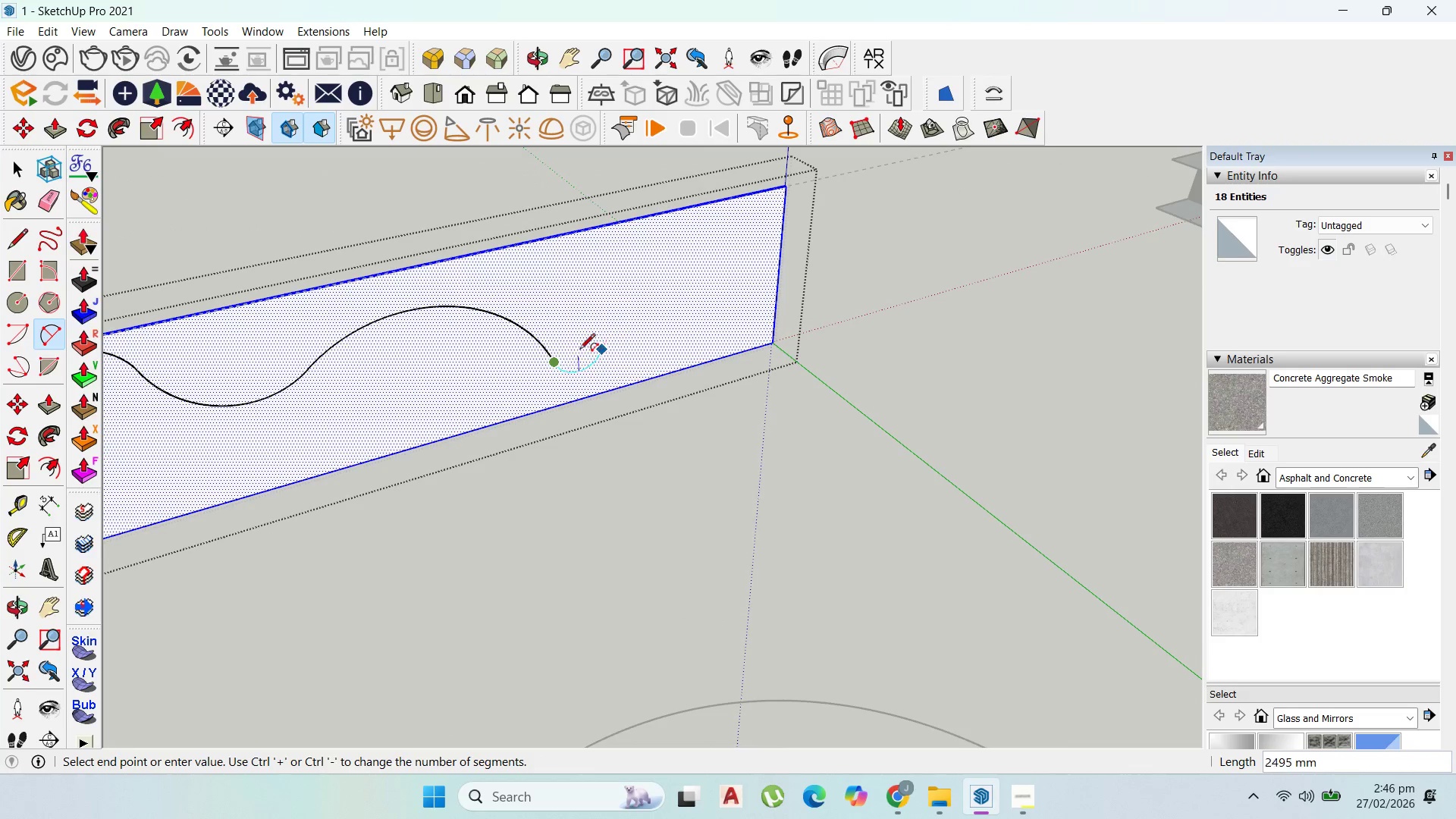 
key(Escape)
 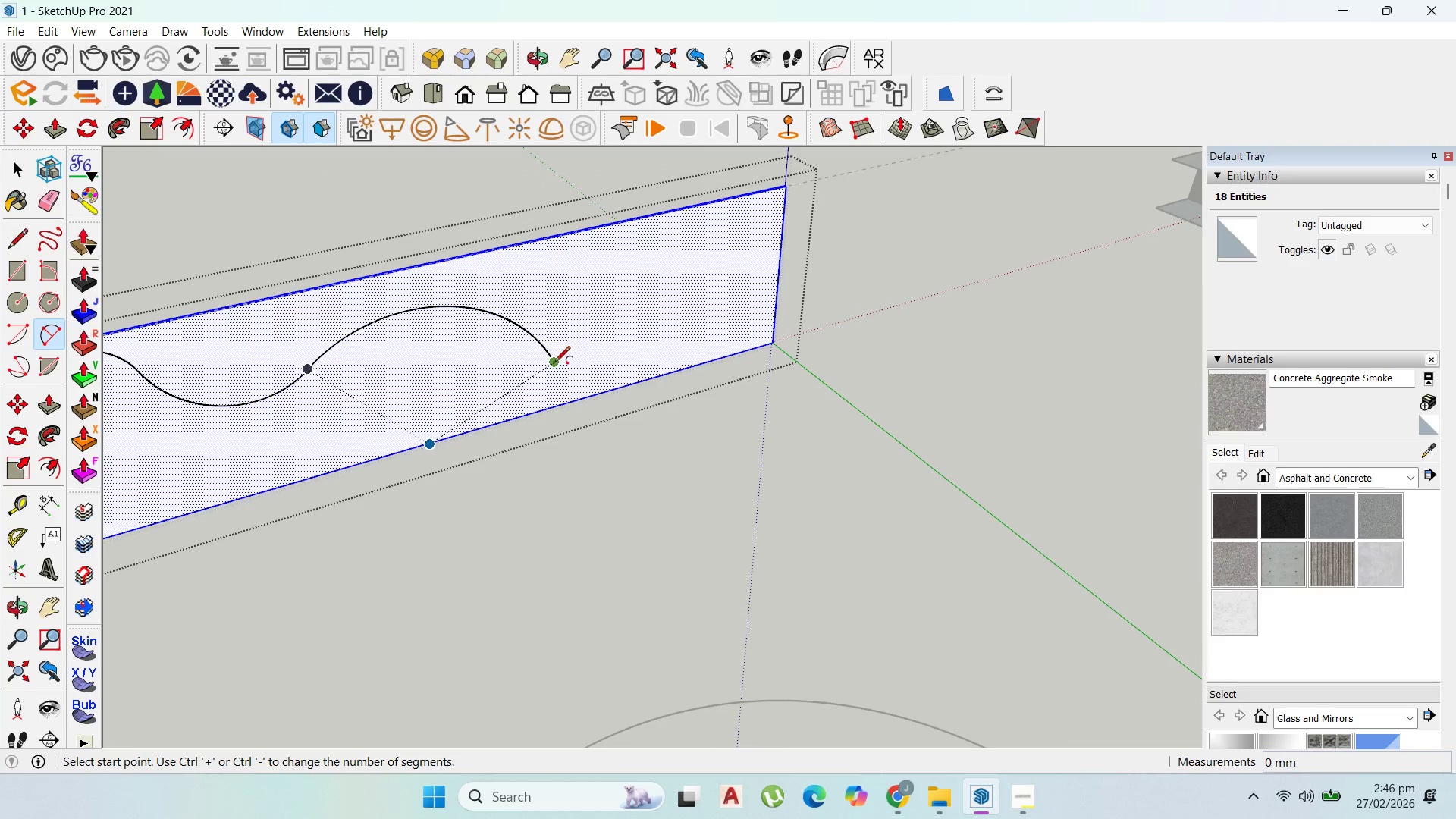 
left_click_drag(start_coordinate=[555, 364], to_coordinate=[567, 366])
 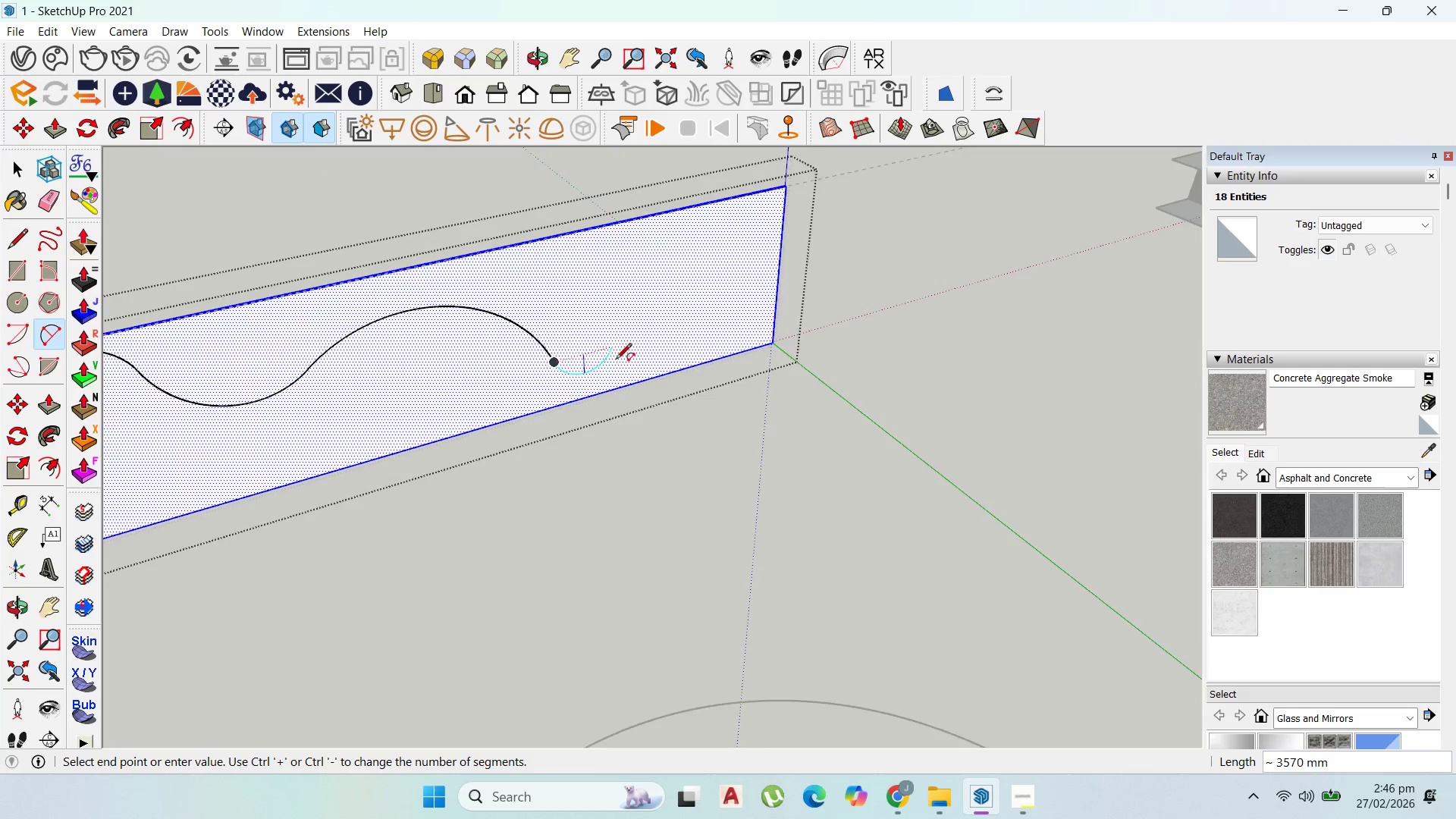 
scroll: coordinate [616, 360], scroll_direction: up, amount: 2.0
 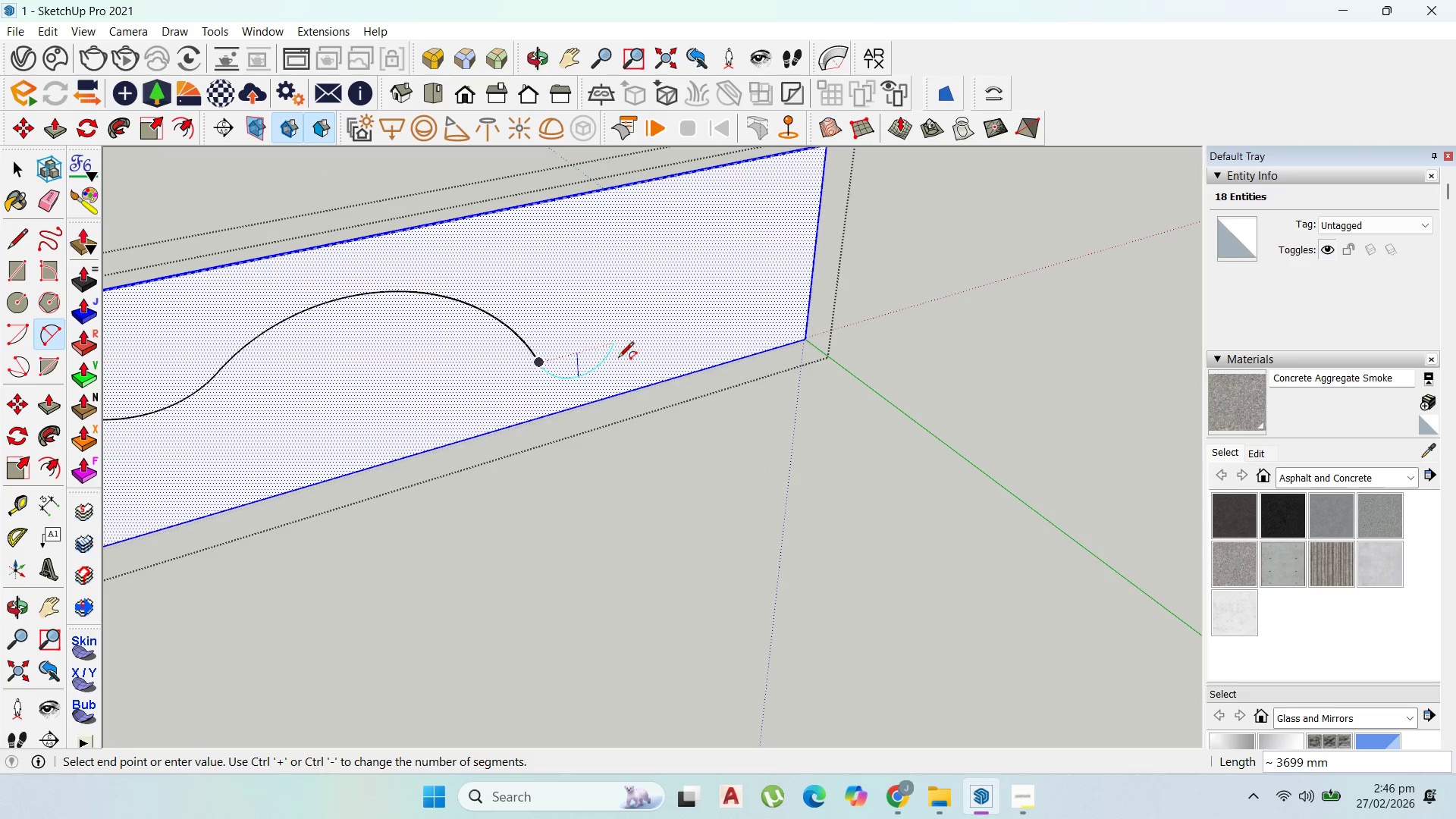 
left_click([618, 359])
 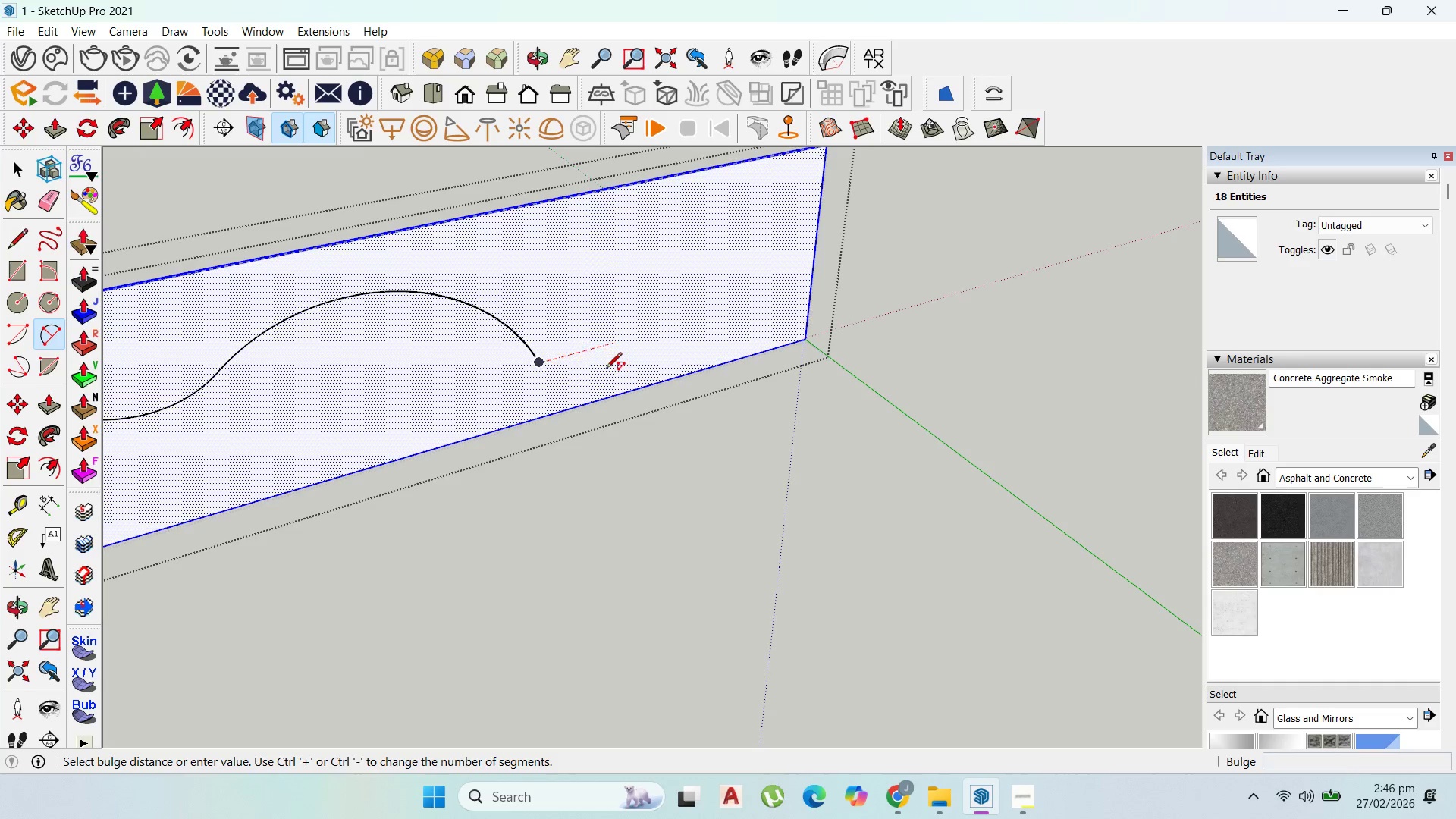 
scroll: coordinate [574, 372], scroll_direction: up, amount: 5.0
 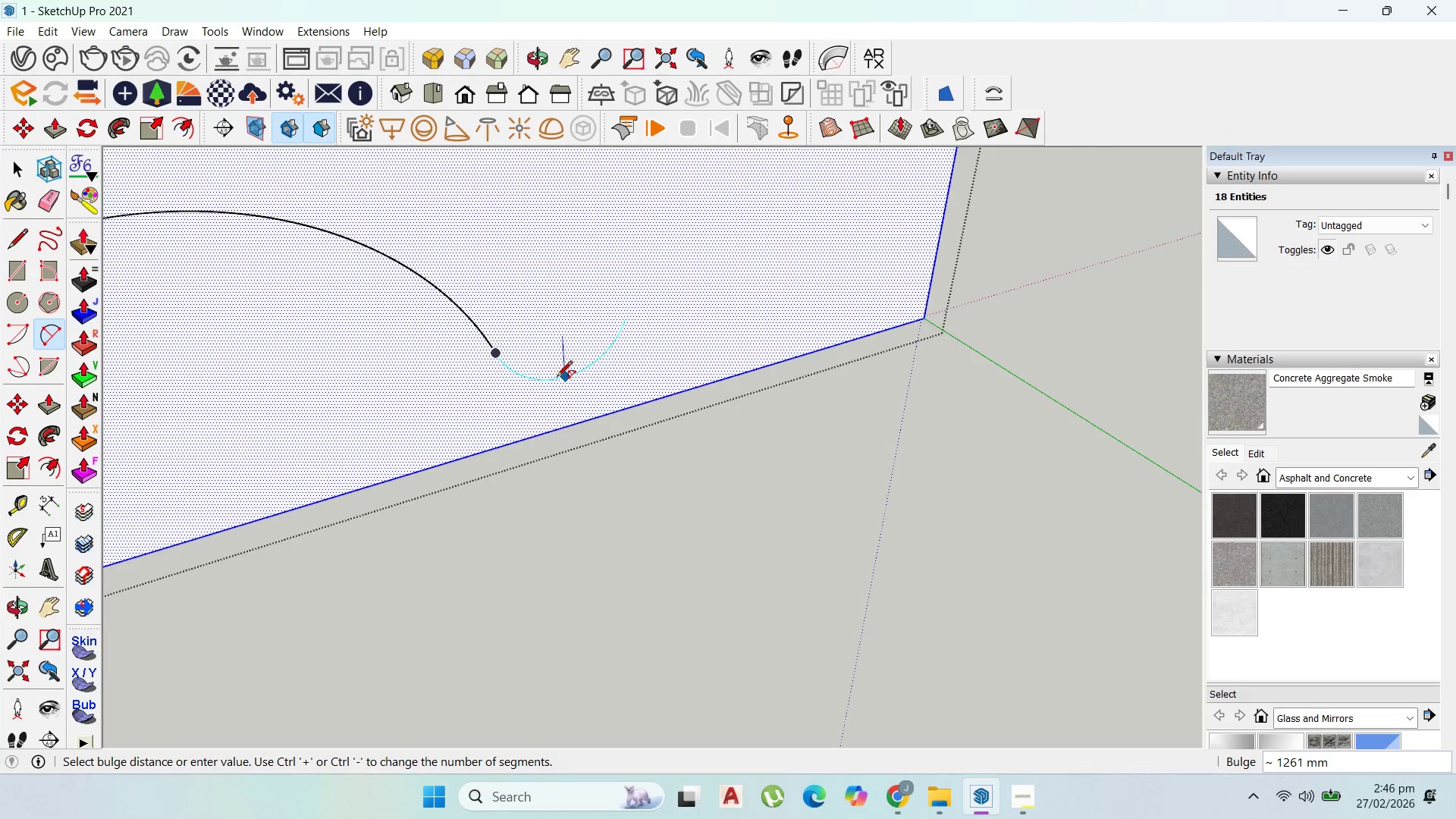 
left_click([557, 378])
 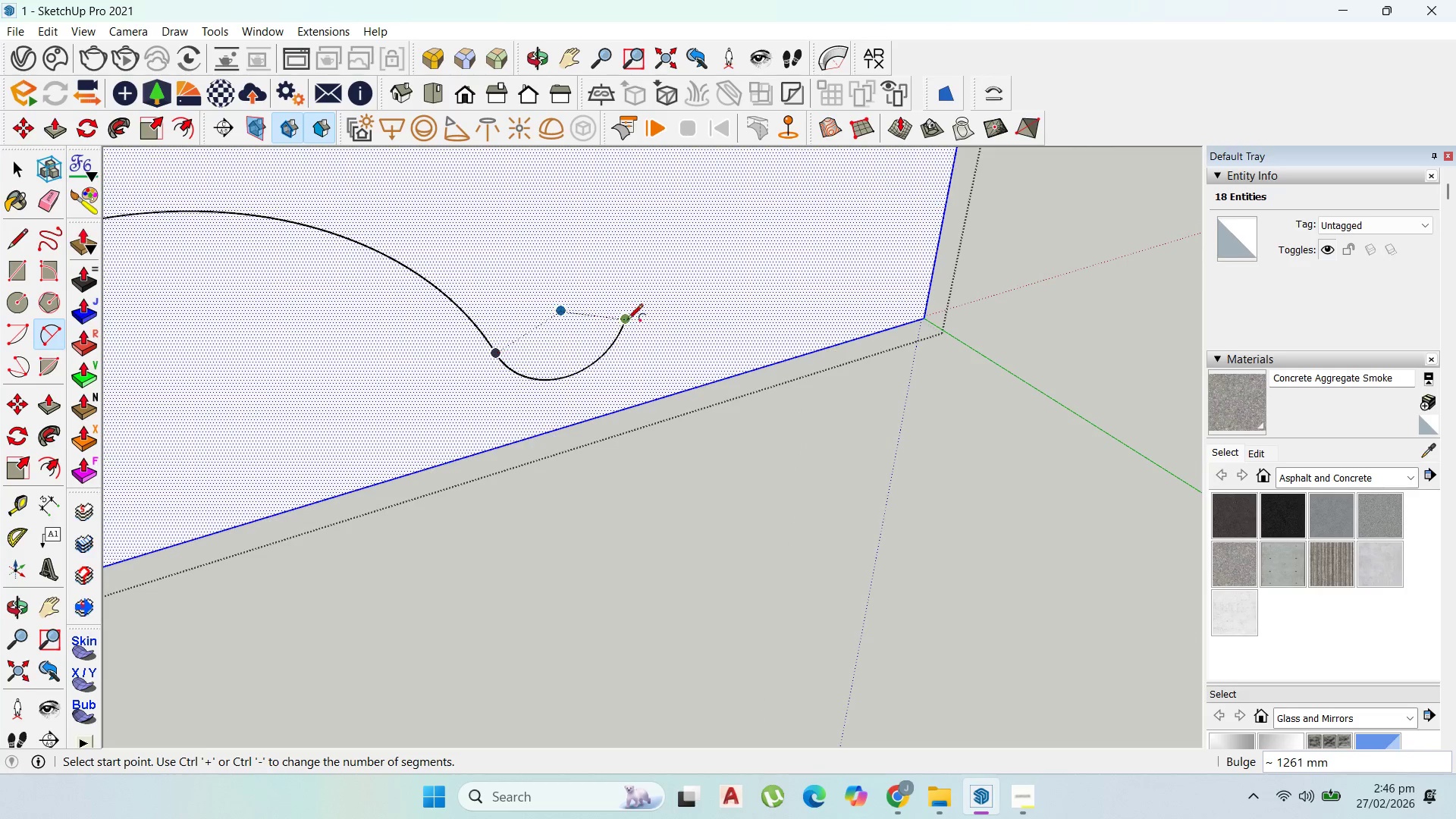 
left_click([627, 321])
 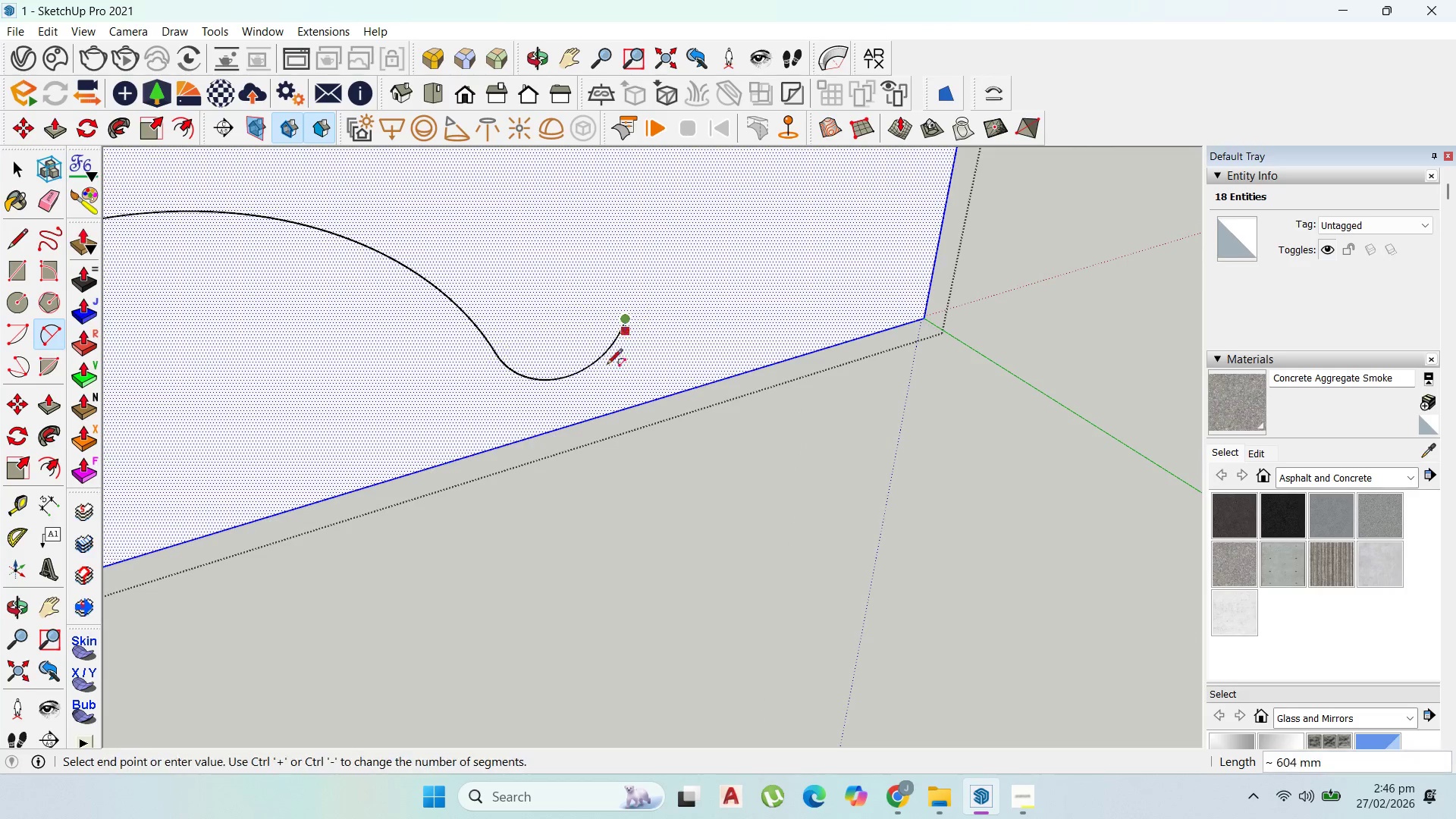 
scroll: coordinate [592, 384], scroll_direction: down, amount: 6.0
 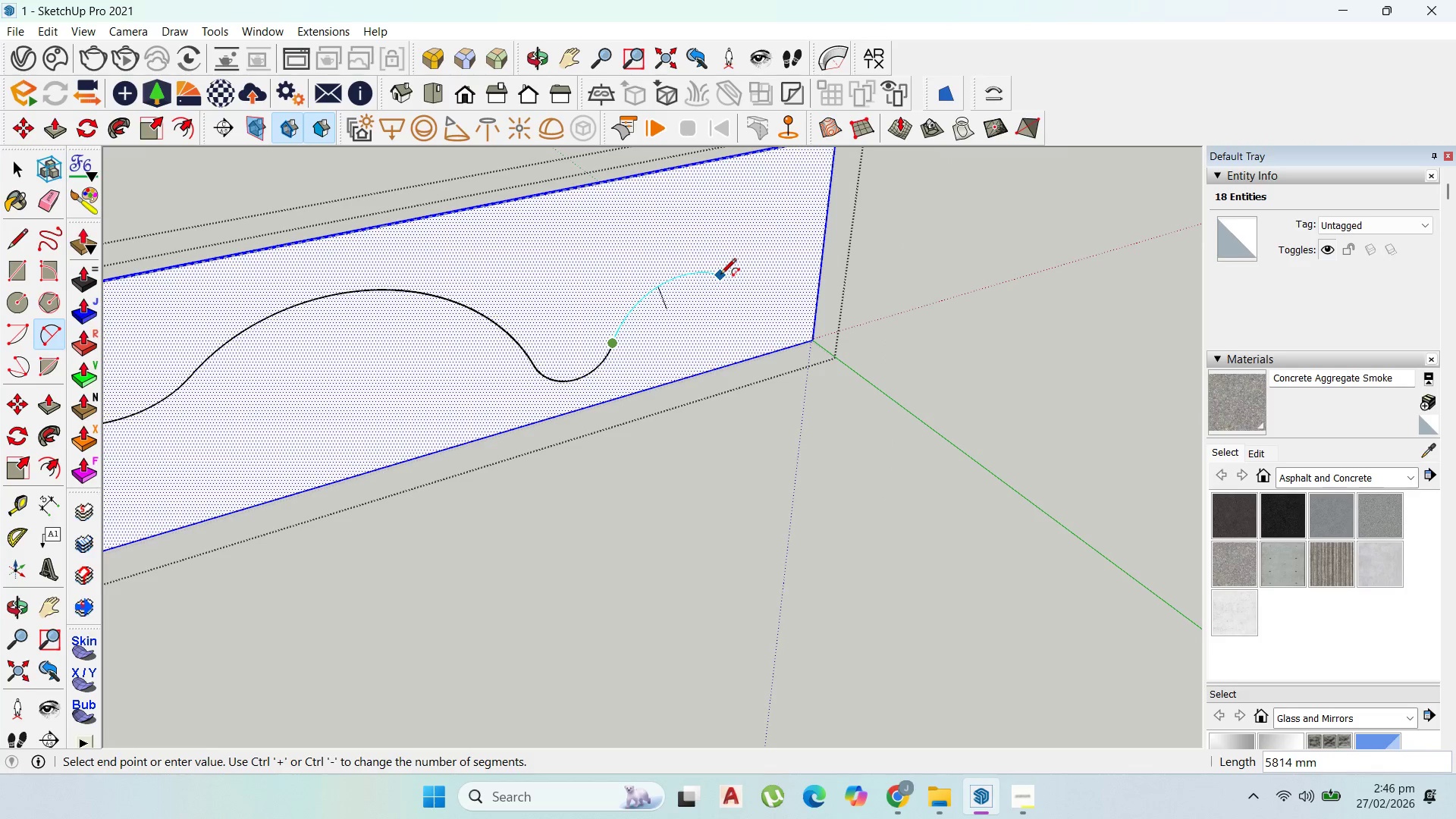 
left_click([716, 271])
 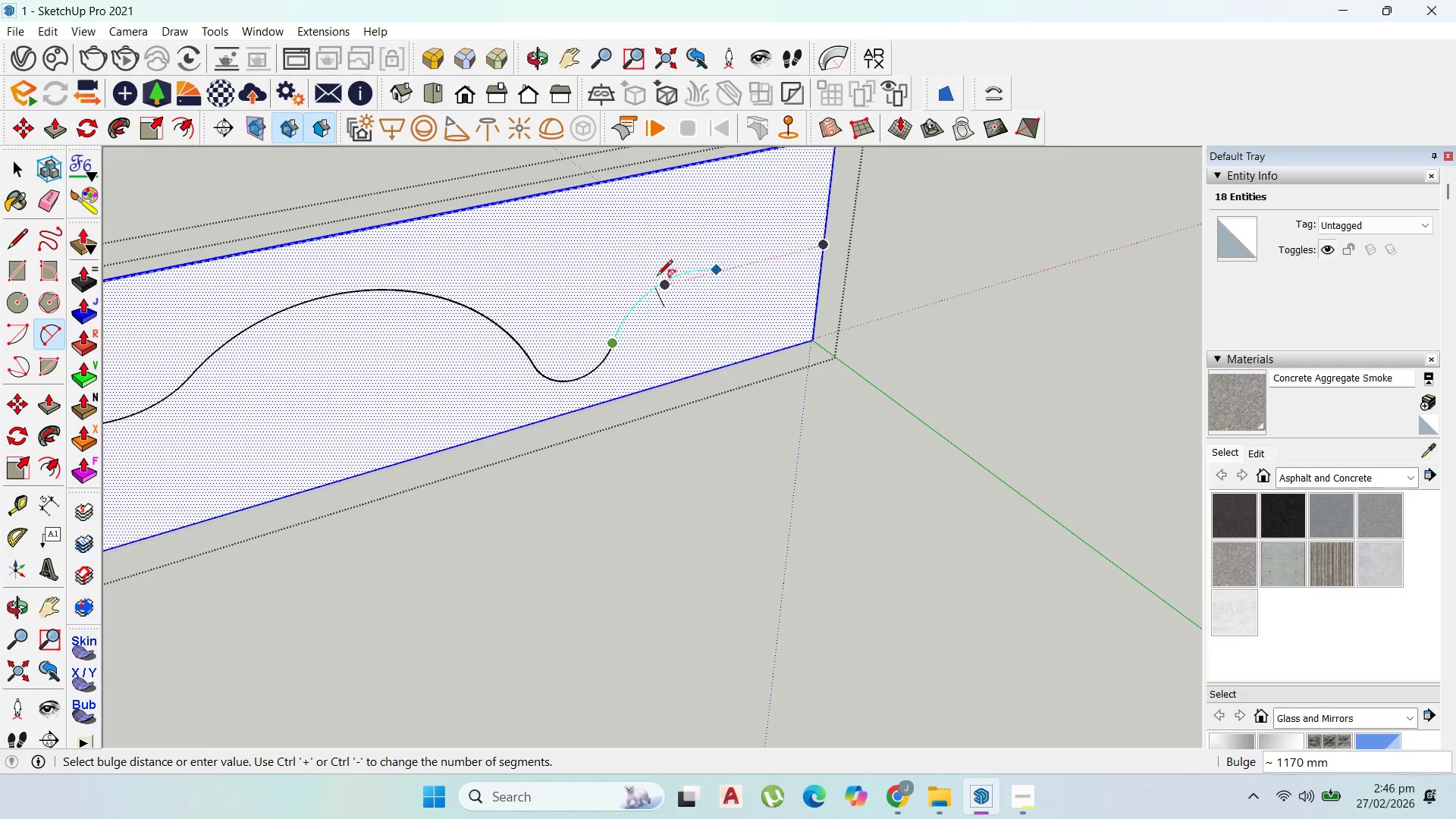 
left_click([657, 277])
 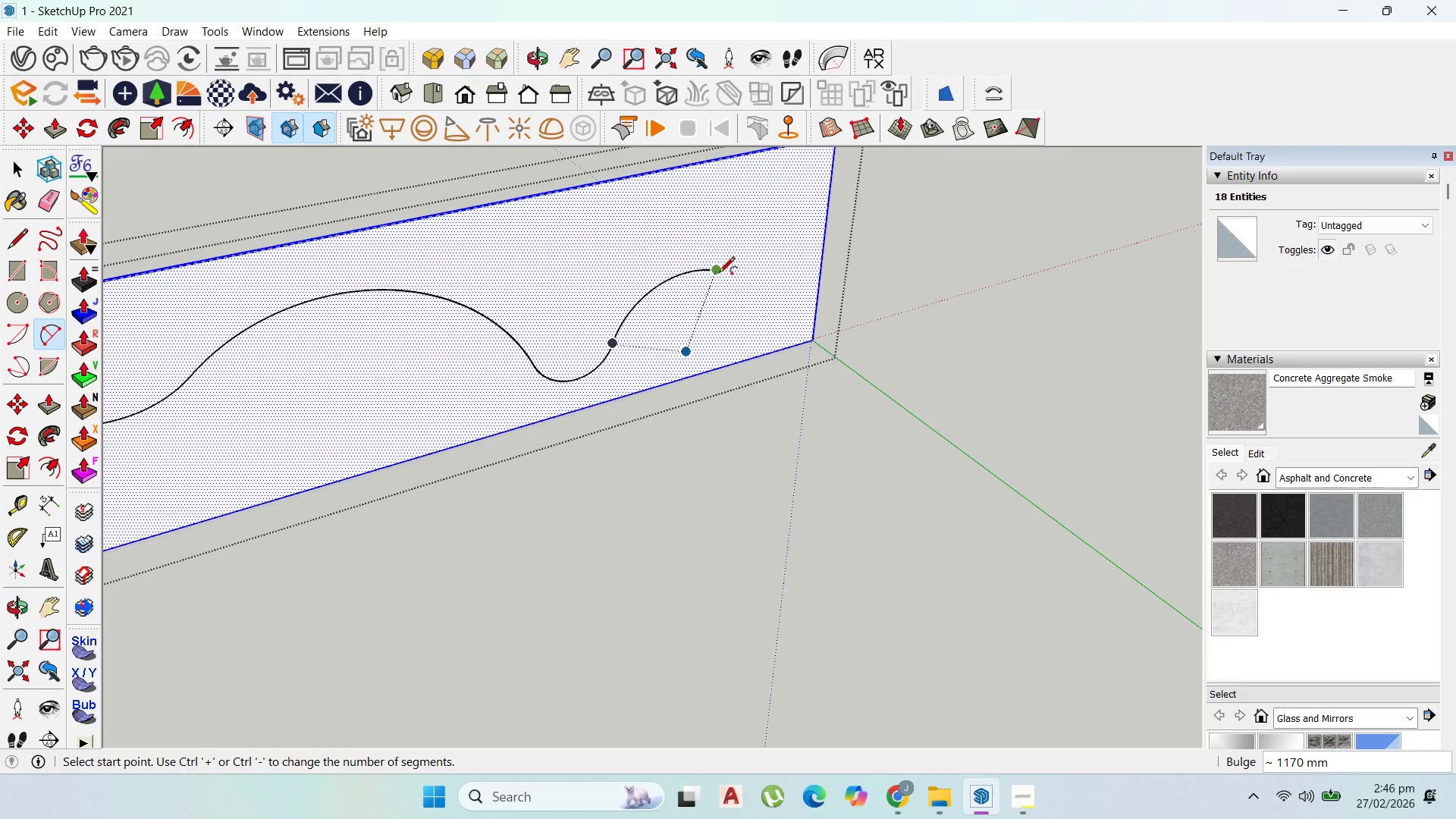 
left_click_drag(start_coordinate=[719, 274], to_coordinate=[727, 274])
 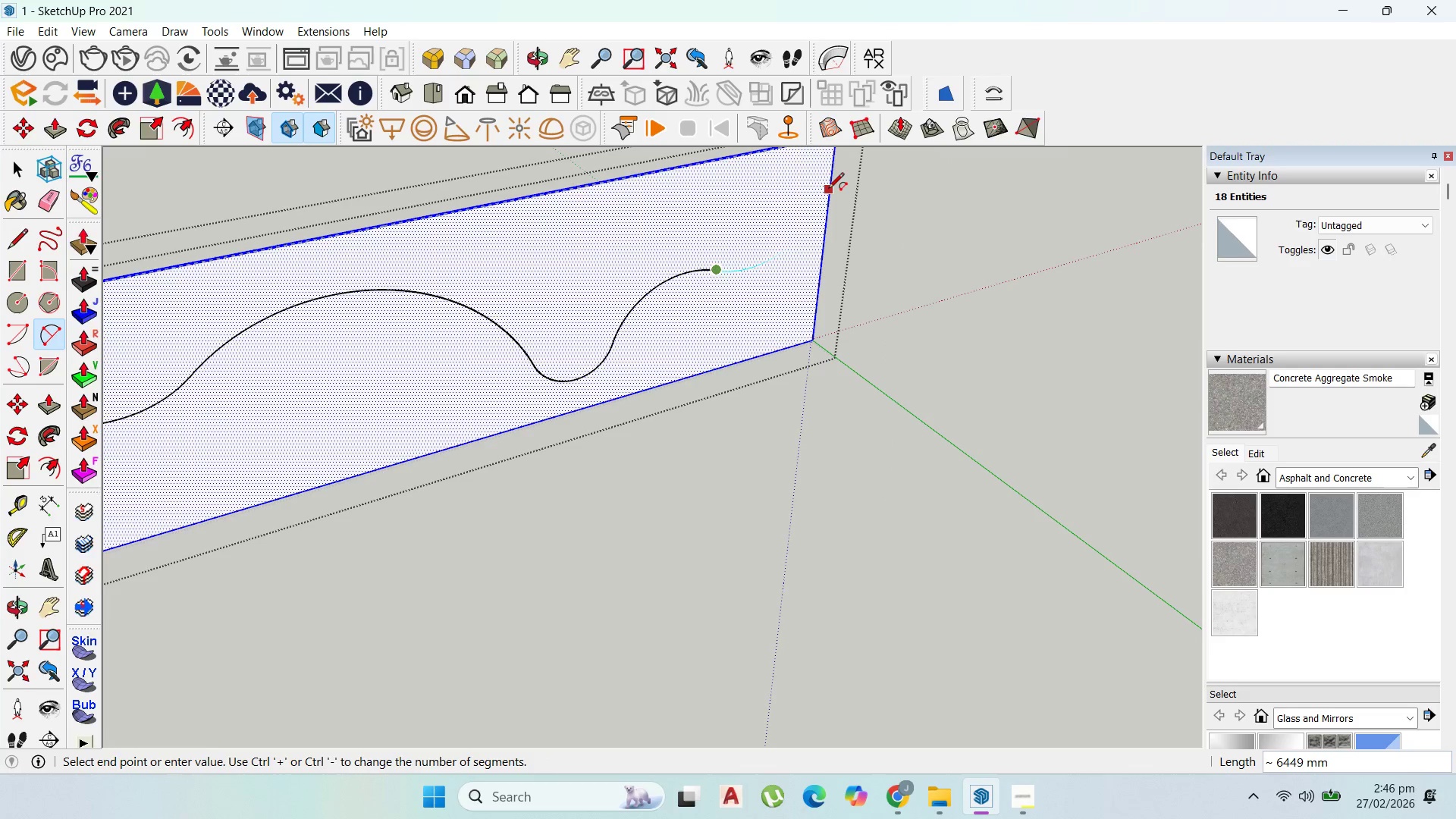 
scroll: coordinate [841, 177], scroll_direction: up, amount: 8.0
 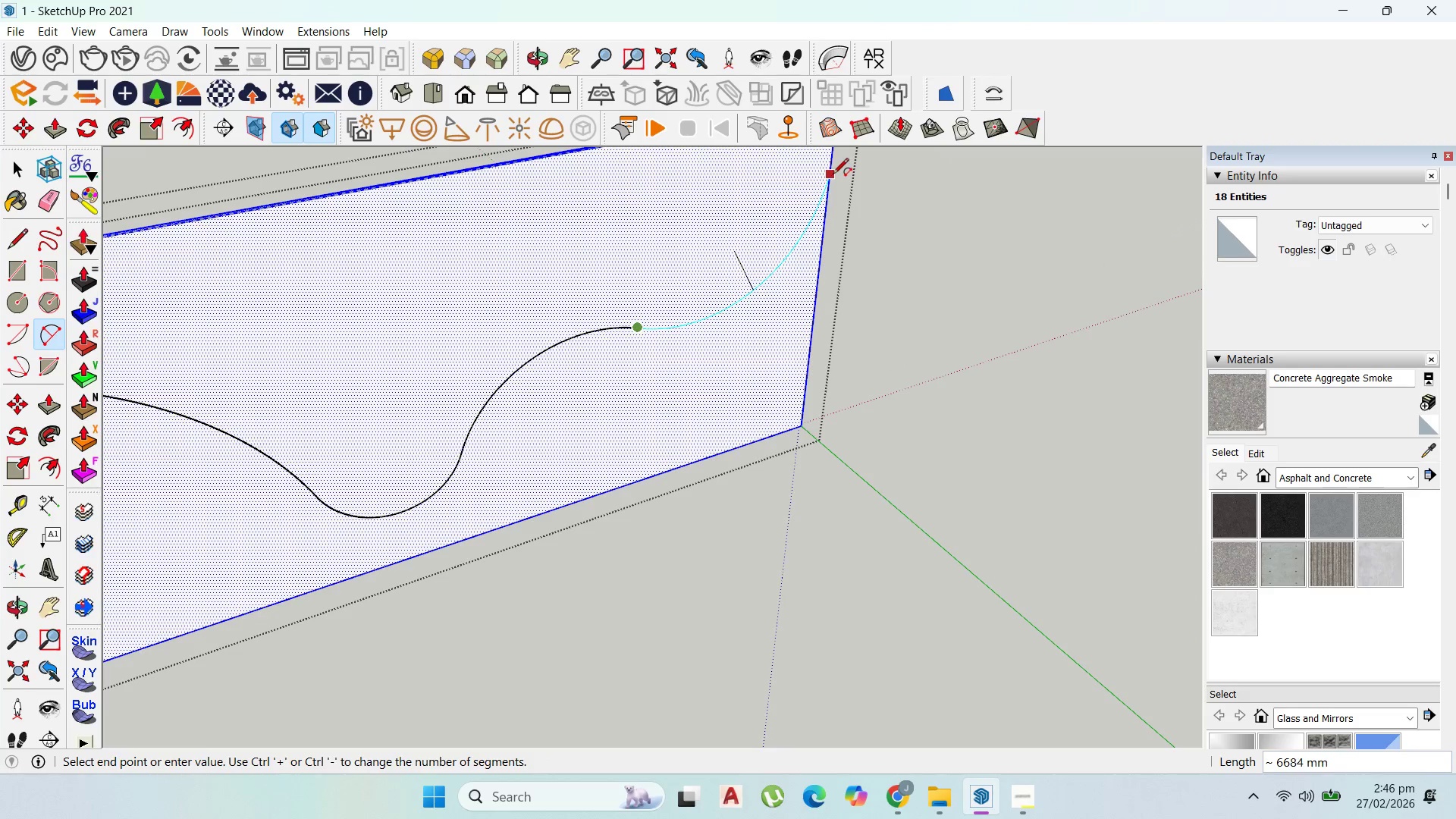 
left_click([833, 175])
 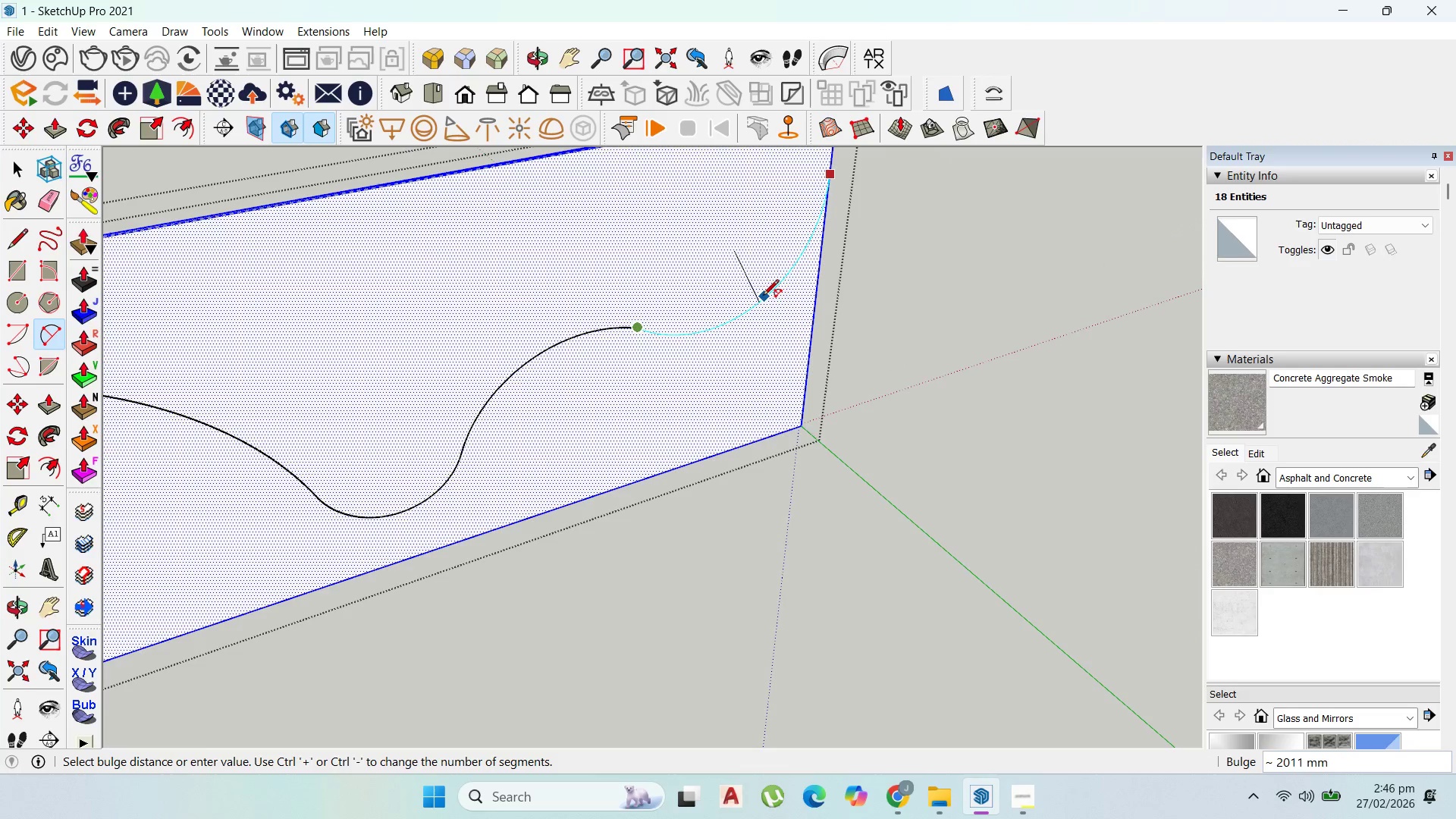 
left_click([761, 297])
 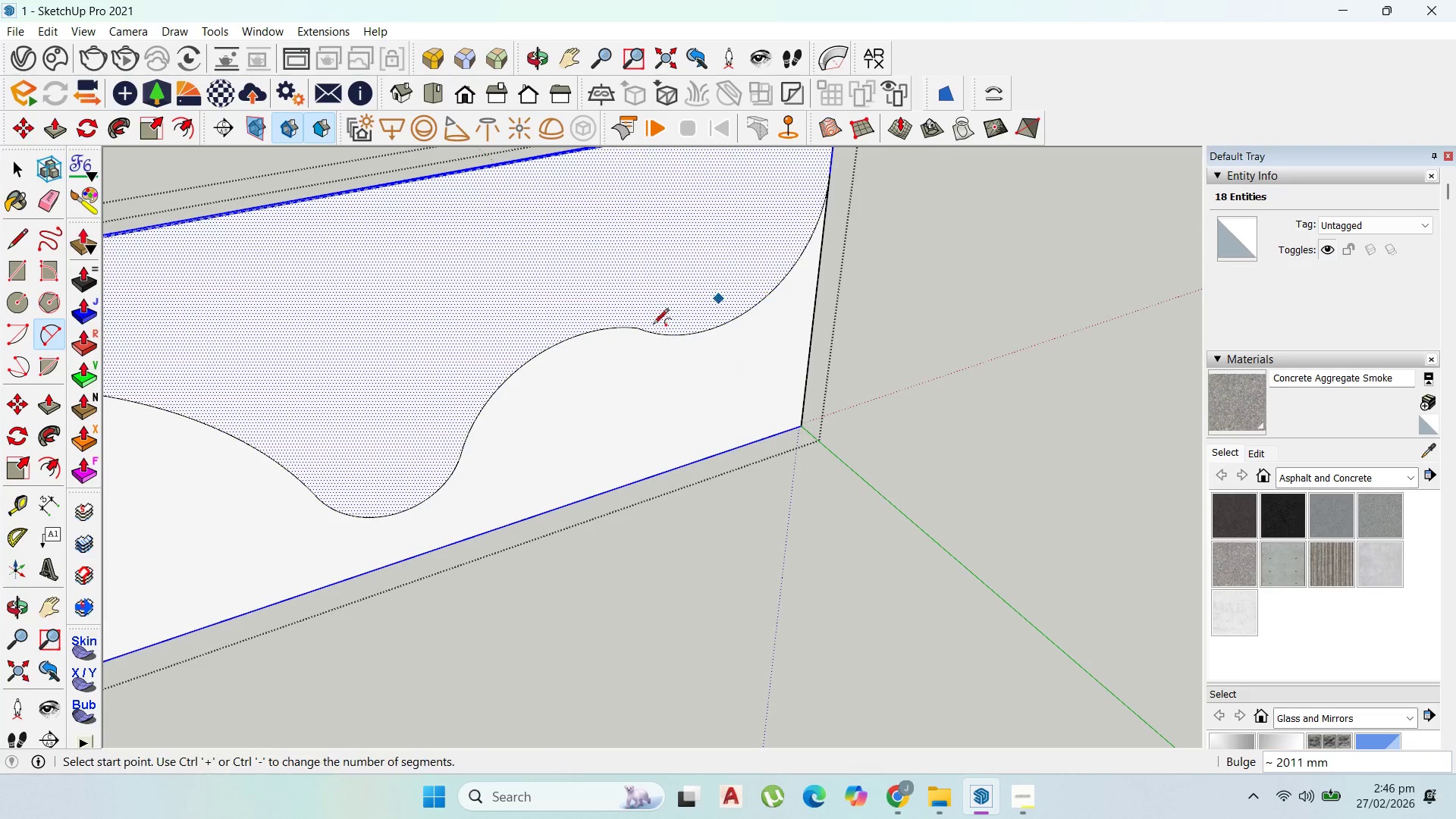 
scroll: coordinate [648, 348], scroll_direction: up, amount: 2.0
 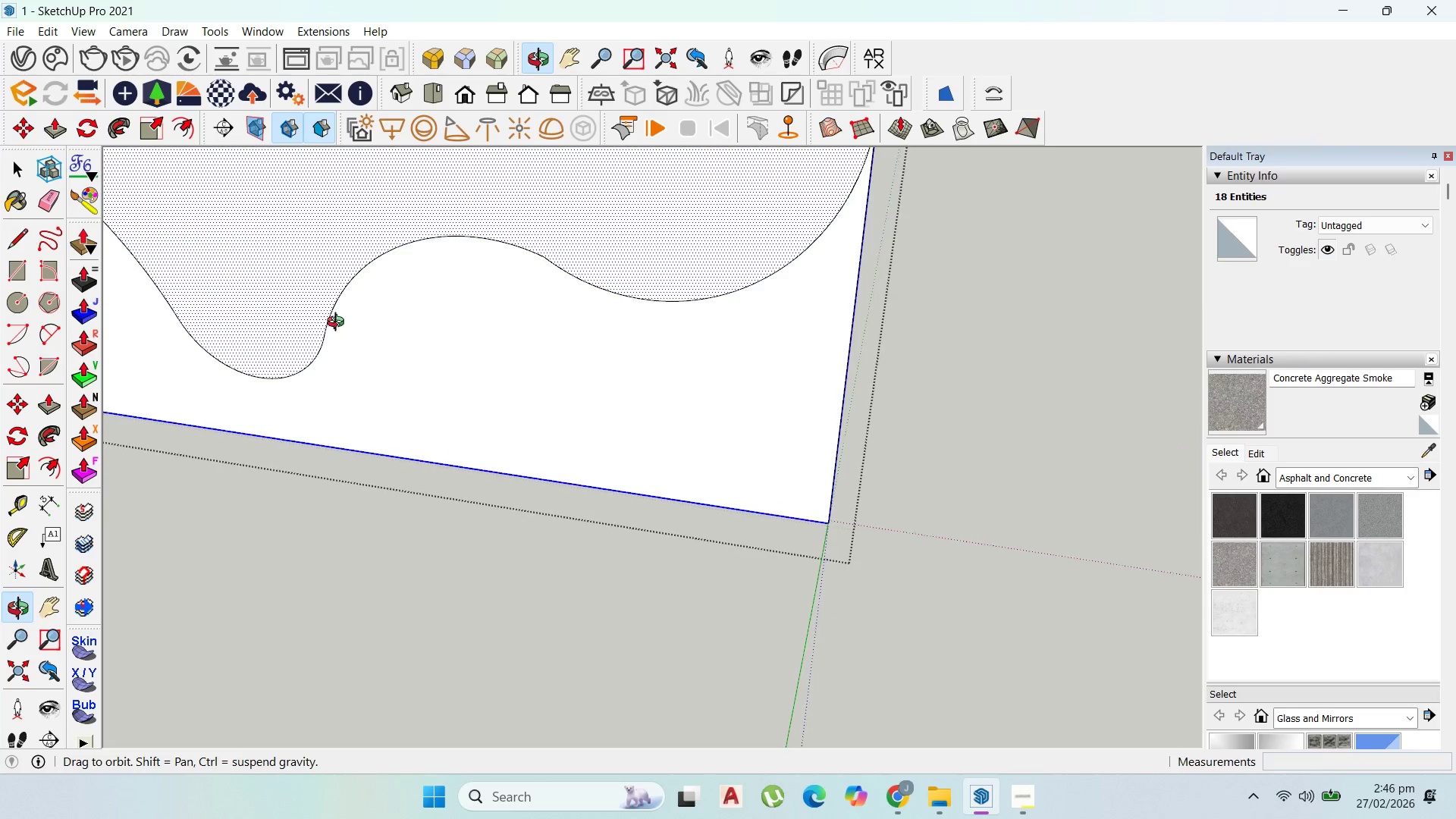 
key(Control+Z)
 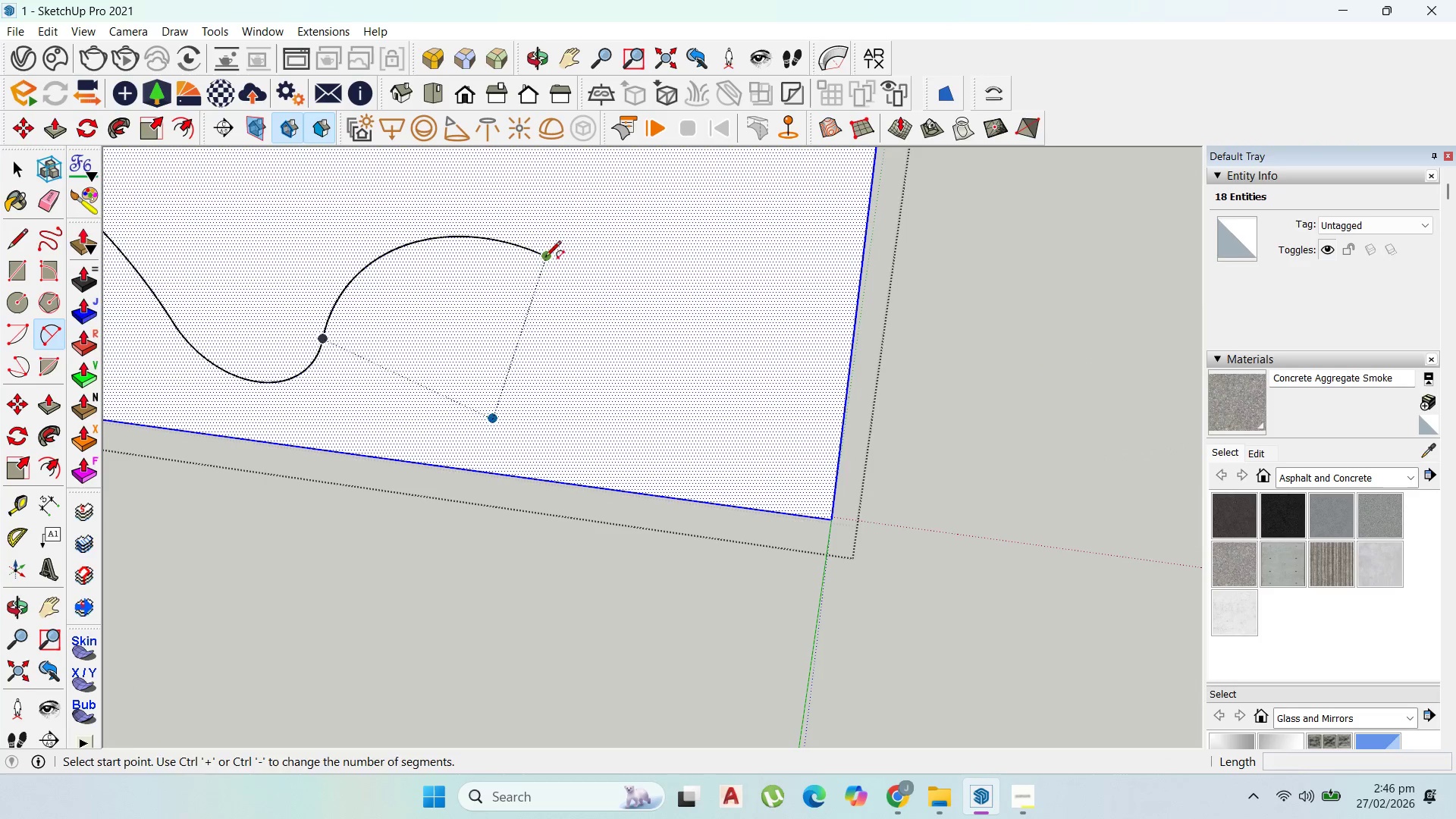 
scroll: coordinate [737, 381], scroll_direction: down, amount: 6.0
 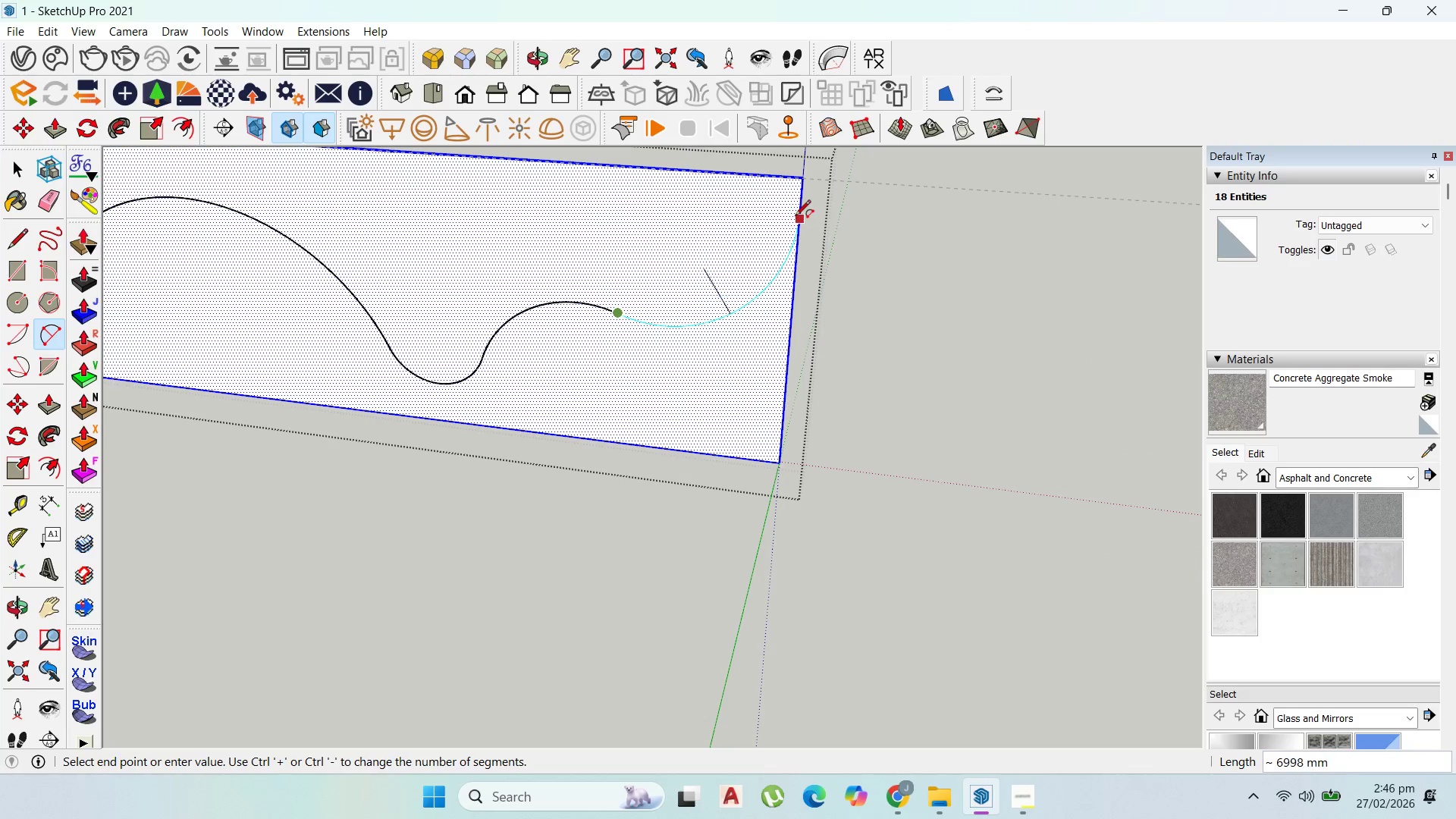 
left_click([795, 217])
 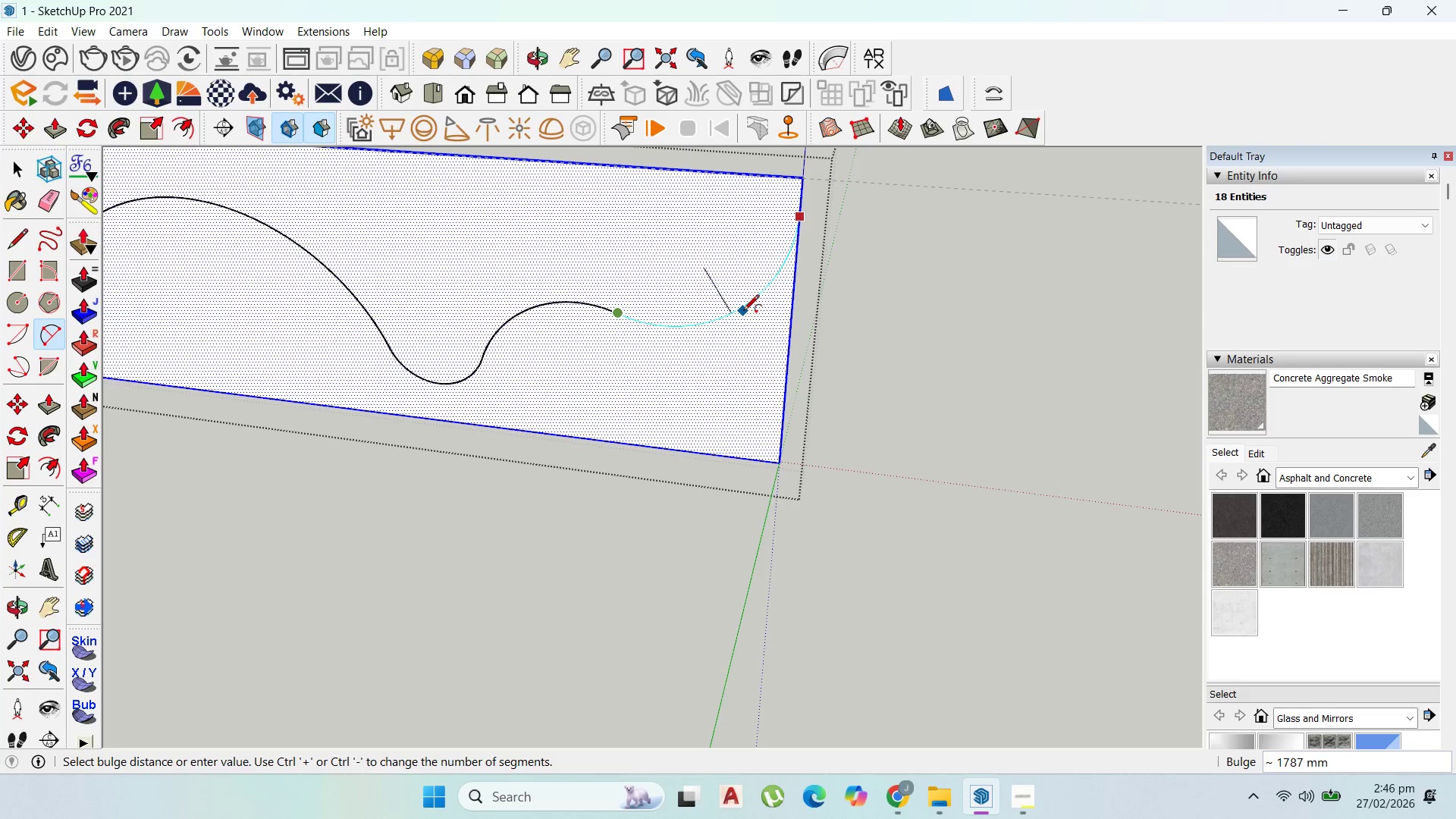 
scroll: coordinate [560, 508], scroll_direction: down, amount: 14.0
 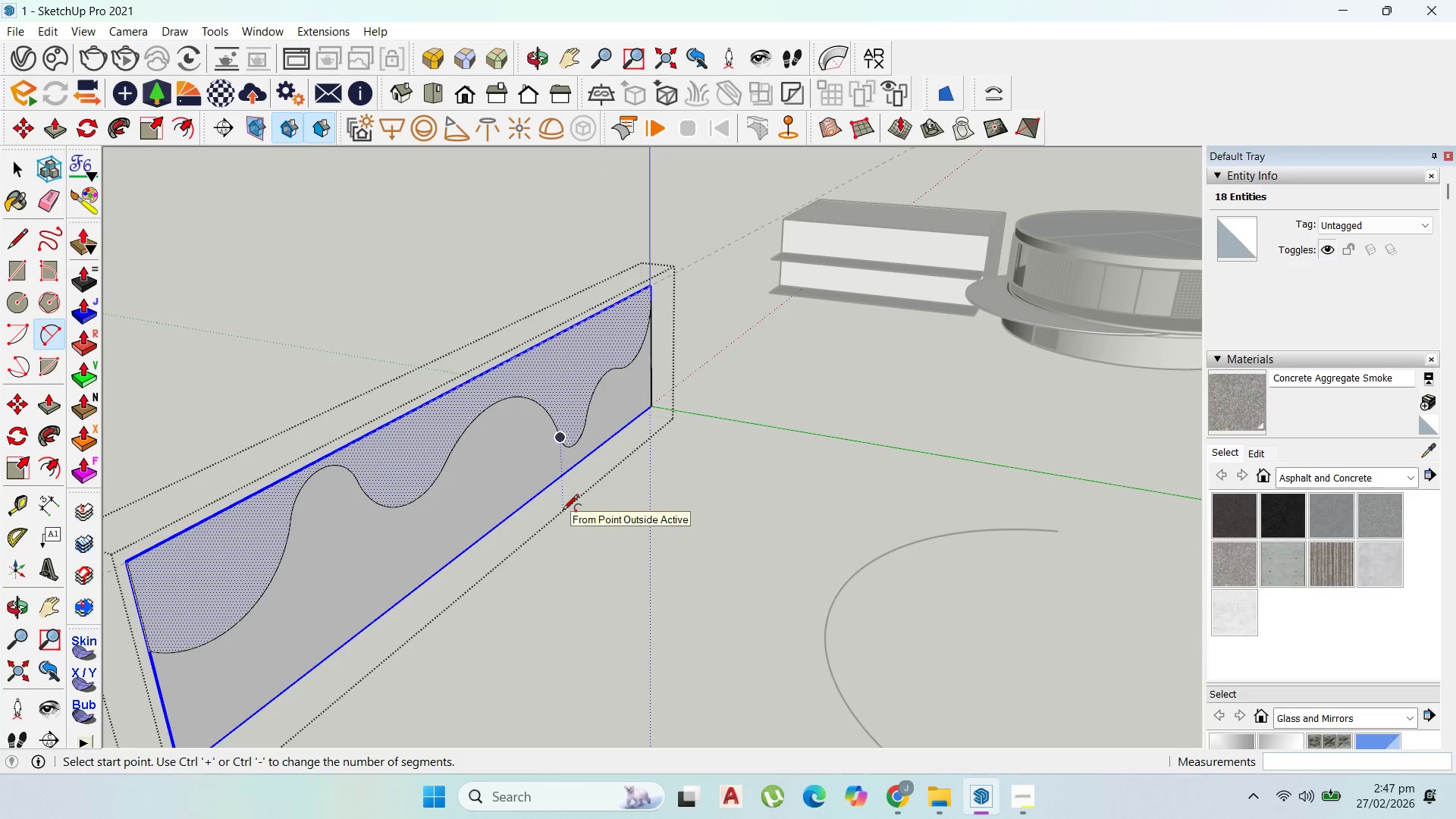 
key(P)
 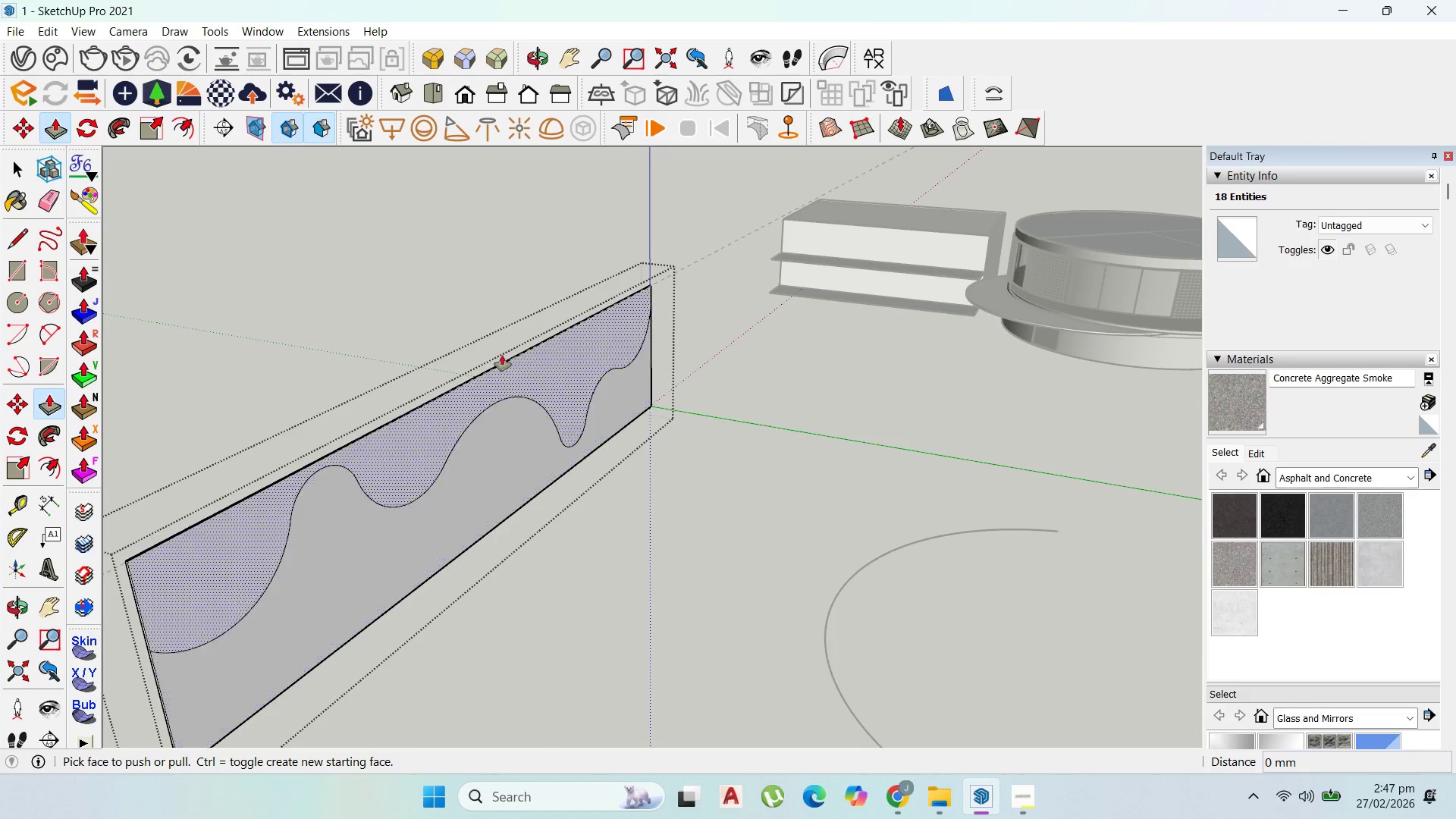 
left_click([498, 391])
 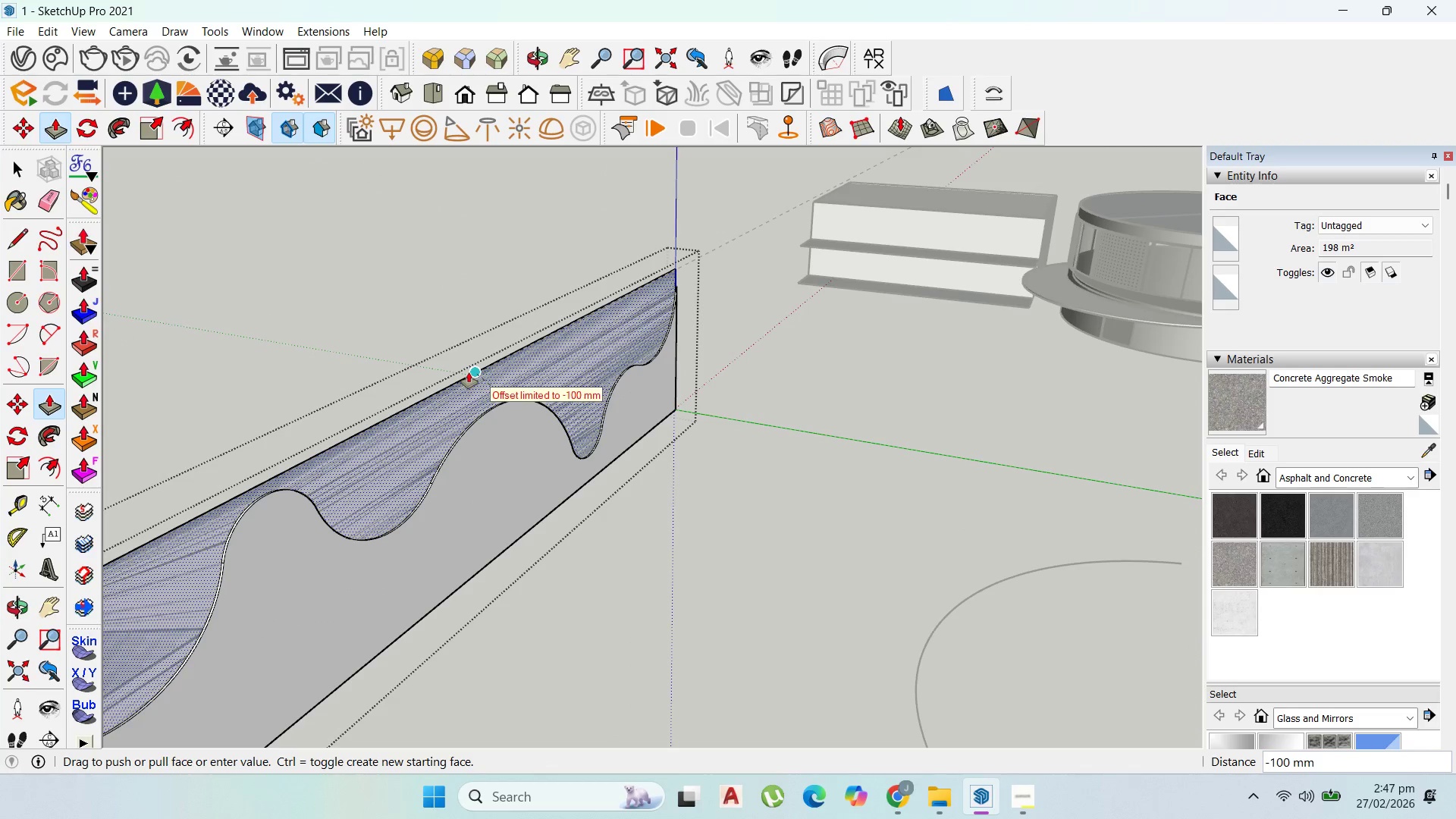 
scroll: coordinate [496, 391], scroll_direction: up, amount: 2.0
 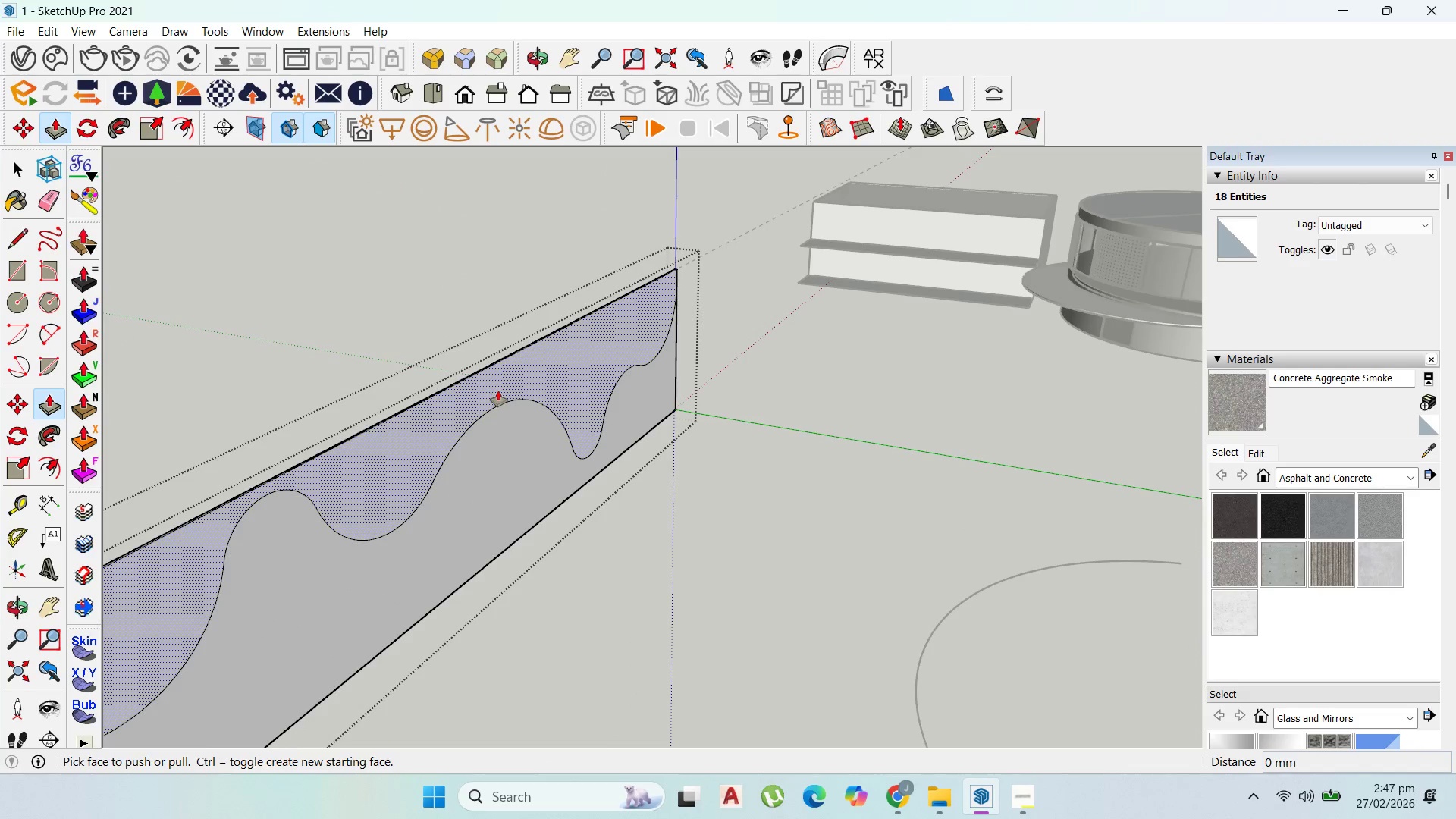 
left_click([469, 372])
 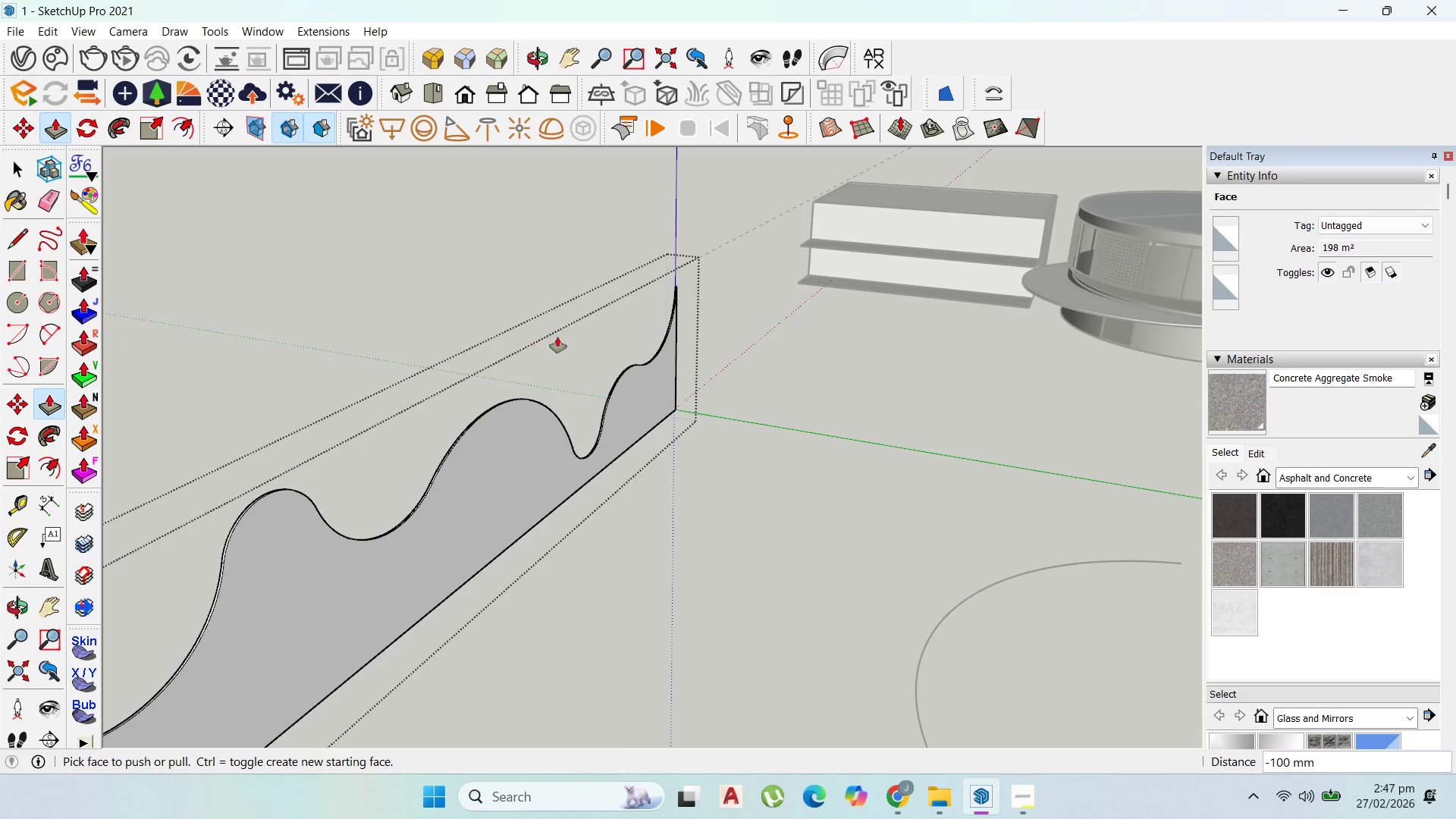 
scroll: coordinate [678, 328], scroll_direction: down, amount: 6.0
 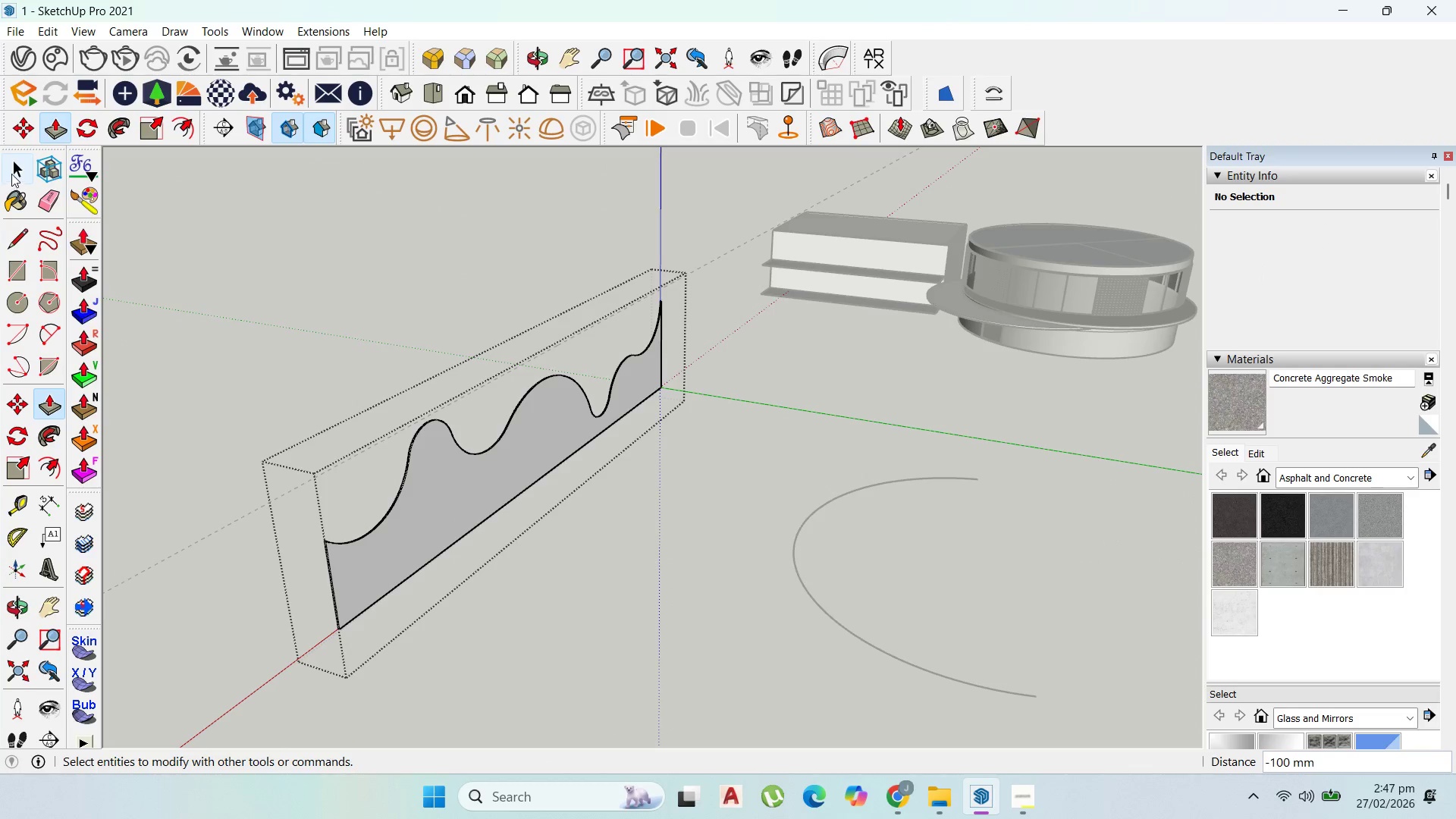 
left_click([18, 165])
 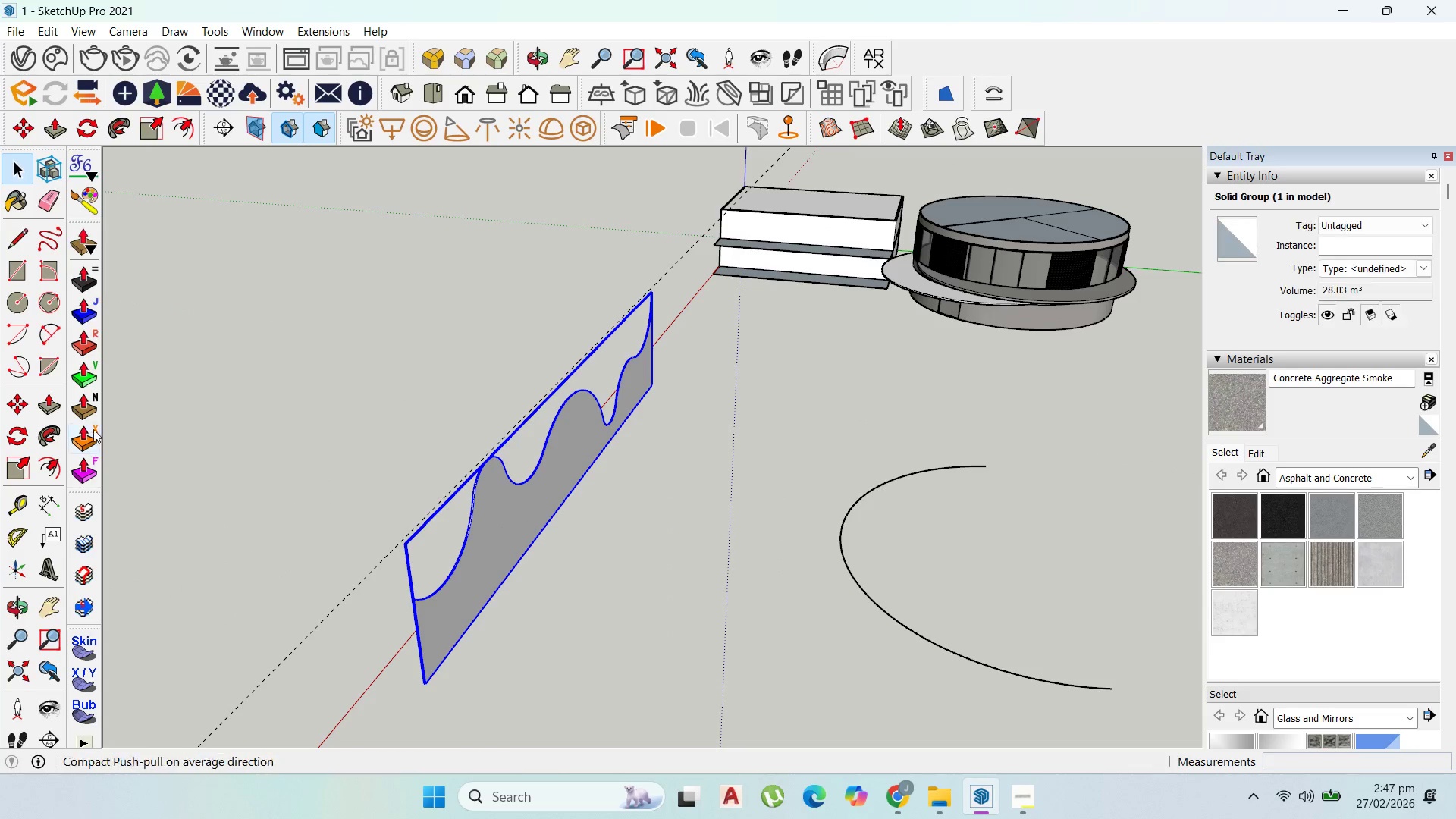 
left_click([77, 511])
 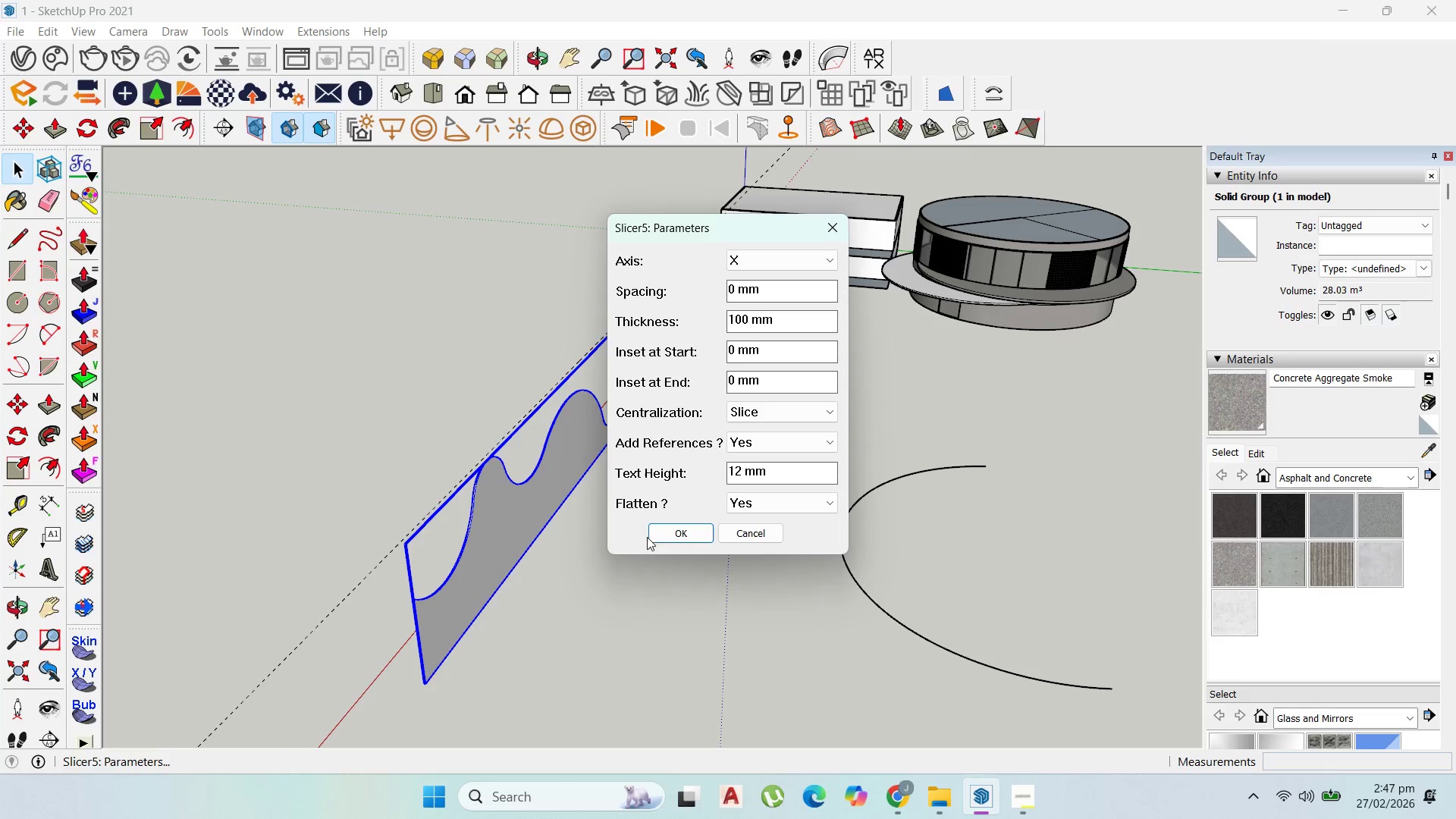 
left_click([665, 529])
 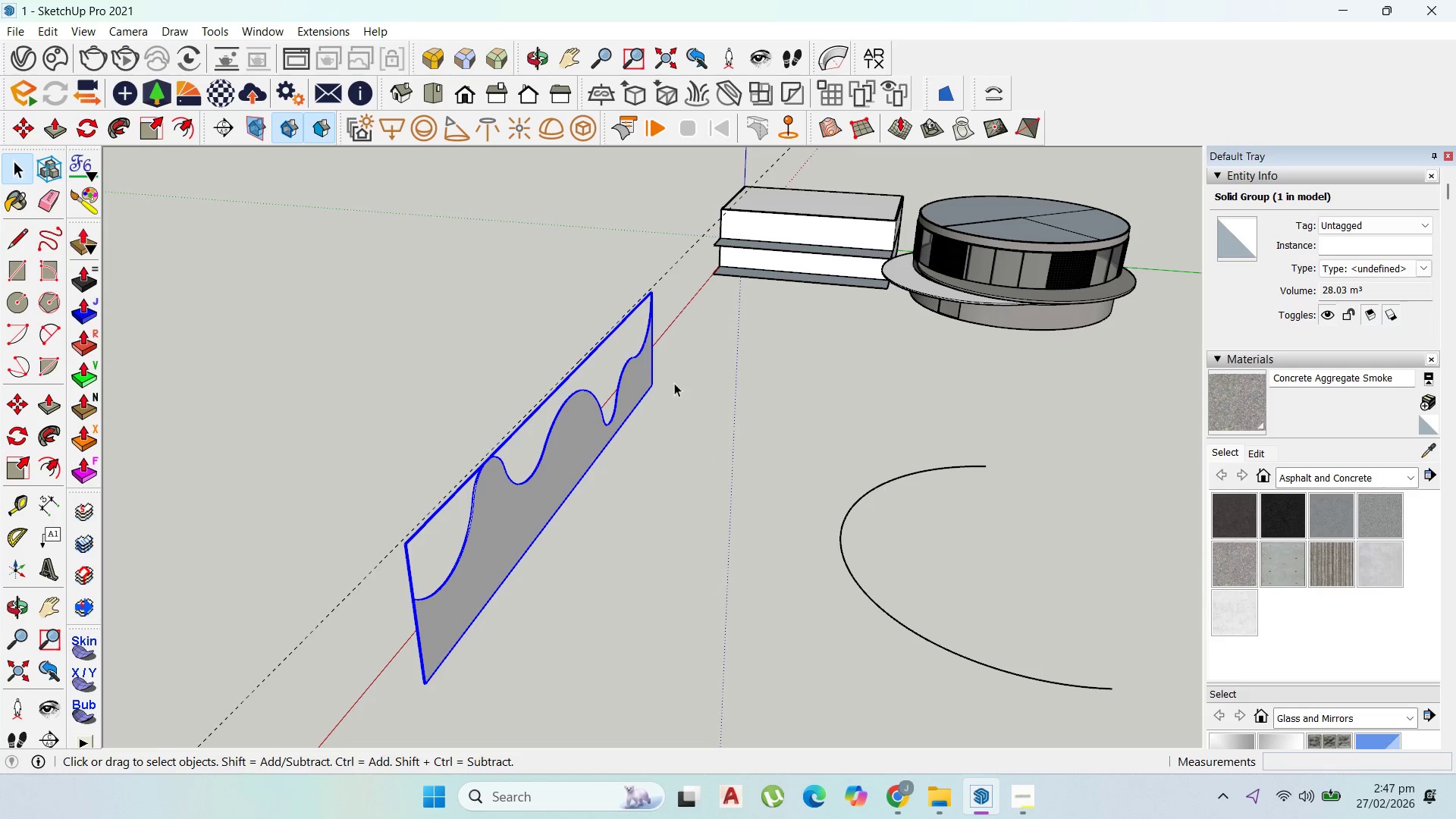 
scroll: coordinate [576, 492], scroll_direction: up, amount: 13.0
 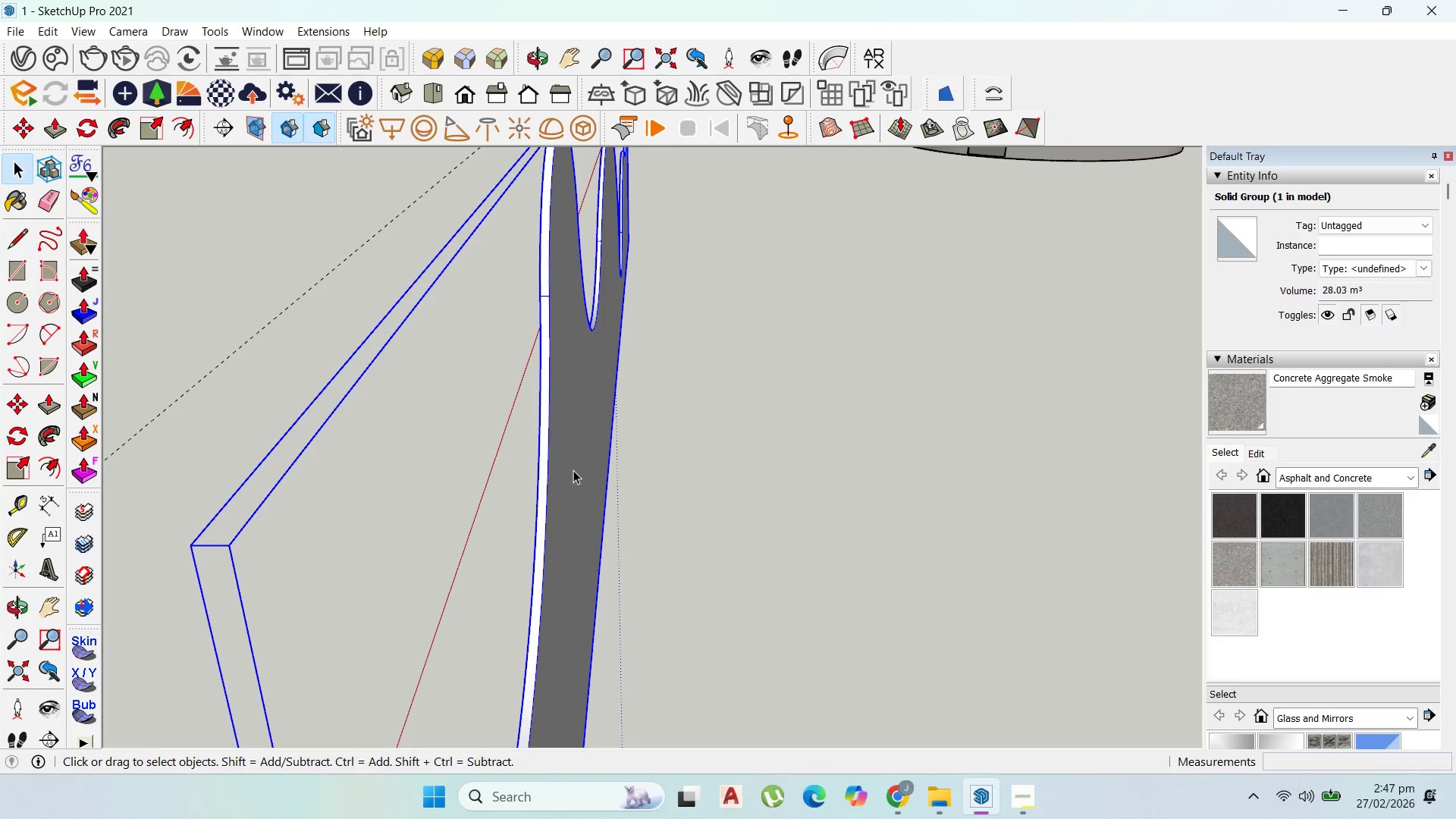 
scroll: coordinate [559, 465], scroll_direction: down, amount: 6.0
 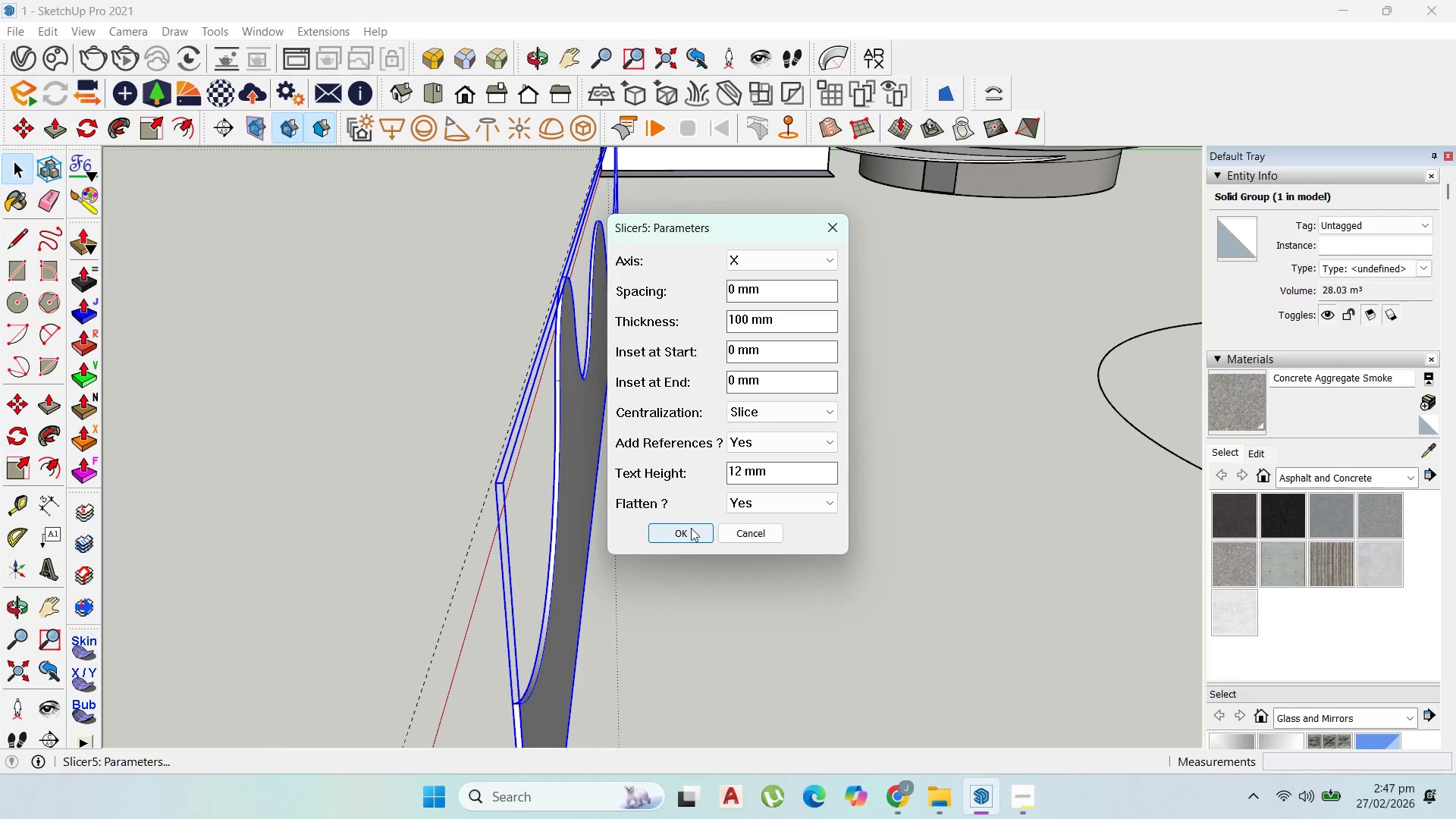 
left_click([654, 529])
 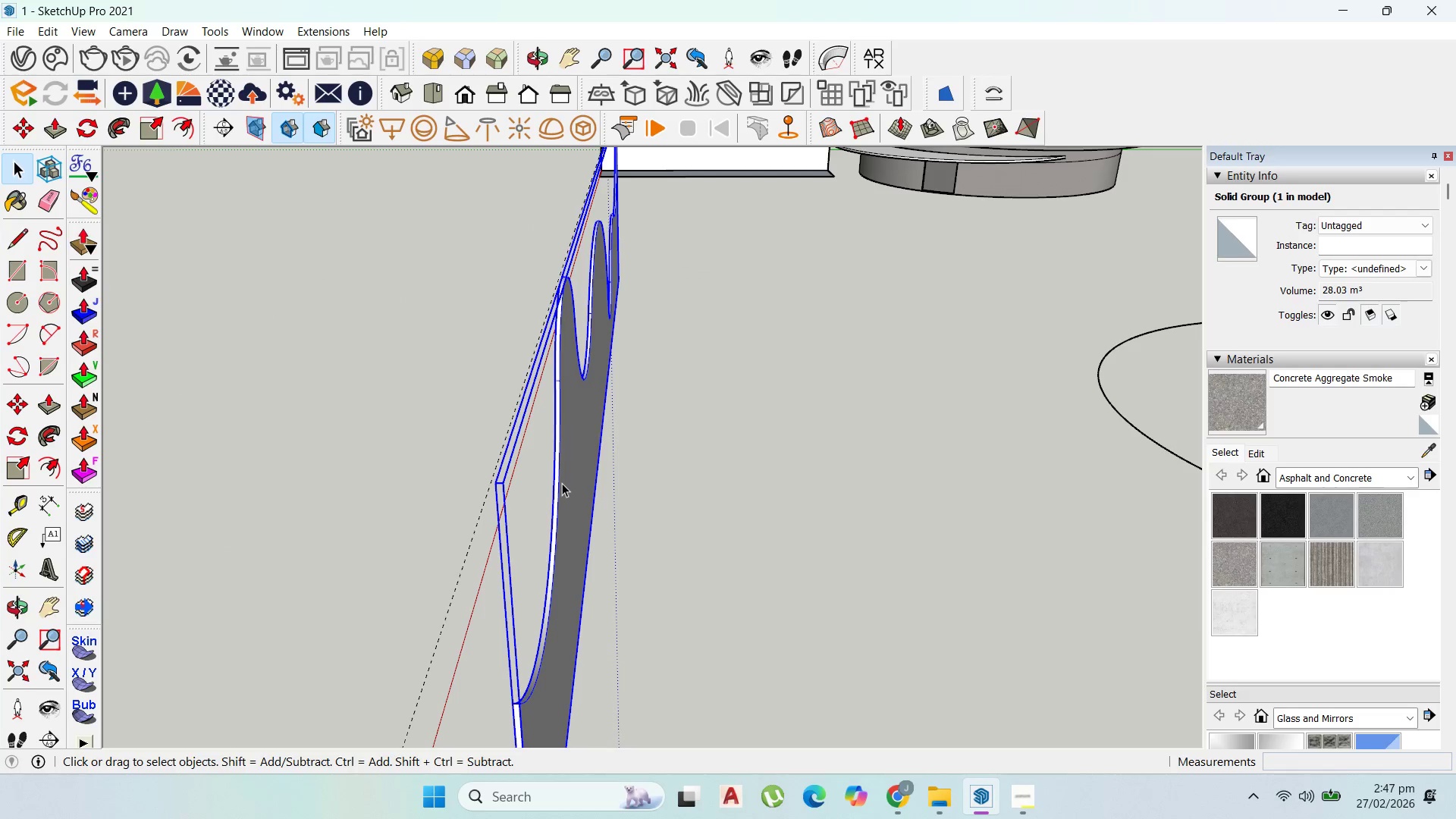 
double_click([564, 483])
 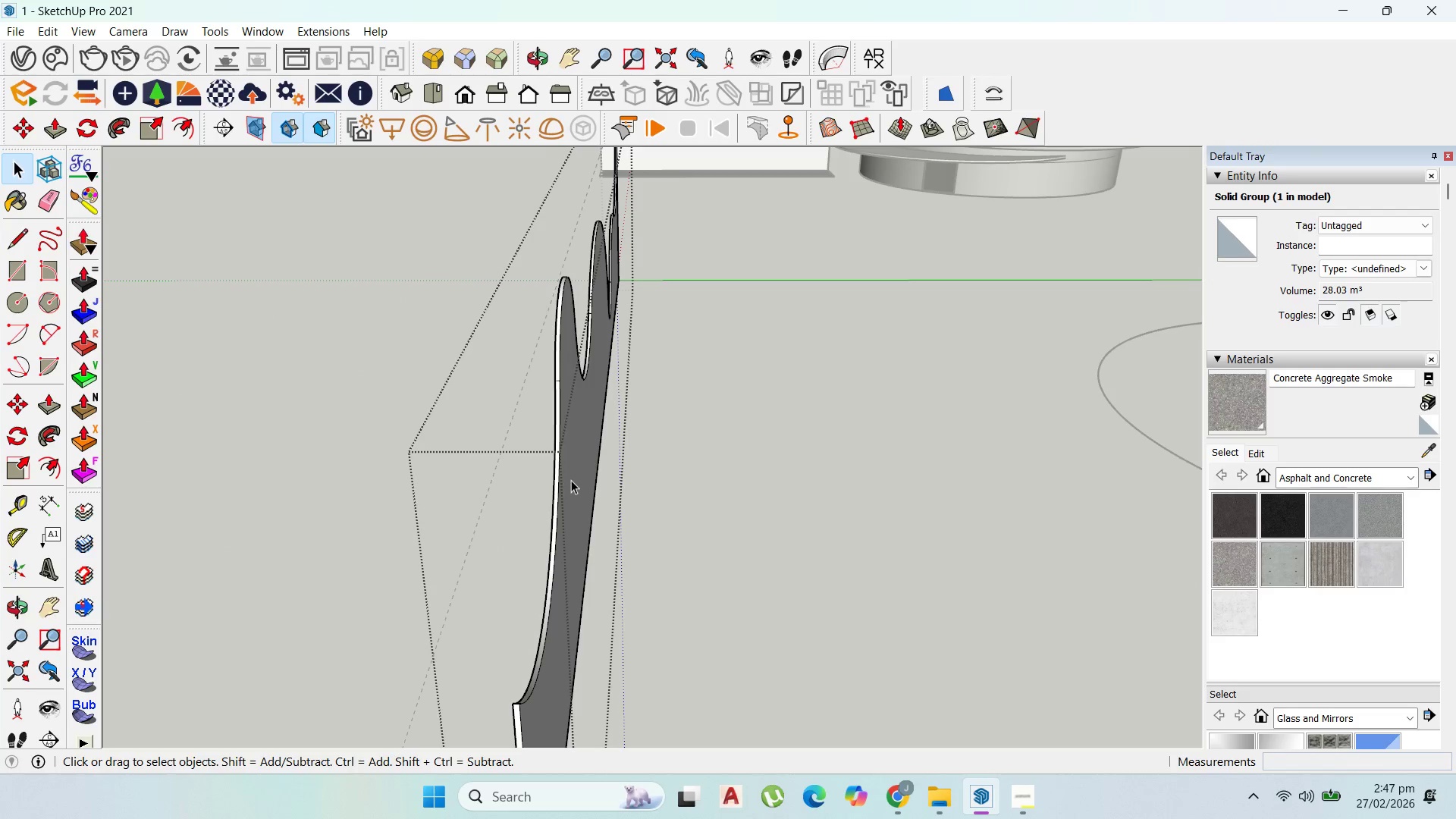 
triple_click([573, 479])
 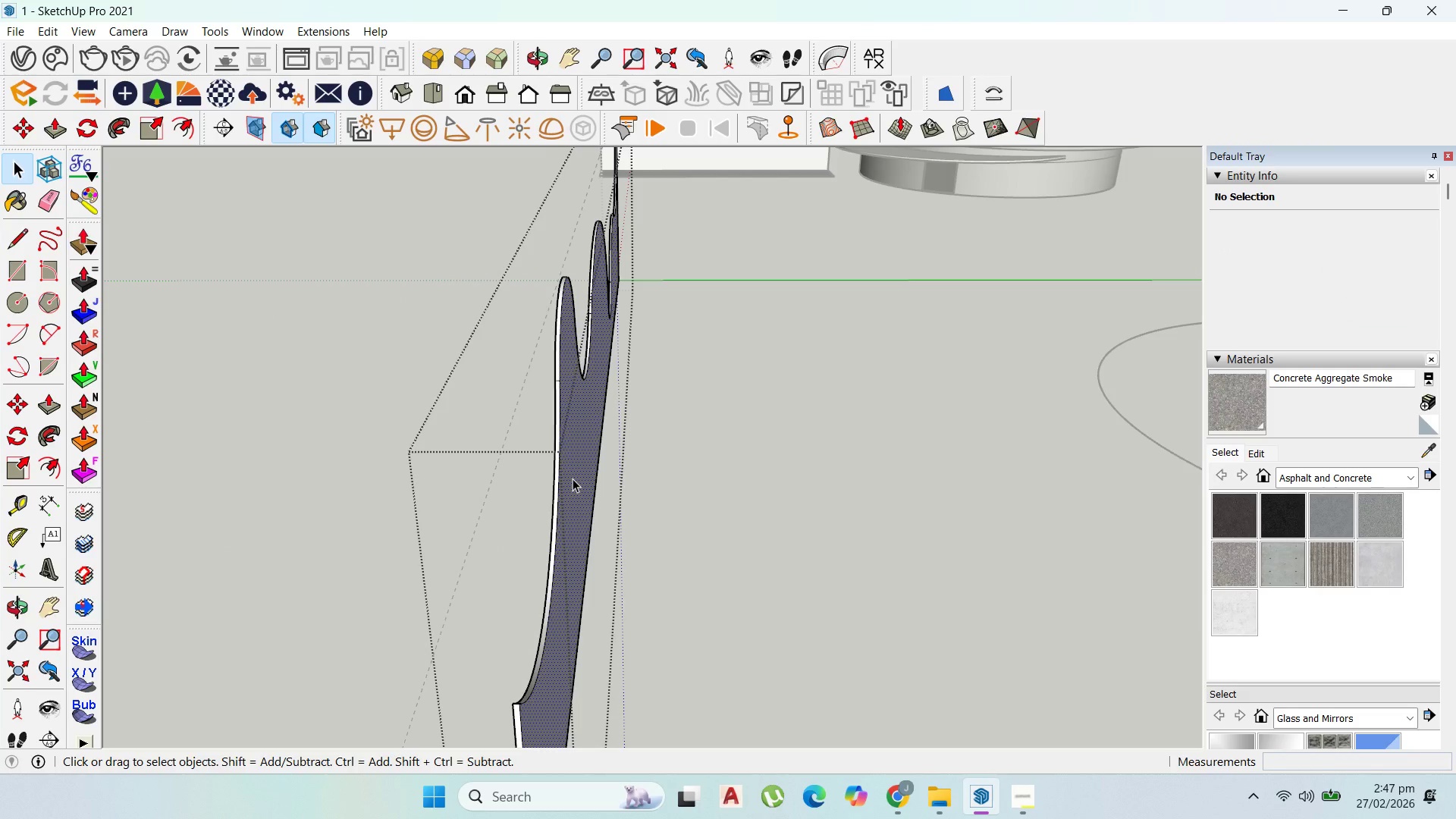 
key(Escape)
 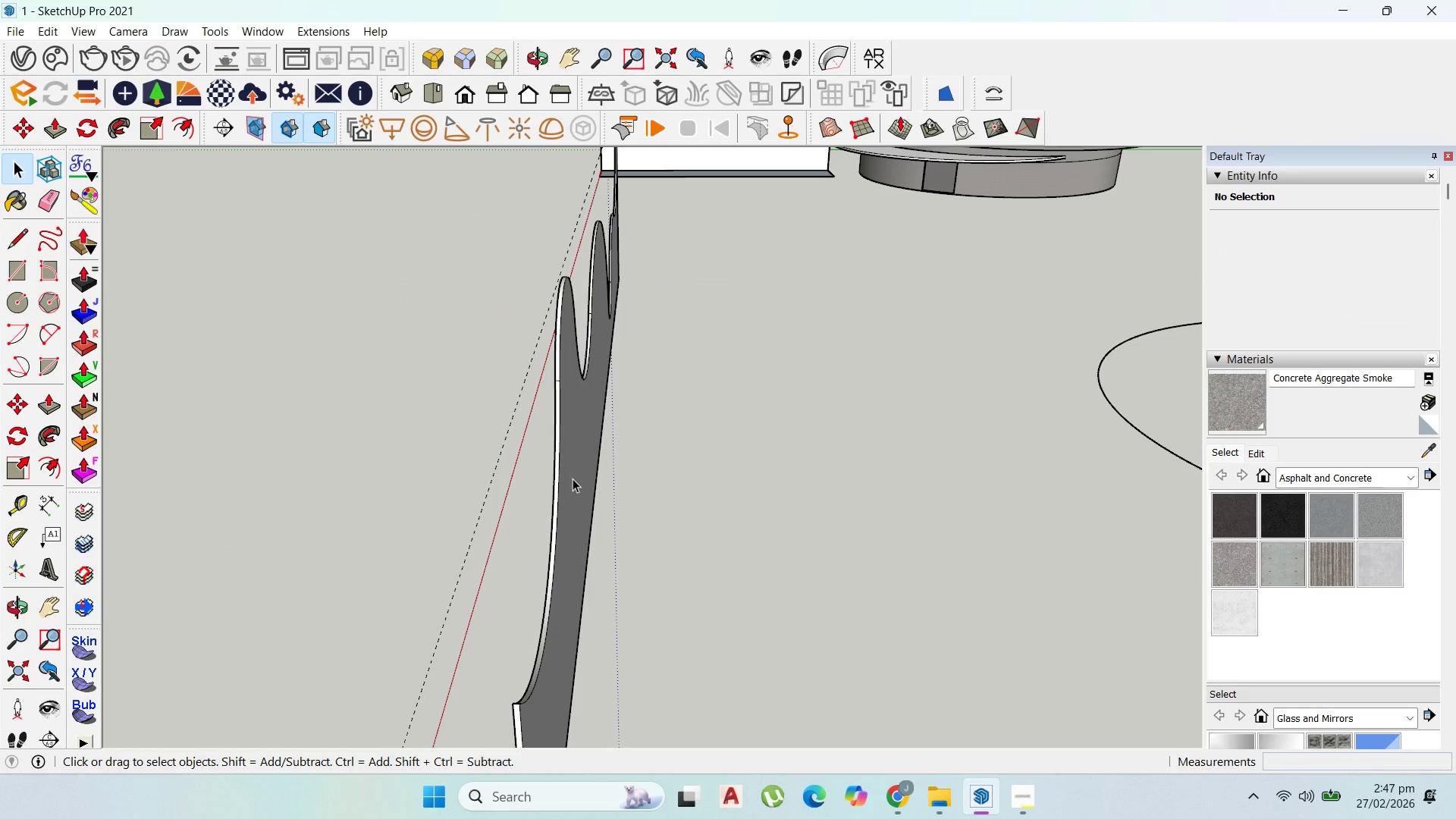 
key(Escape)
 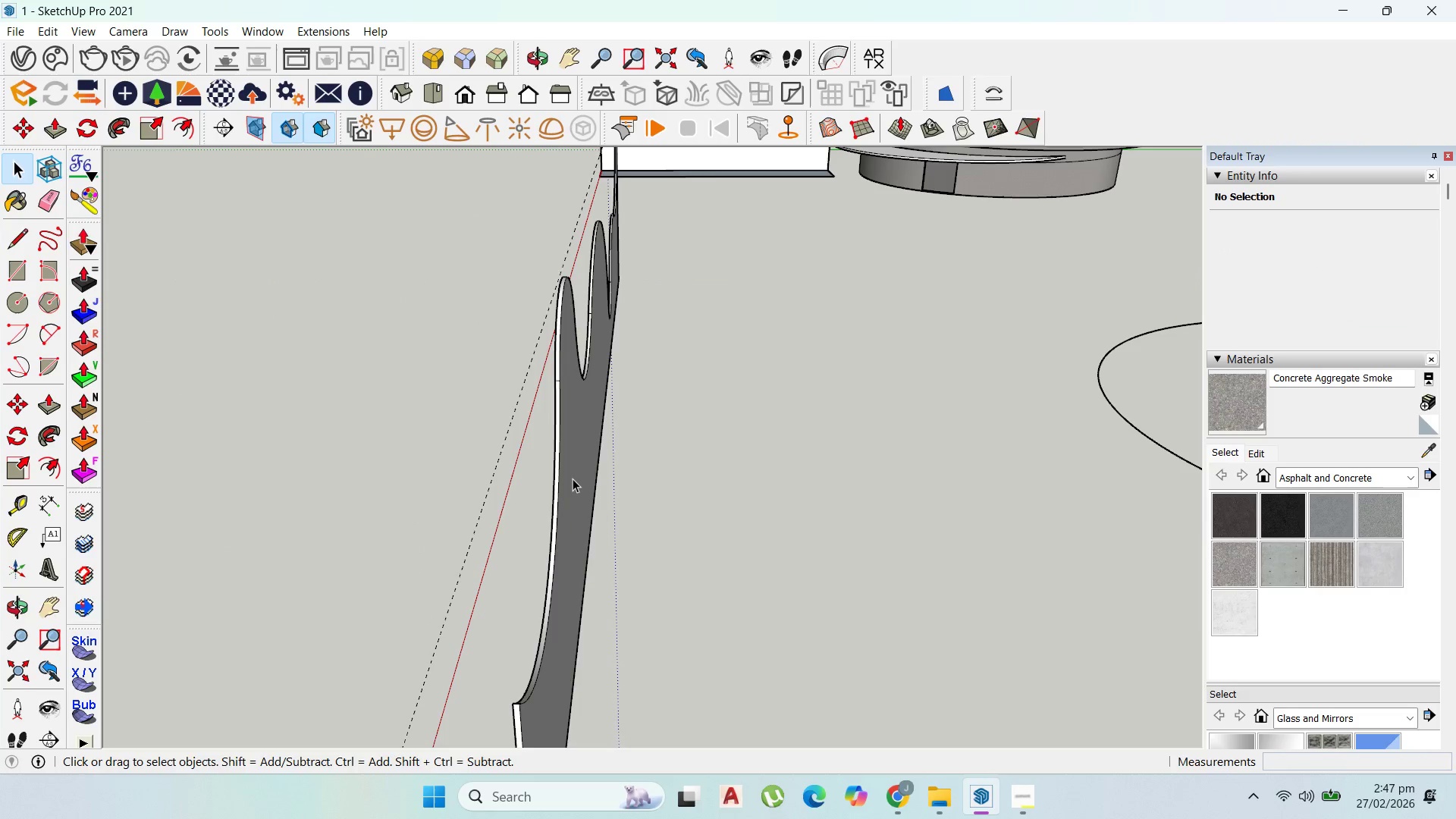 
left_click([573, 479])
 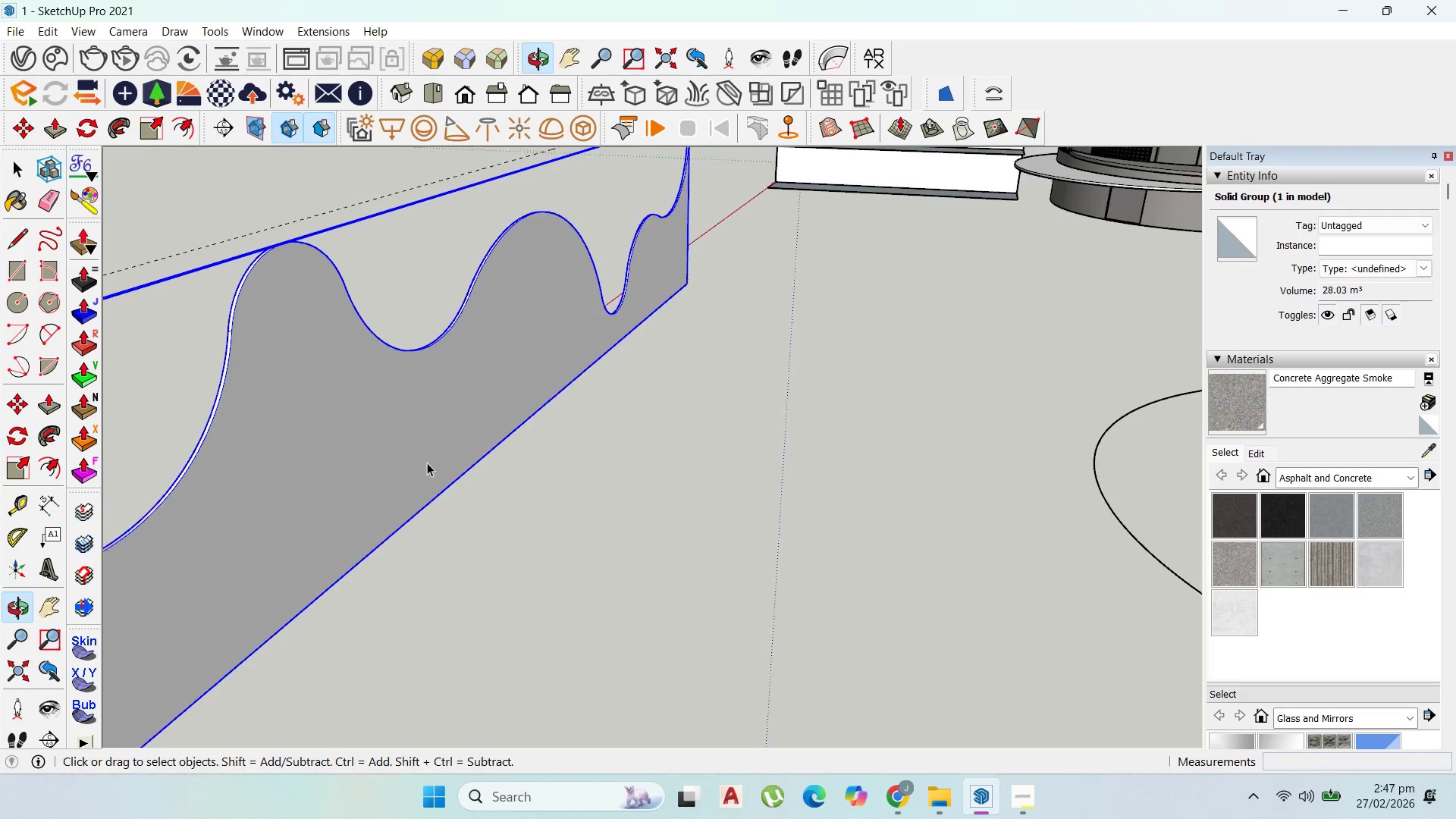 
scroll: coordinate [600, 473], scroll_direction: down, amount: 4.0
 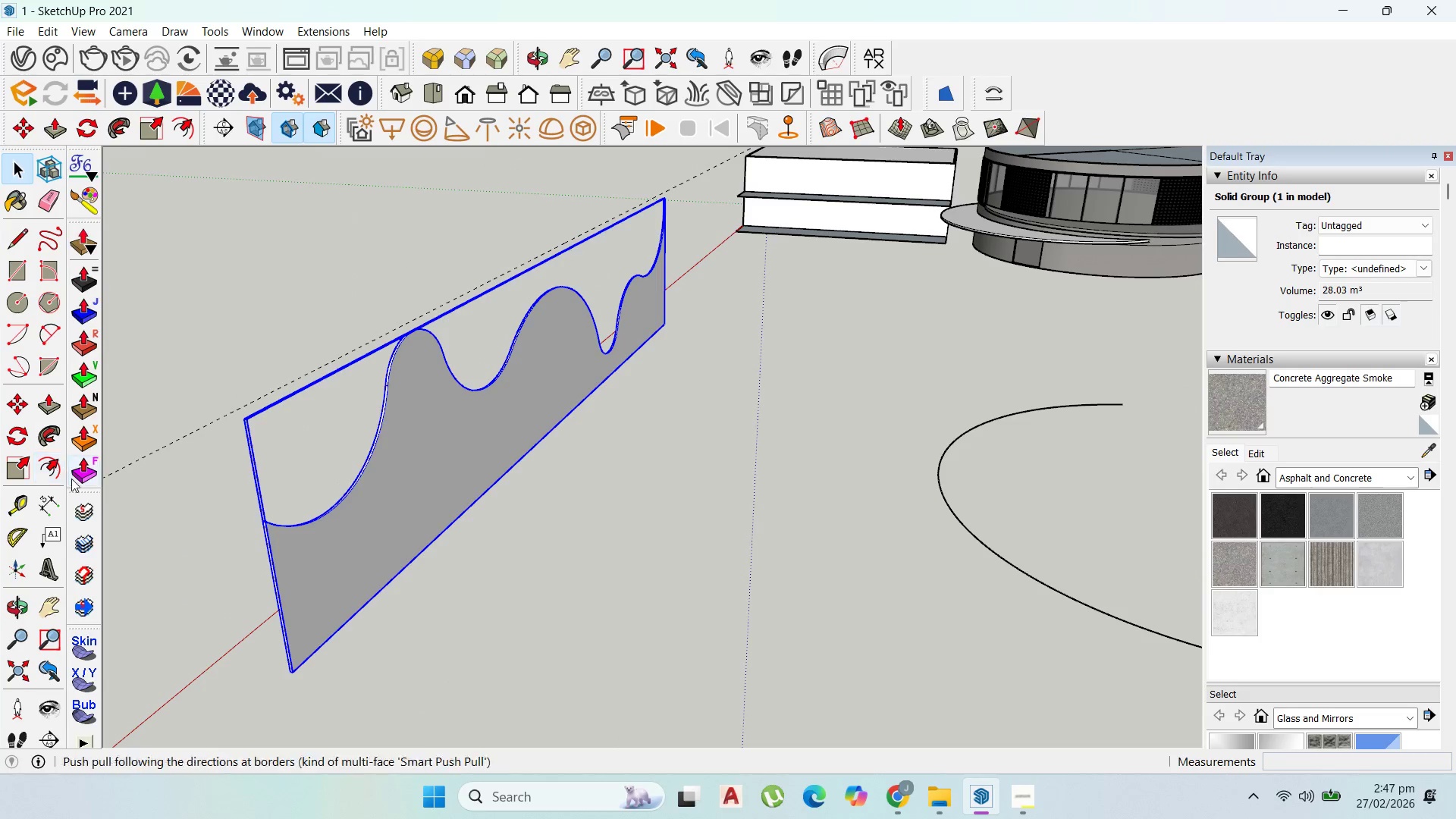 
left_click([85, 507])
 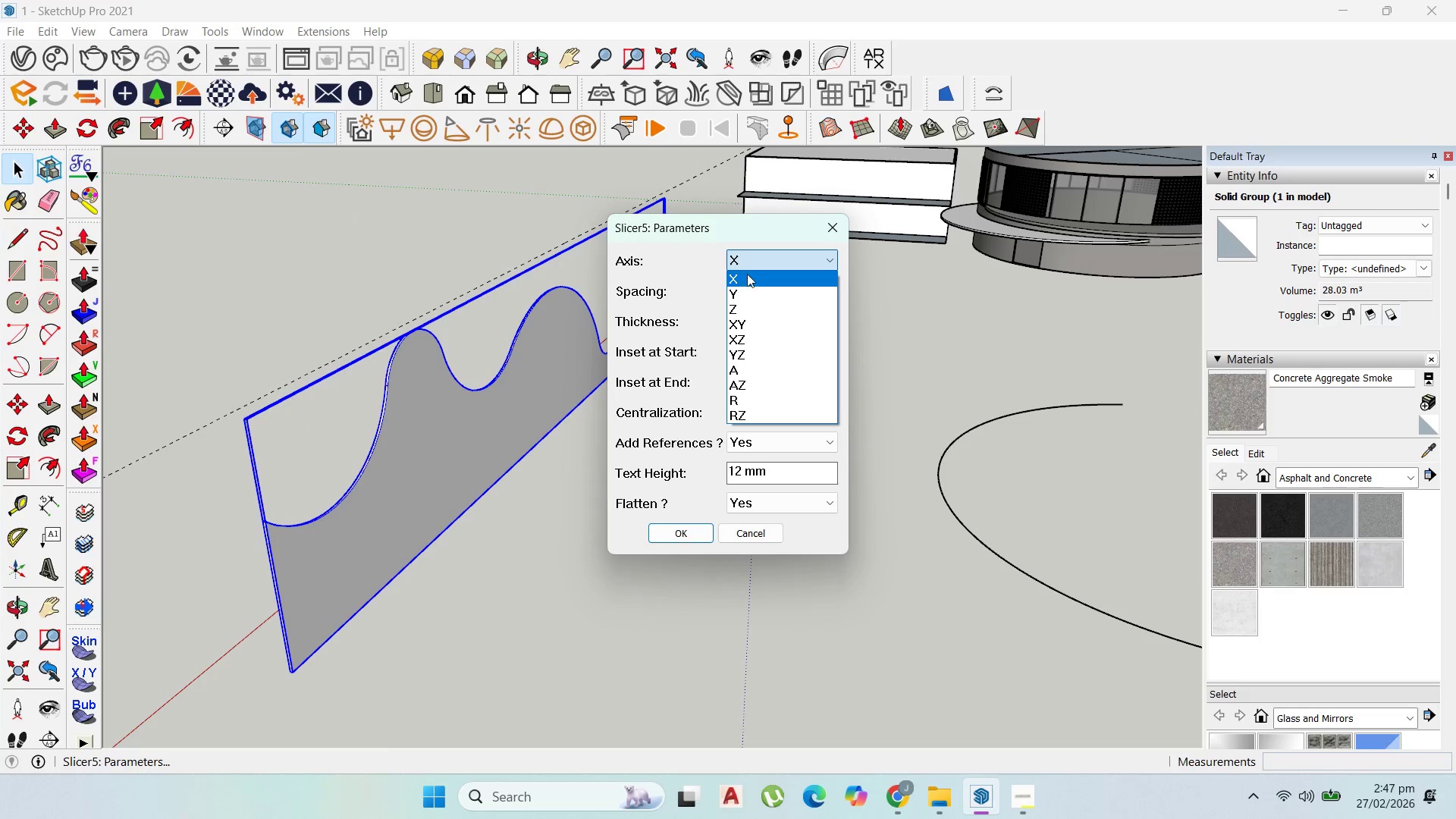 
left_click([749, 289])
 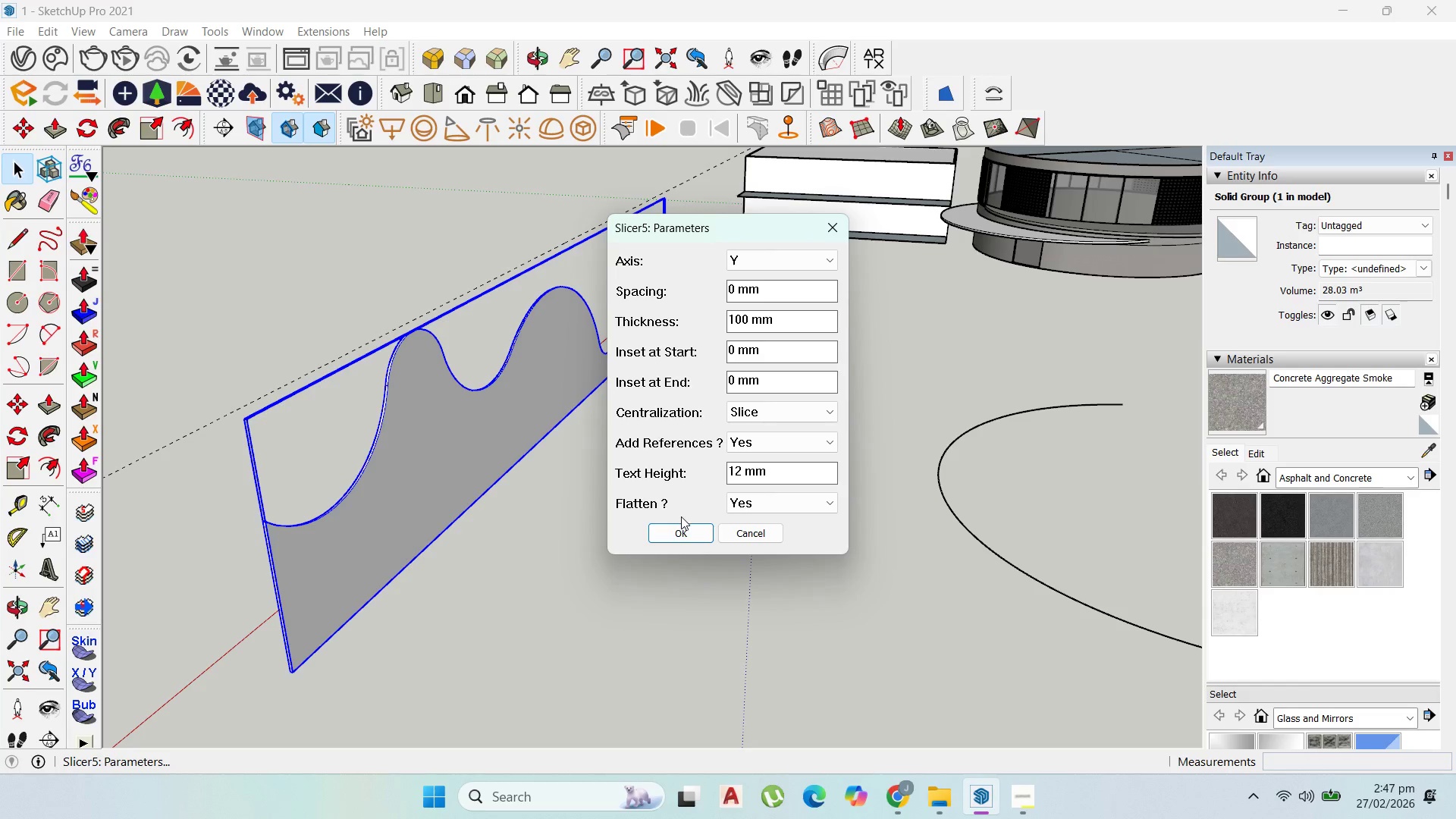 
double_click([683, 526])
 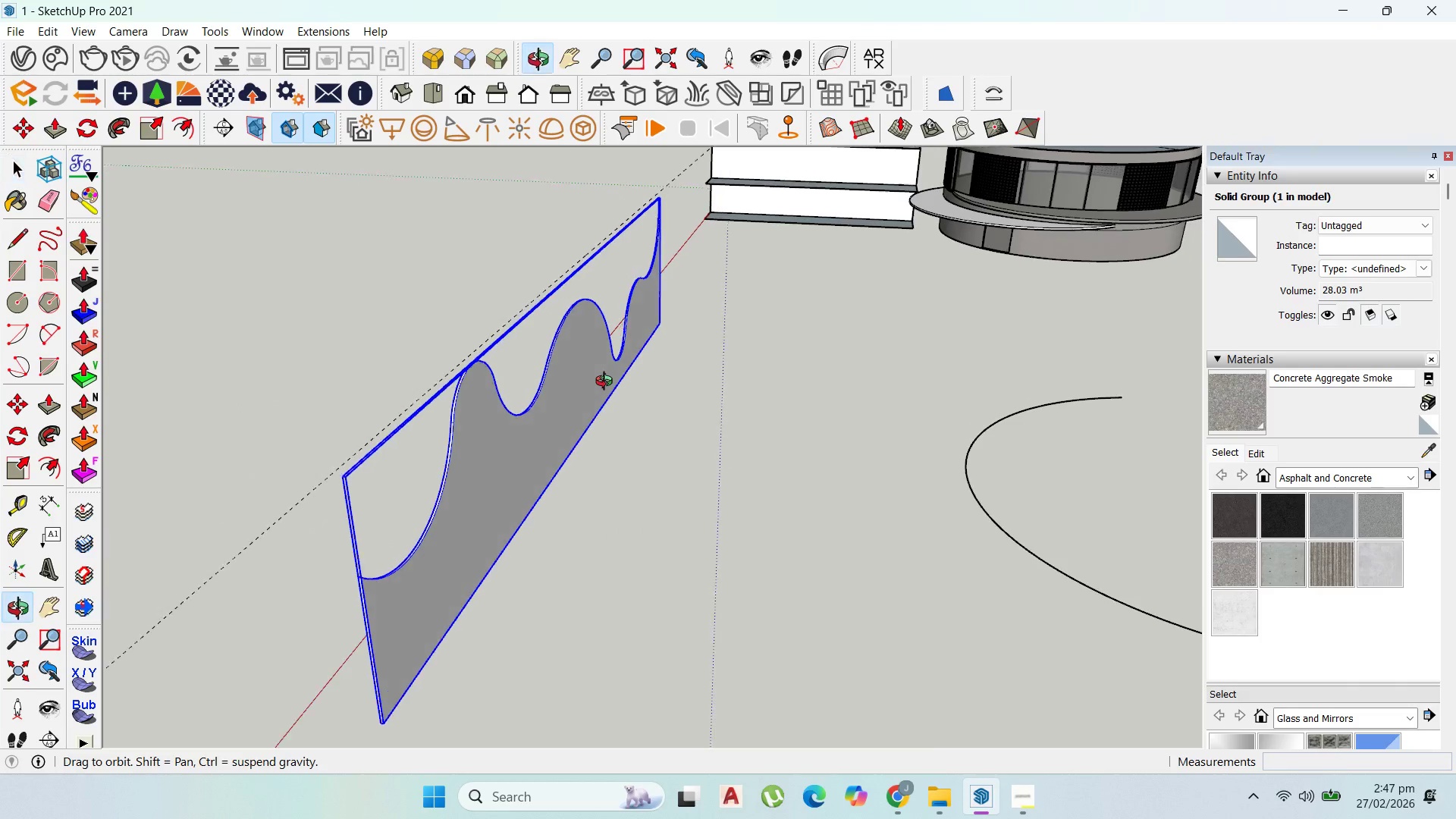 
scroll: coordinate [498, 448], scroll_direction: up, amount: 5.0
 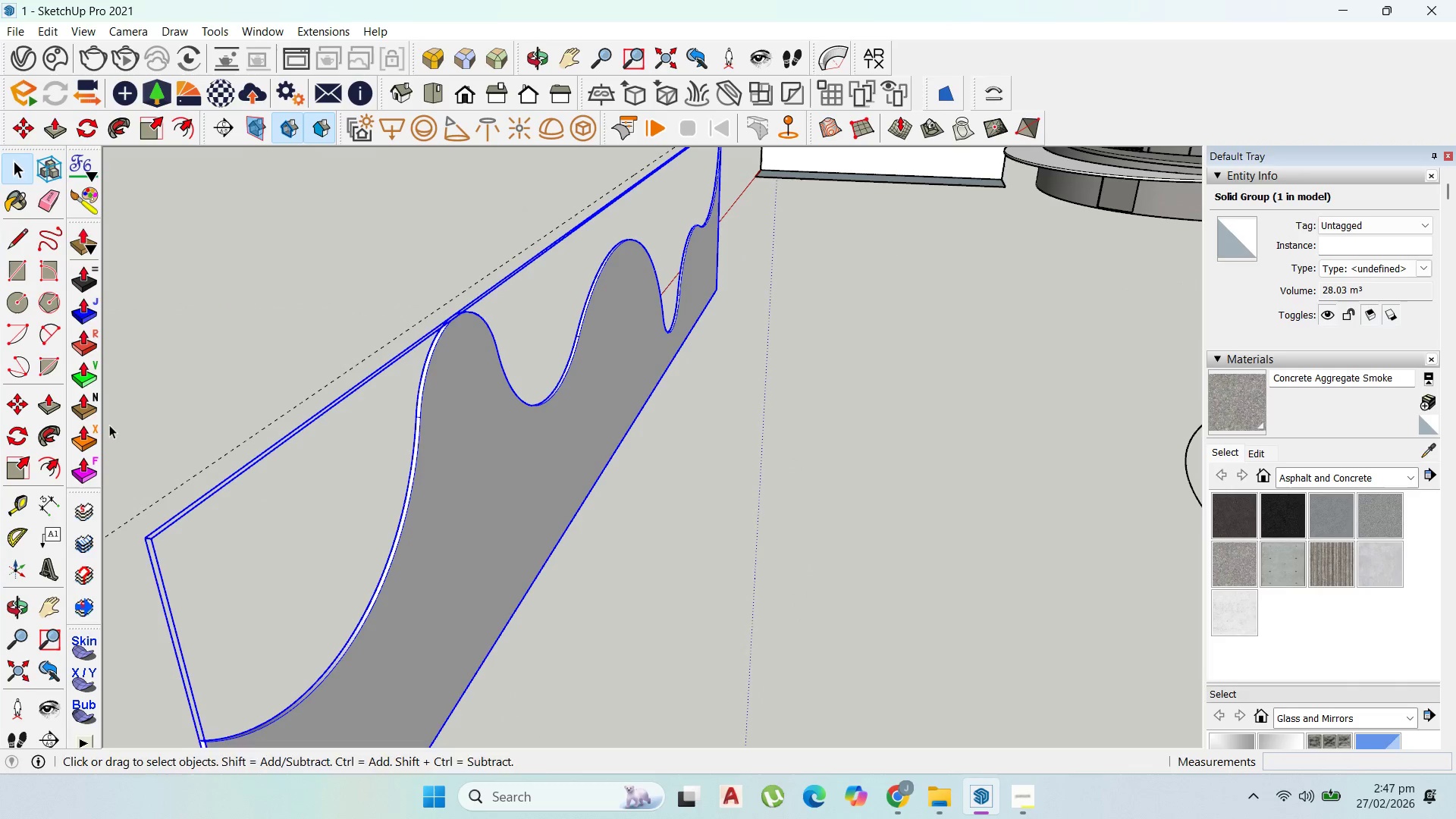 
left_click([86, 511])
 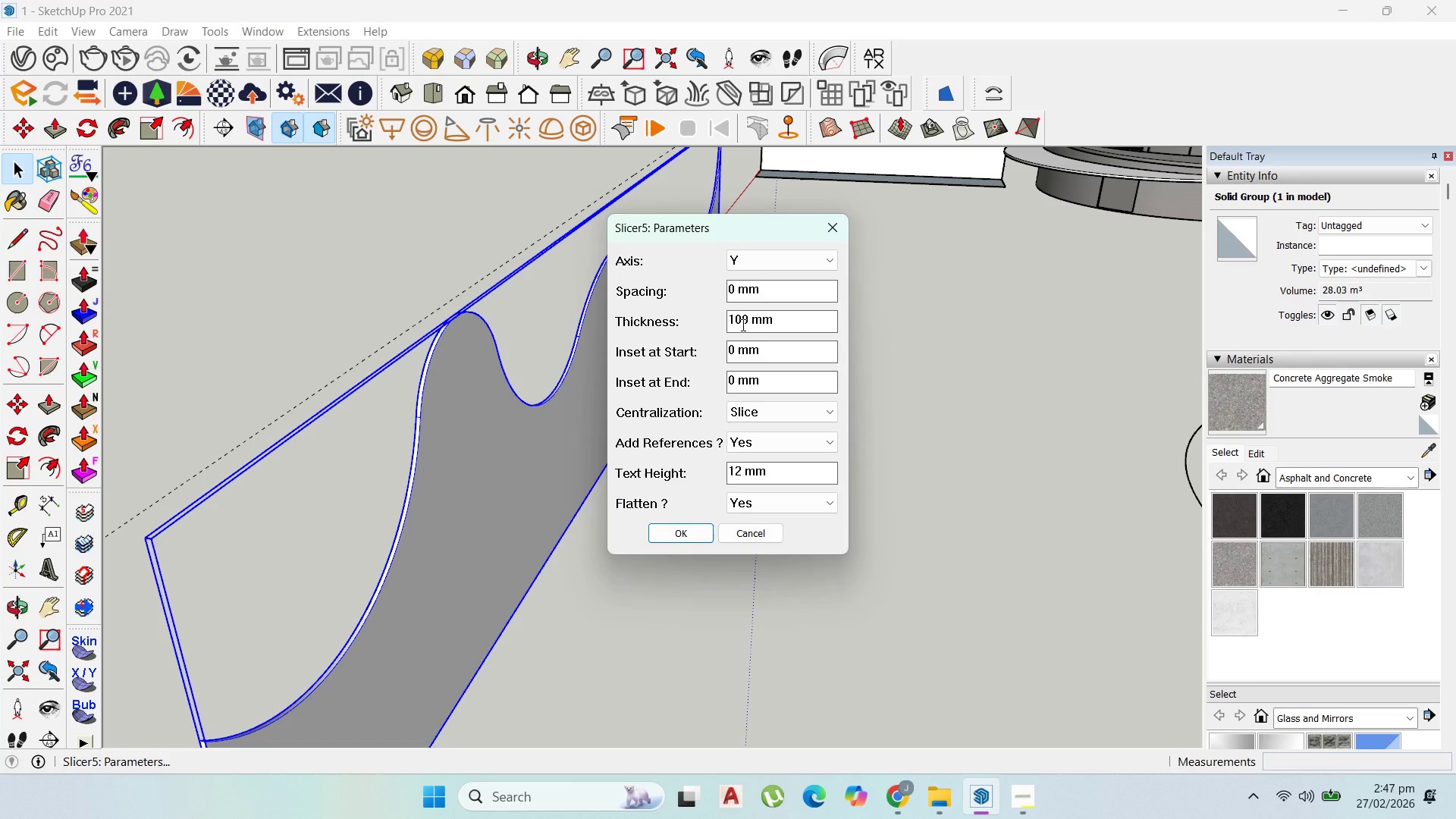 
left_click_drag(start_coordinate=[730, 320], to_coordinate=[734, 323])
 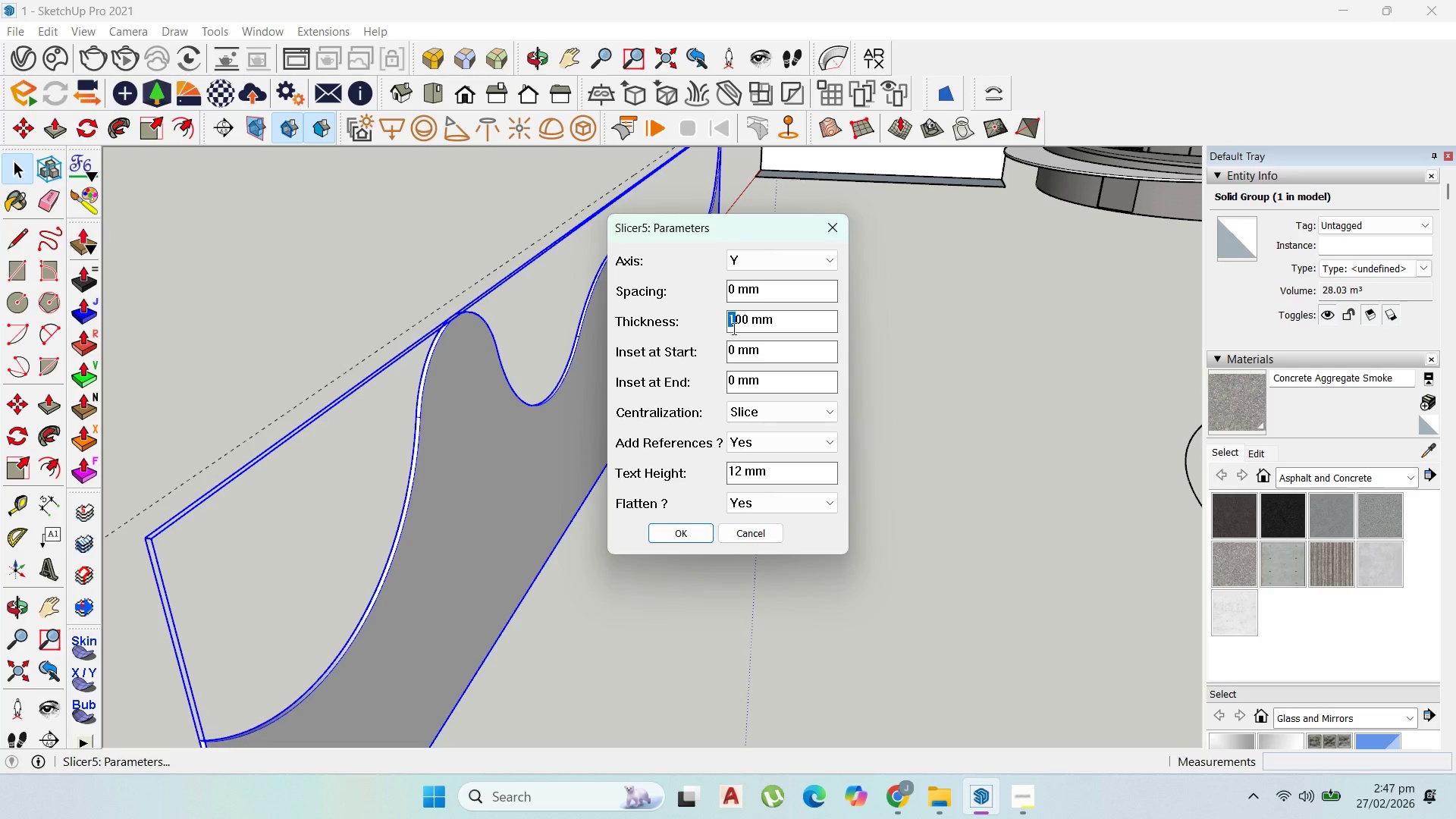 
key(3)
 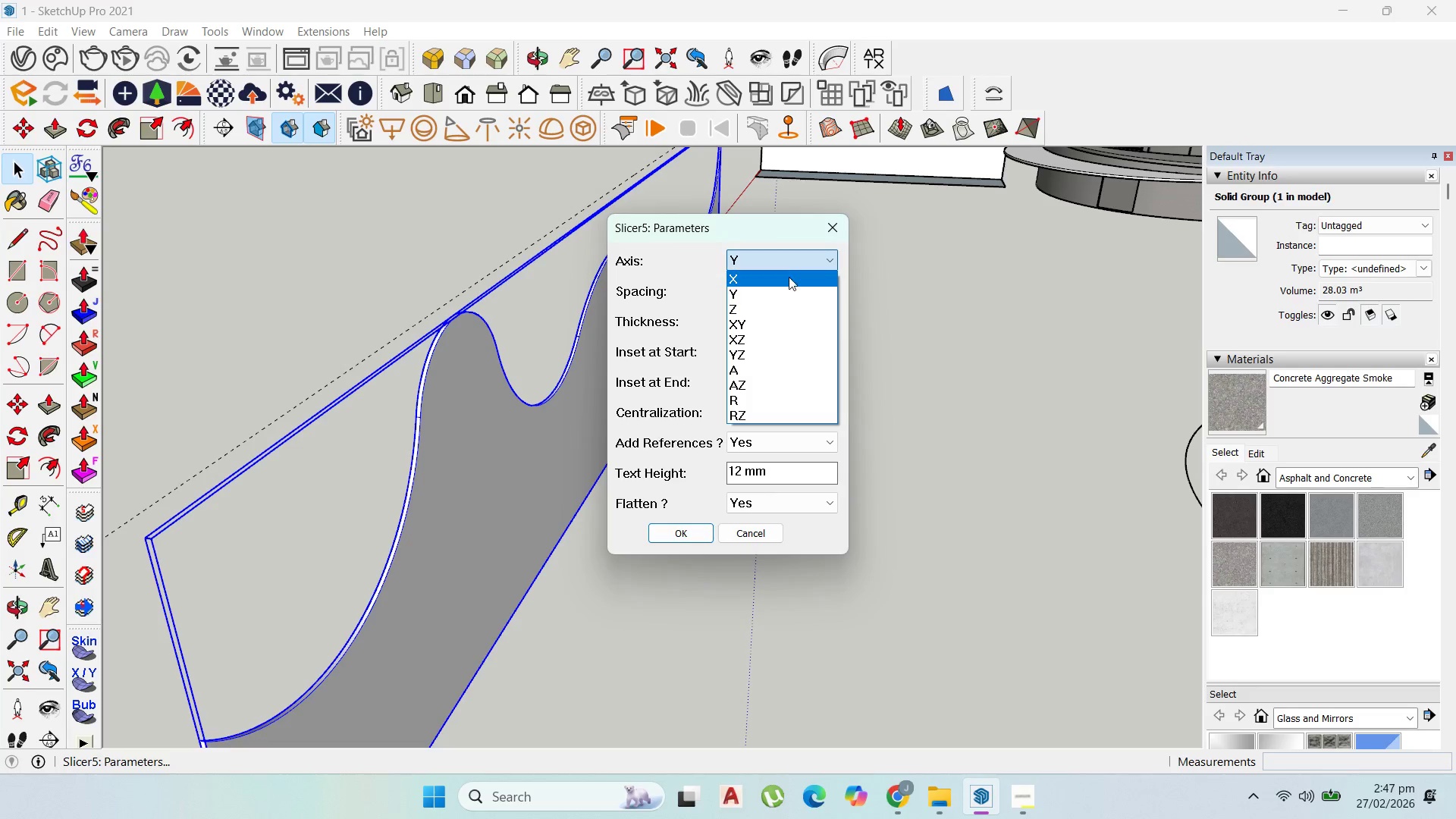 
left_click([789, 277])
 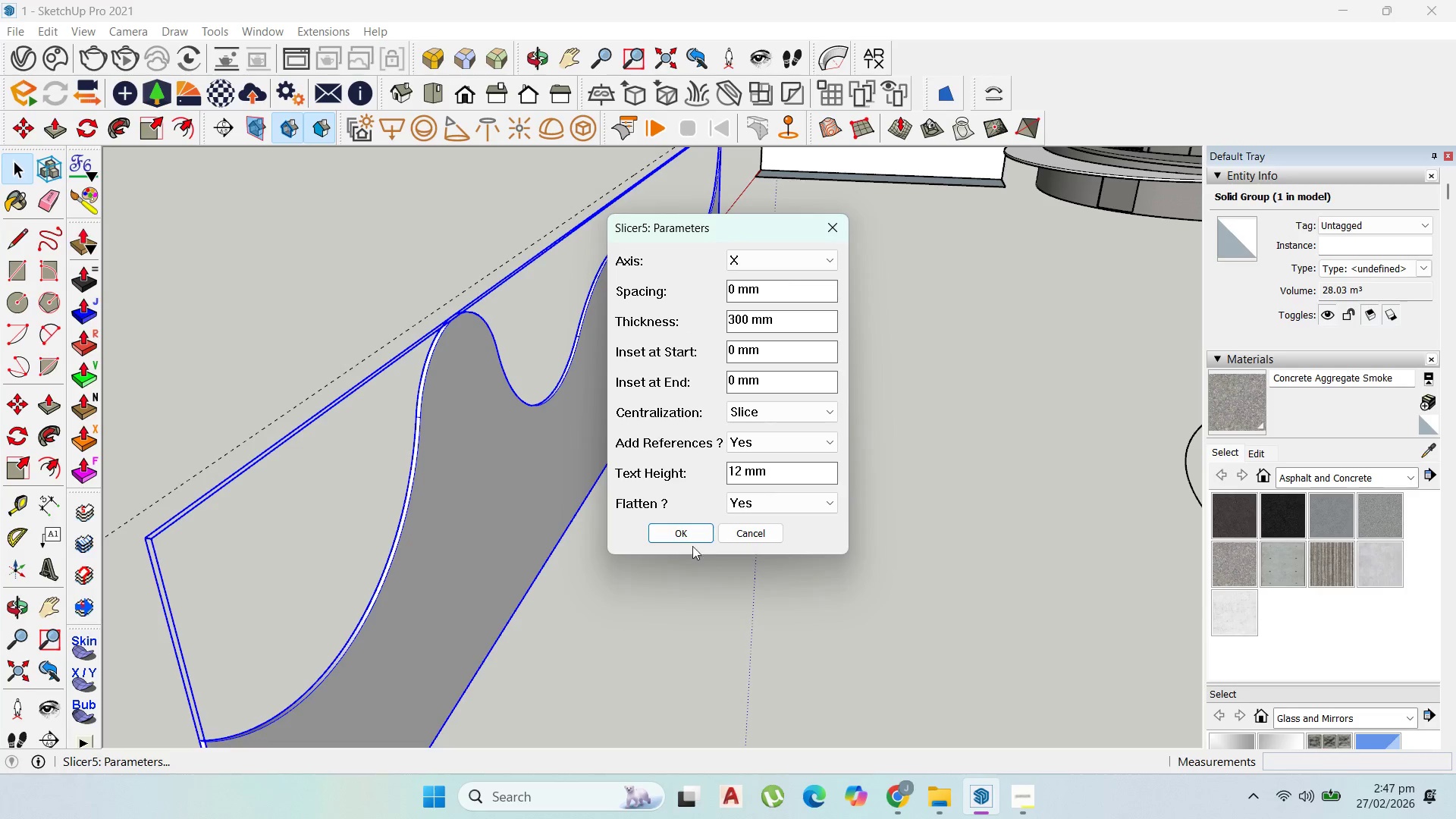 
left_click([689, 533])
 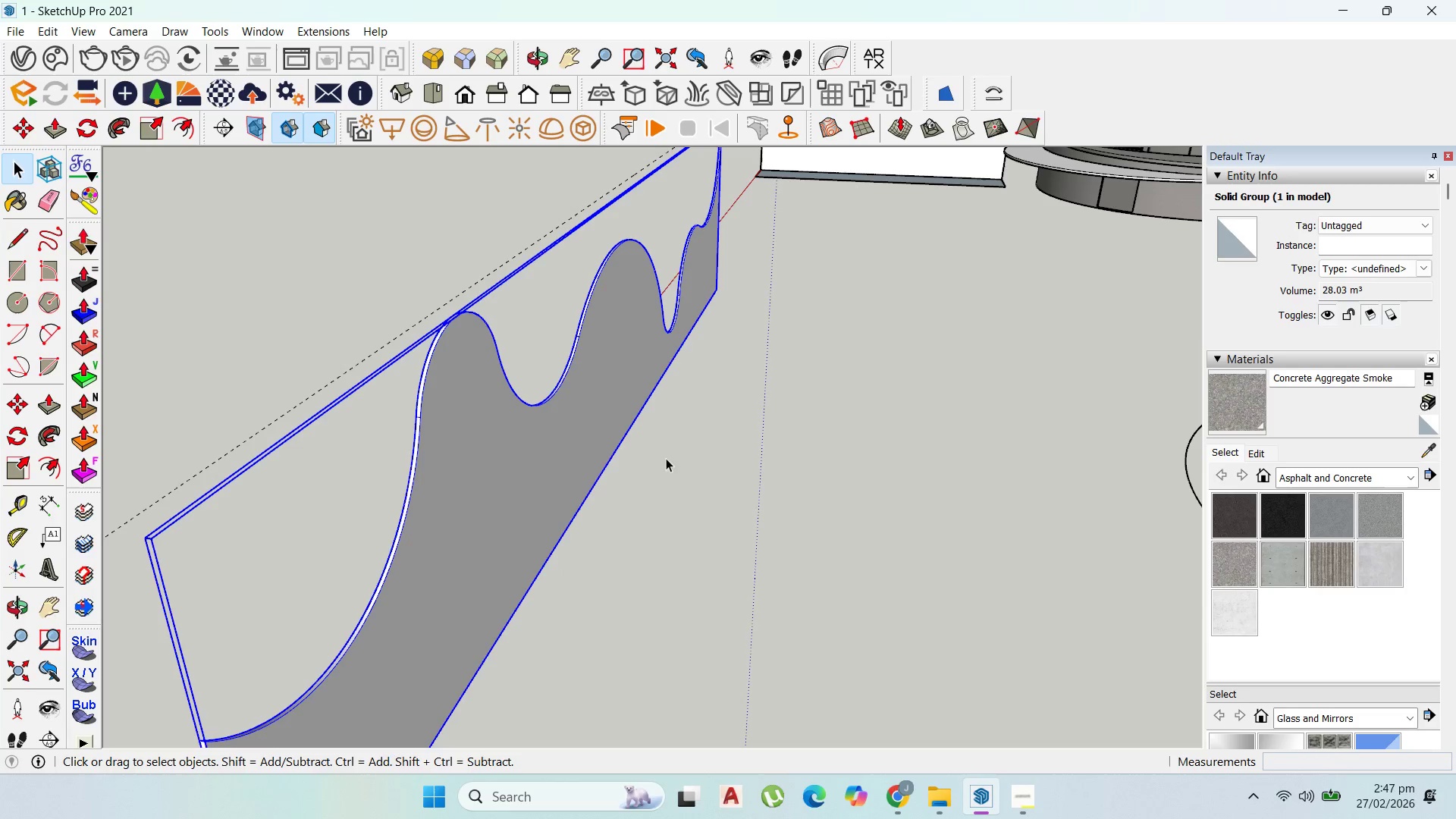 
scroll: coordinate [662, 437], scroll_direction: down, amount: 2.0
 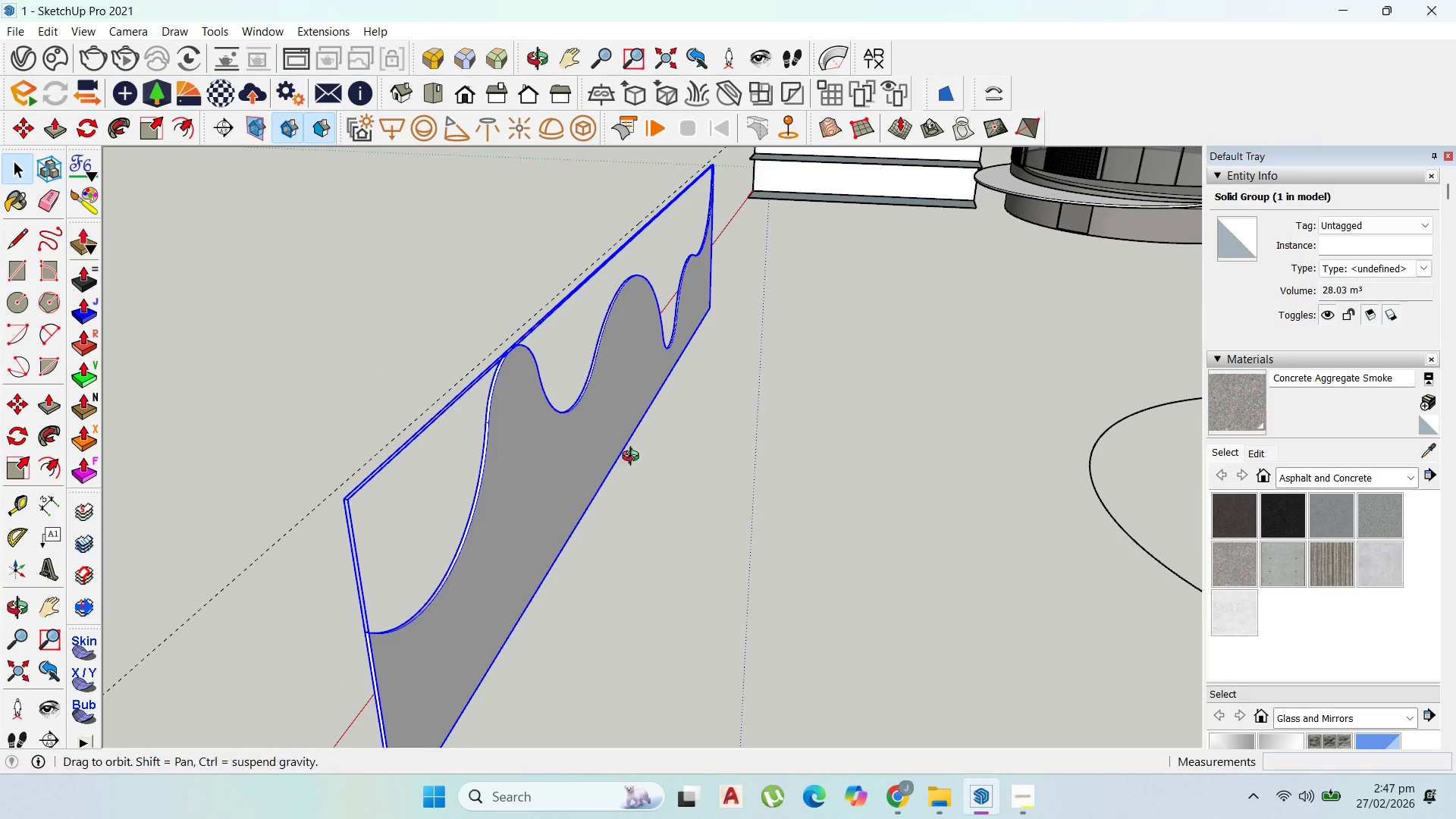 
left_click([639, 482])
 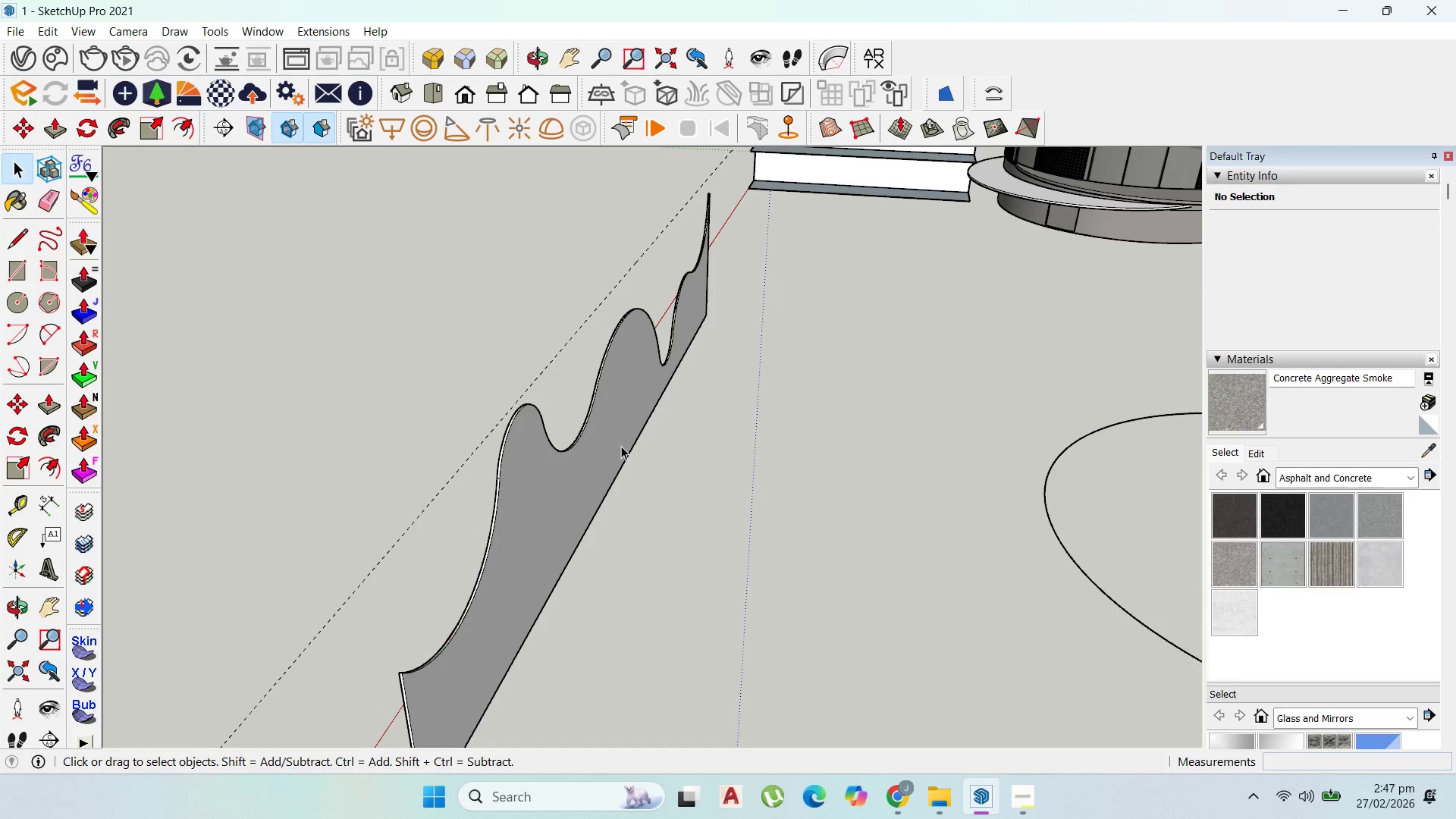 
scroll: coordinate [631, 476], scroll_direction: down, amount: 1.0
 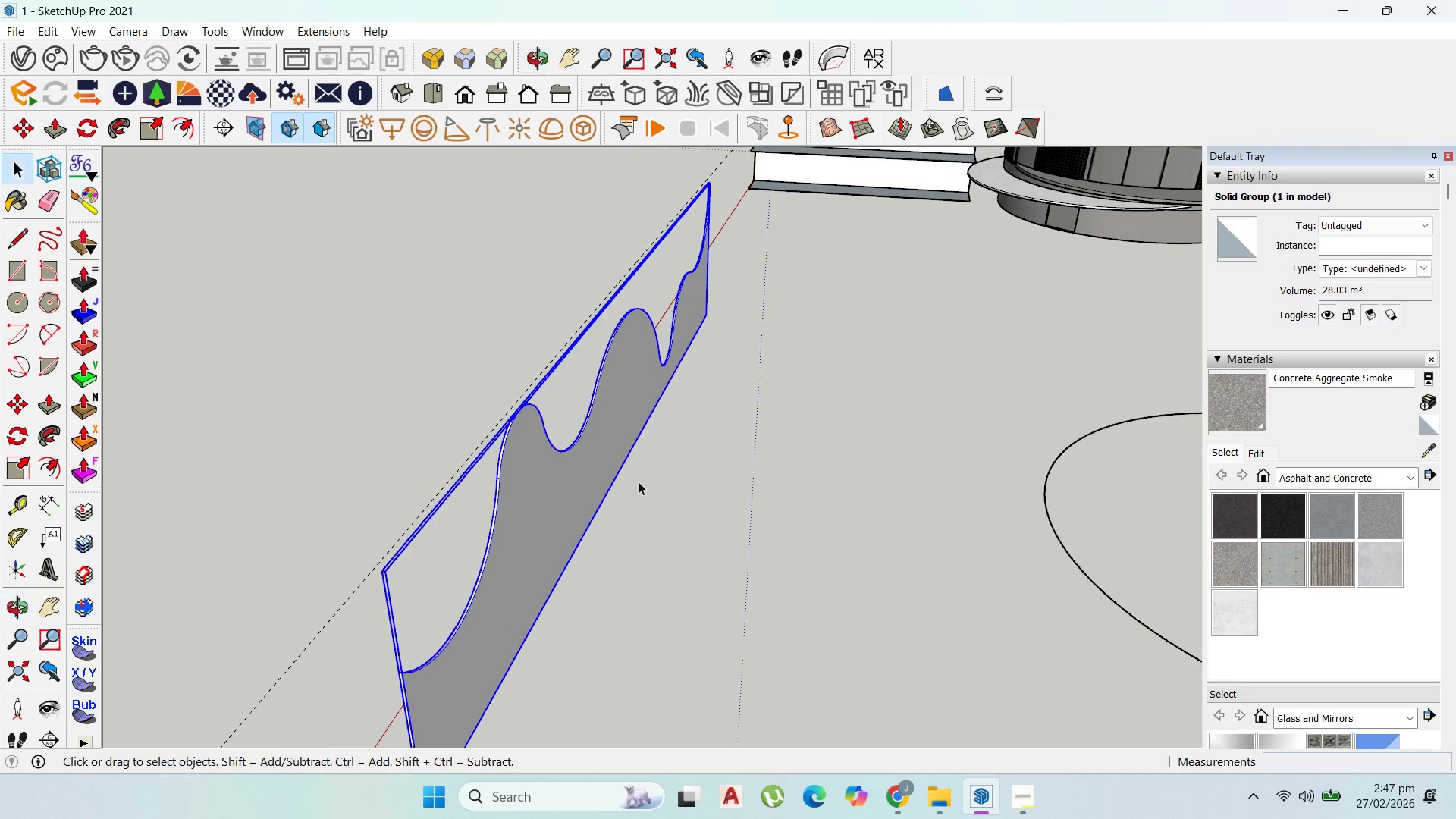 
double_click([613, 445])
 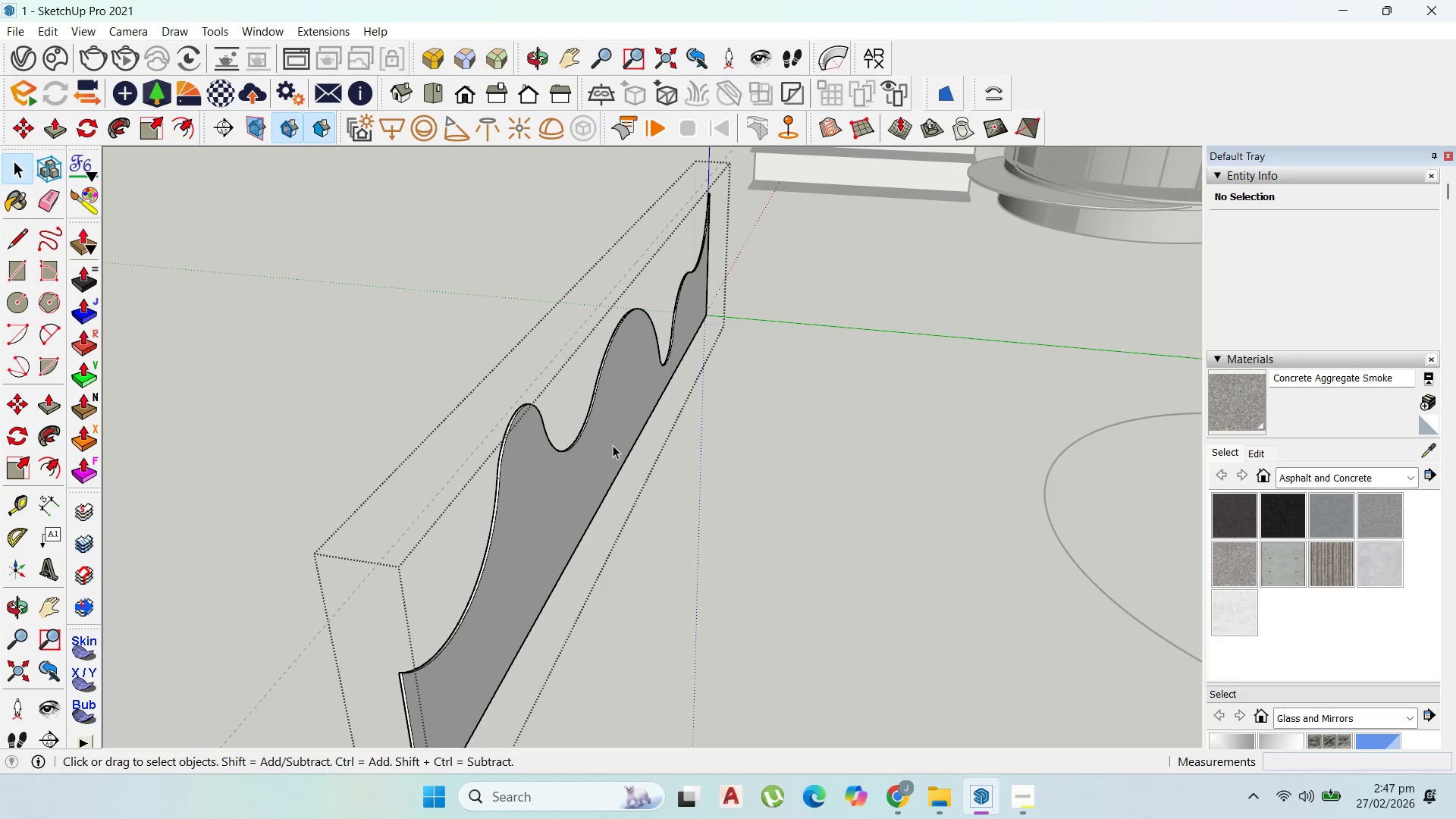 
triple_click([613, 445])
 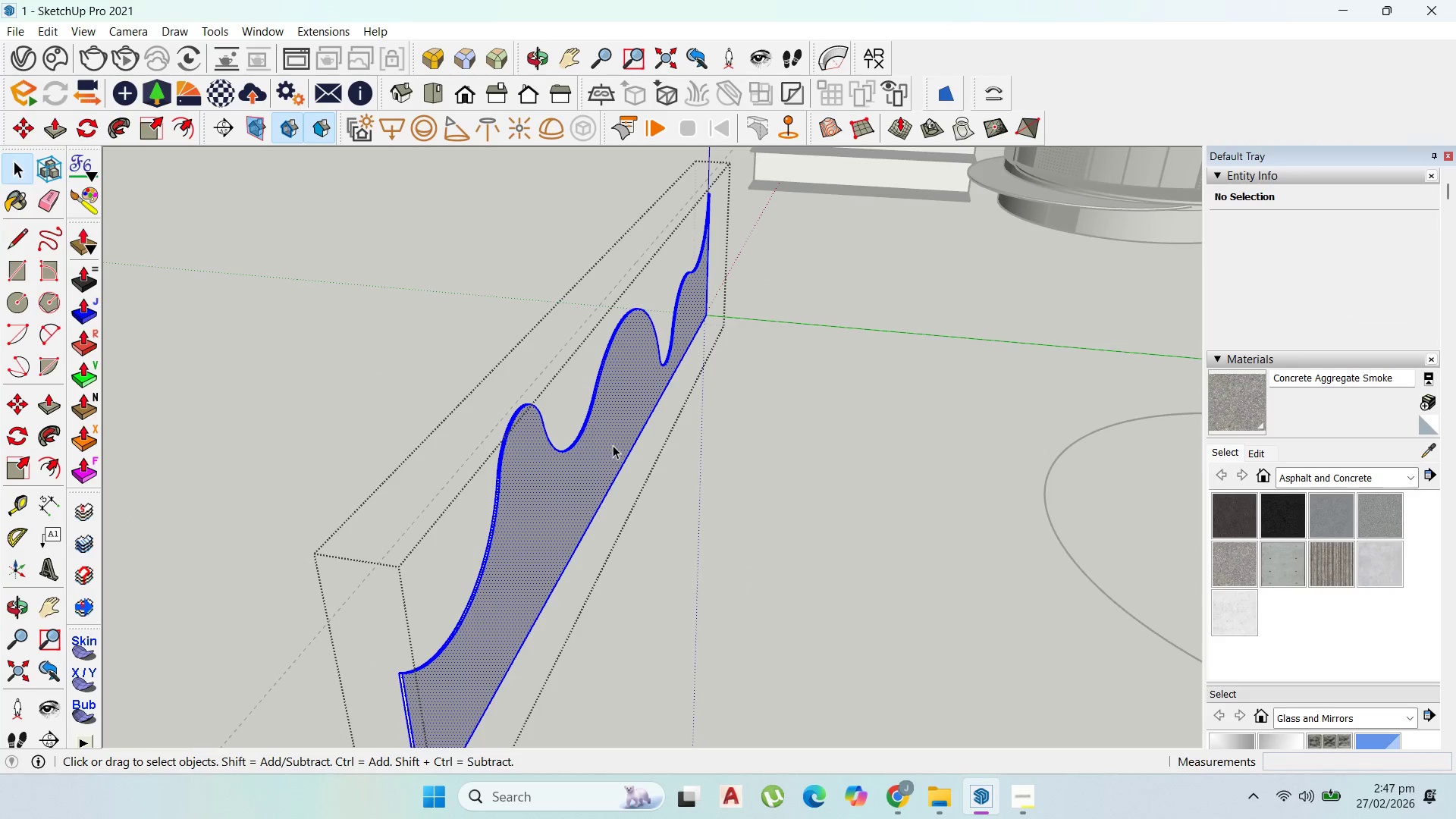 
triple_click([613, 445])
 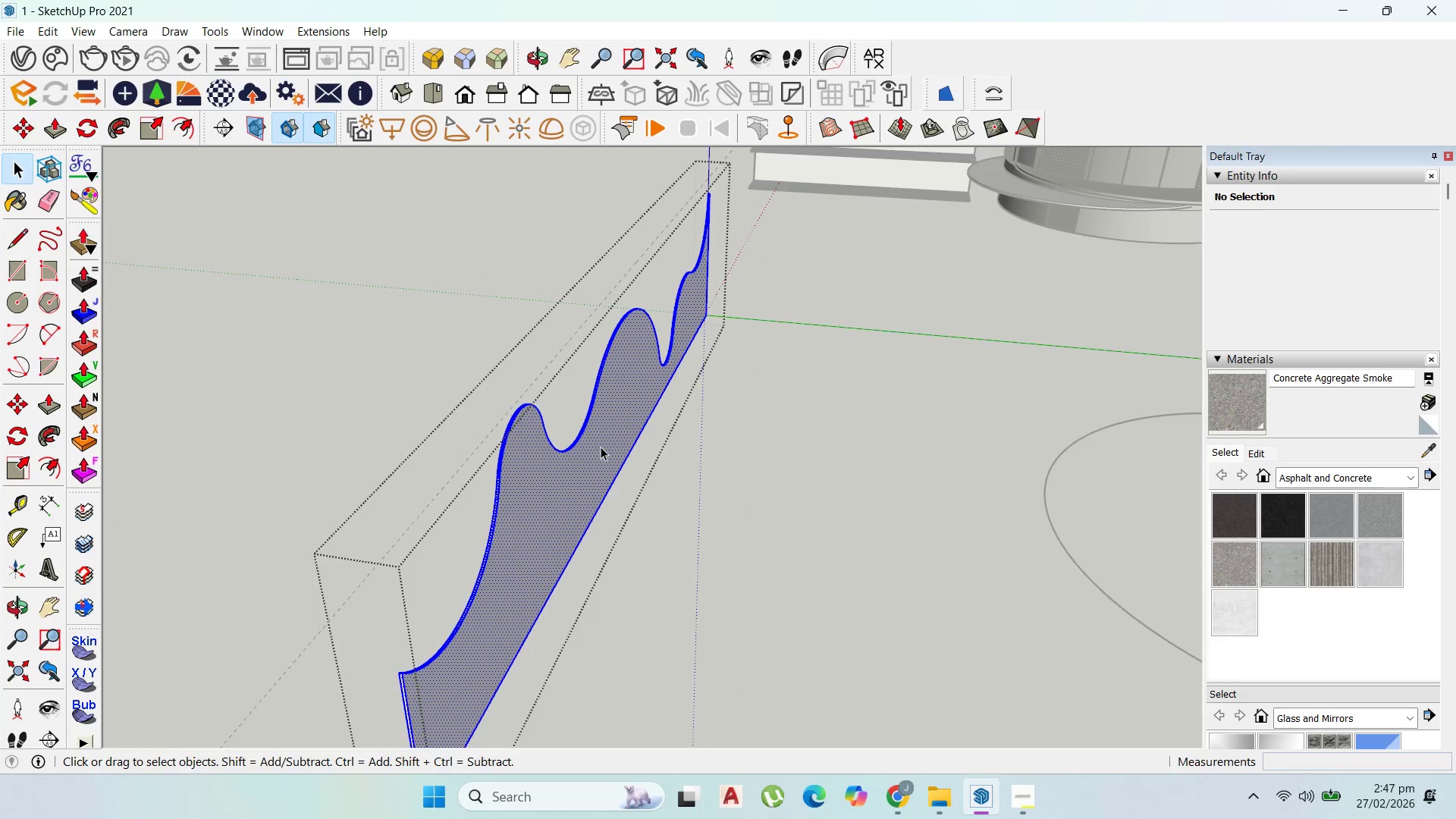 
scroll: coordinate [574, 463], scroll_direction: up, amount: 3.0
 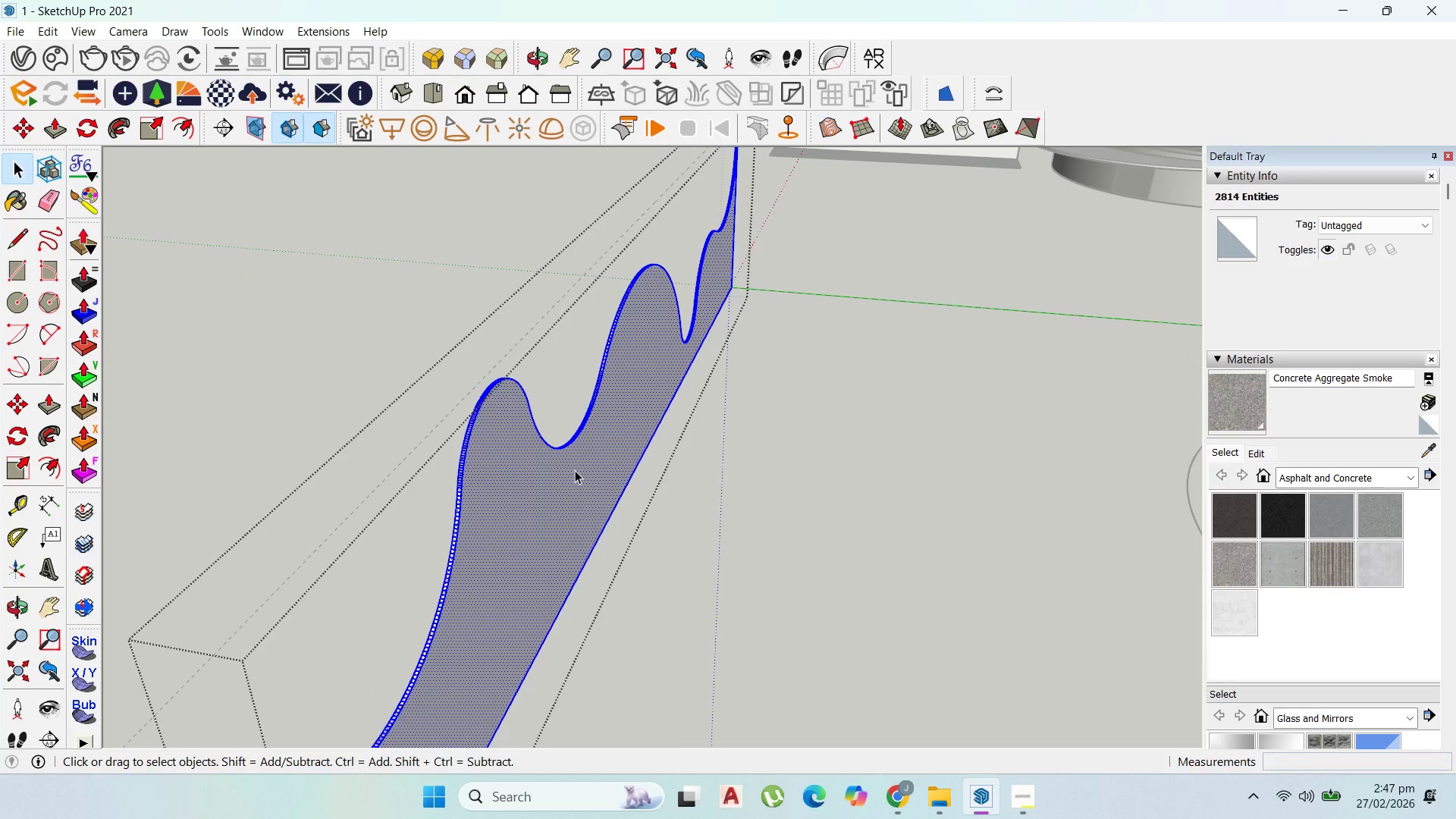 
right_click([575, 470])
 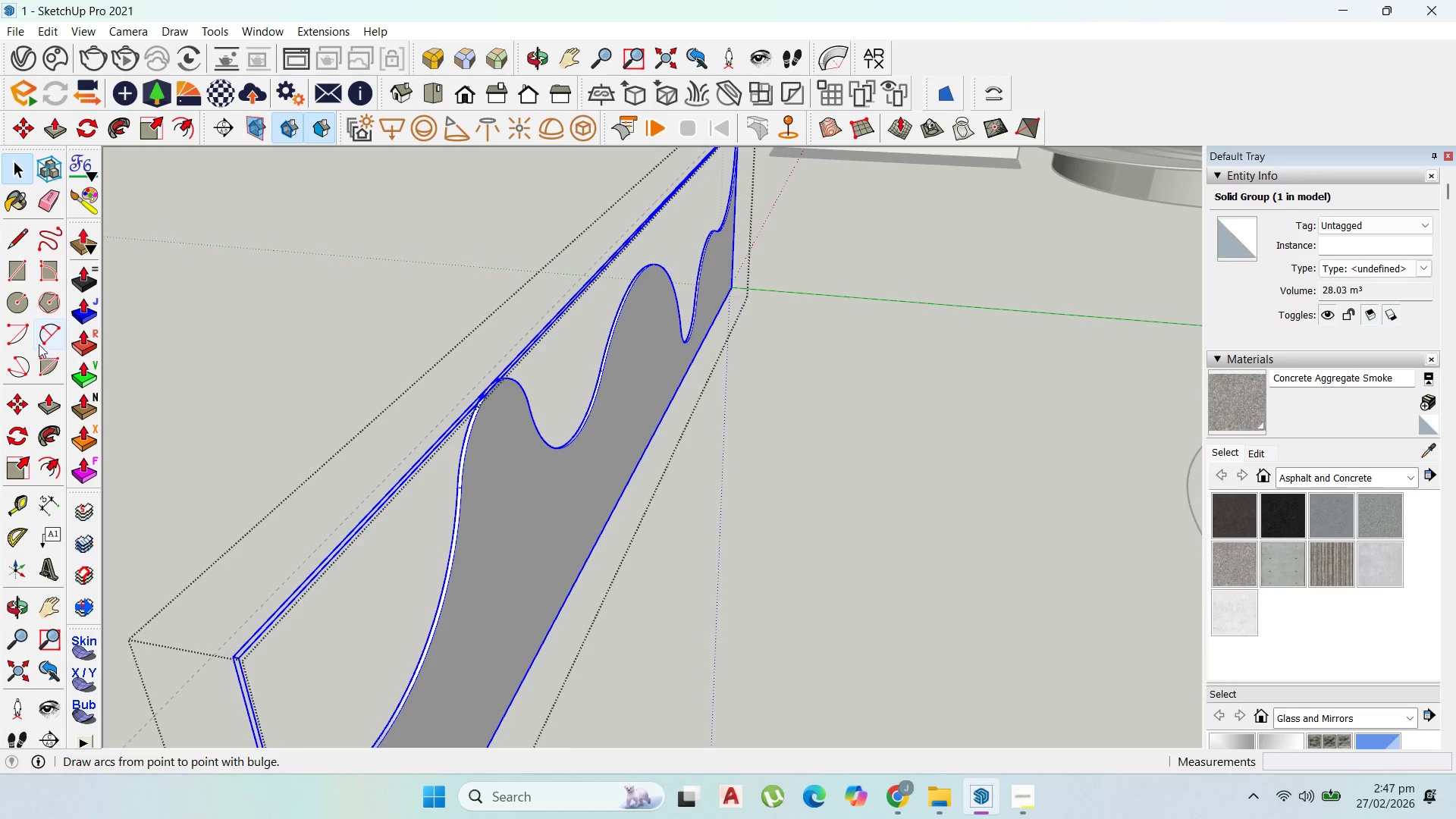 
left_click([80, 505])
 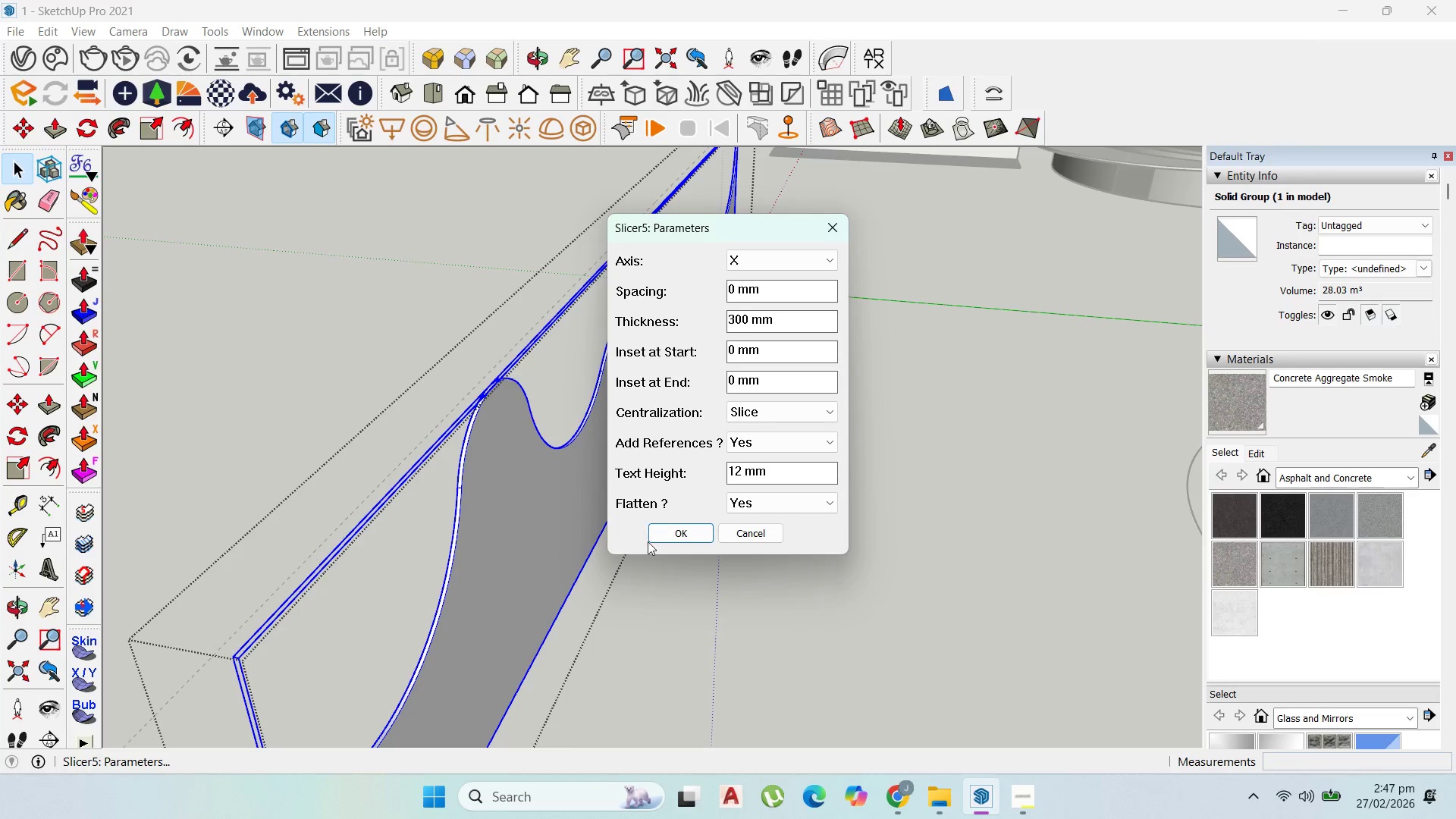 
left_click([667, 530])
 